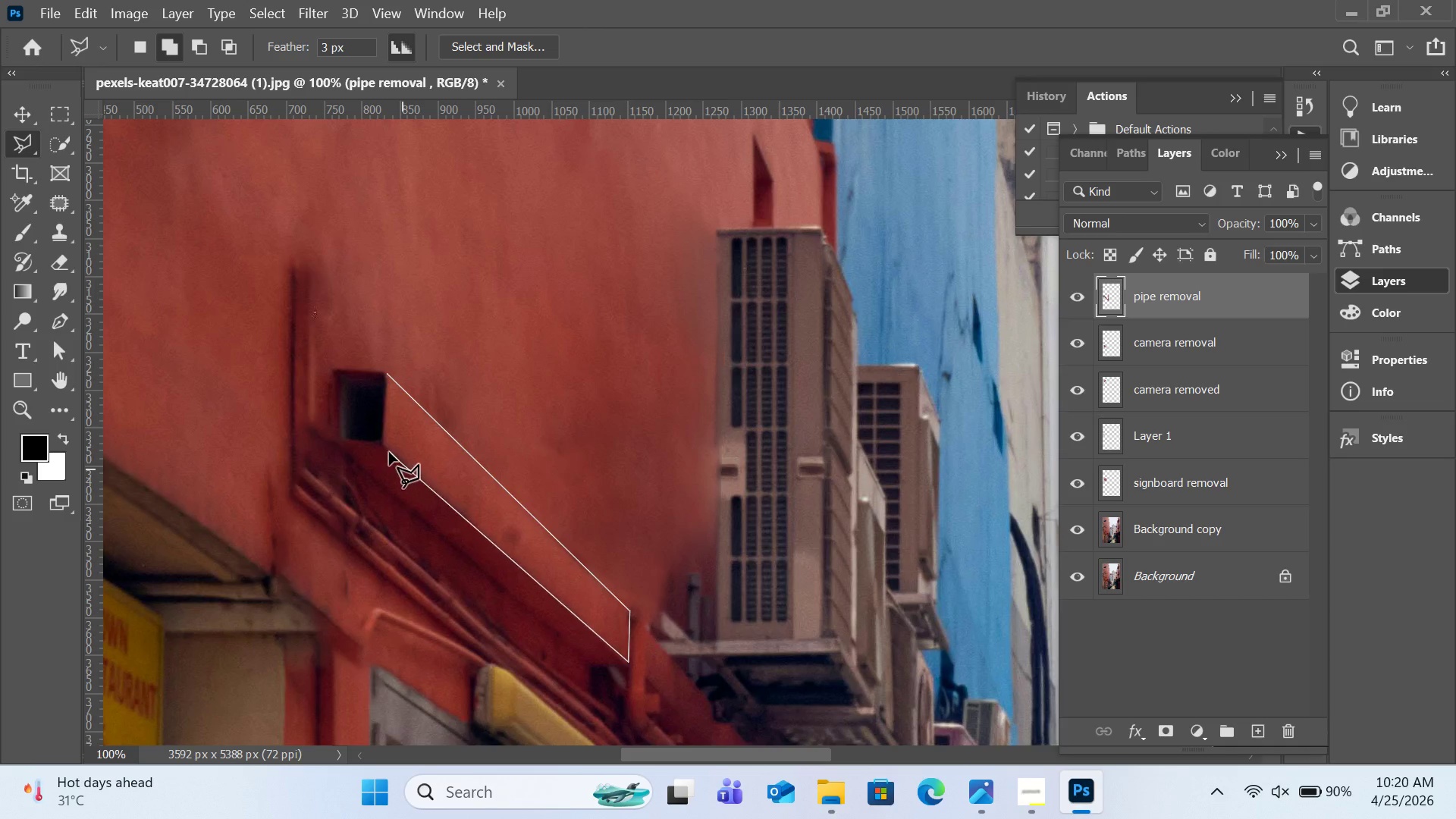 
left_click([387, 447])
 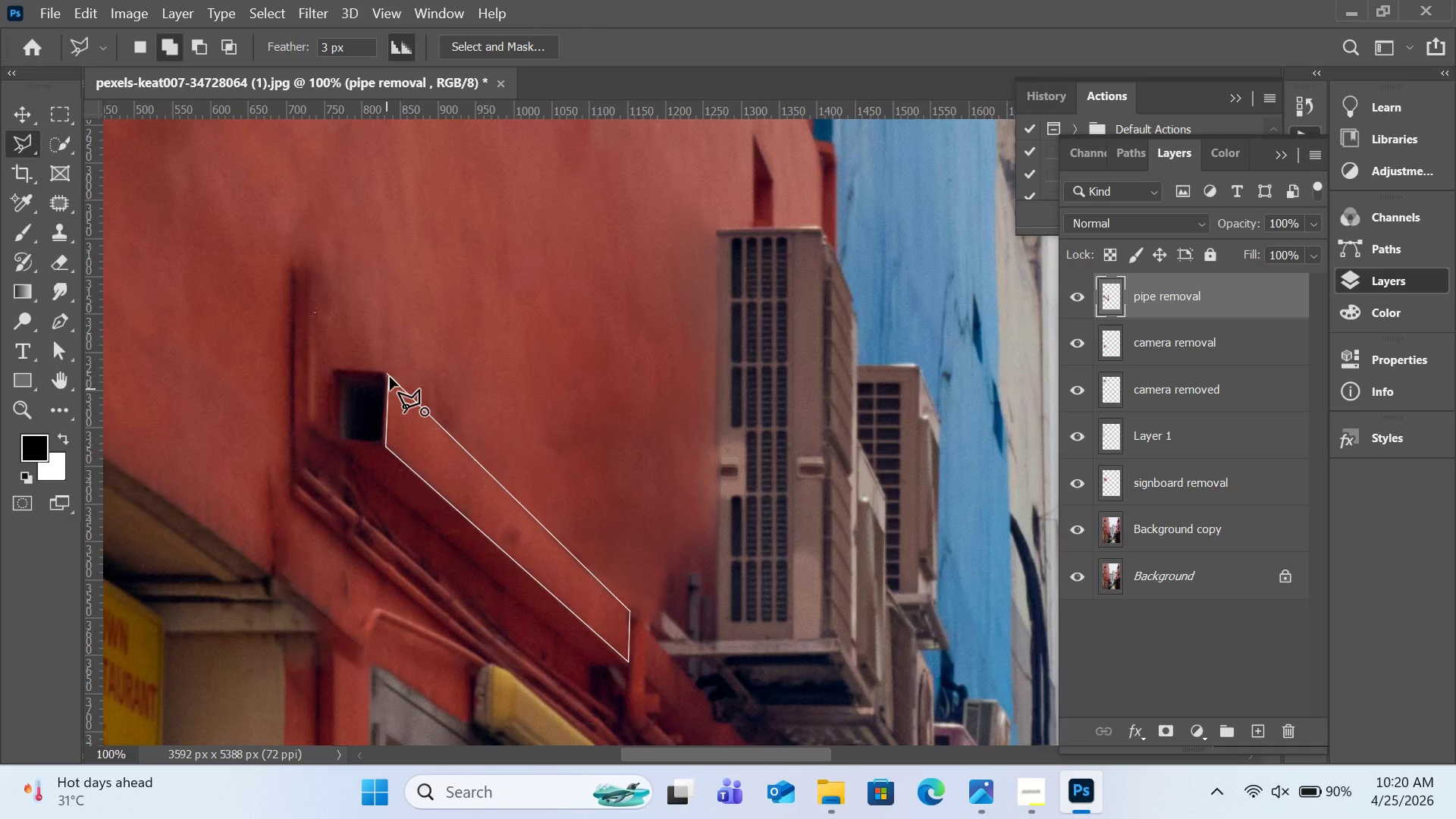 
left_click([390, 377])
 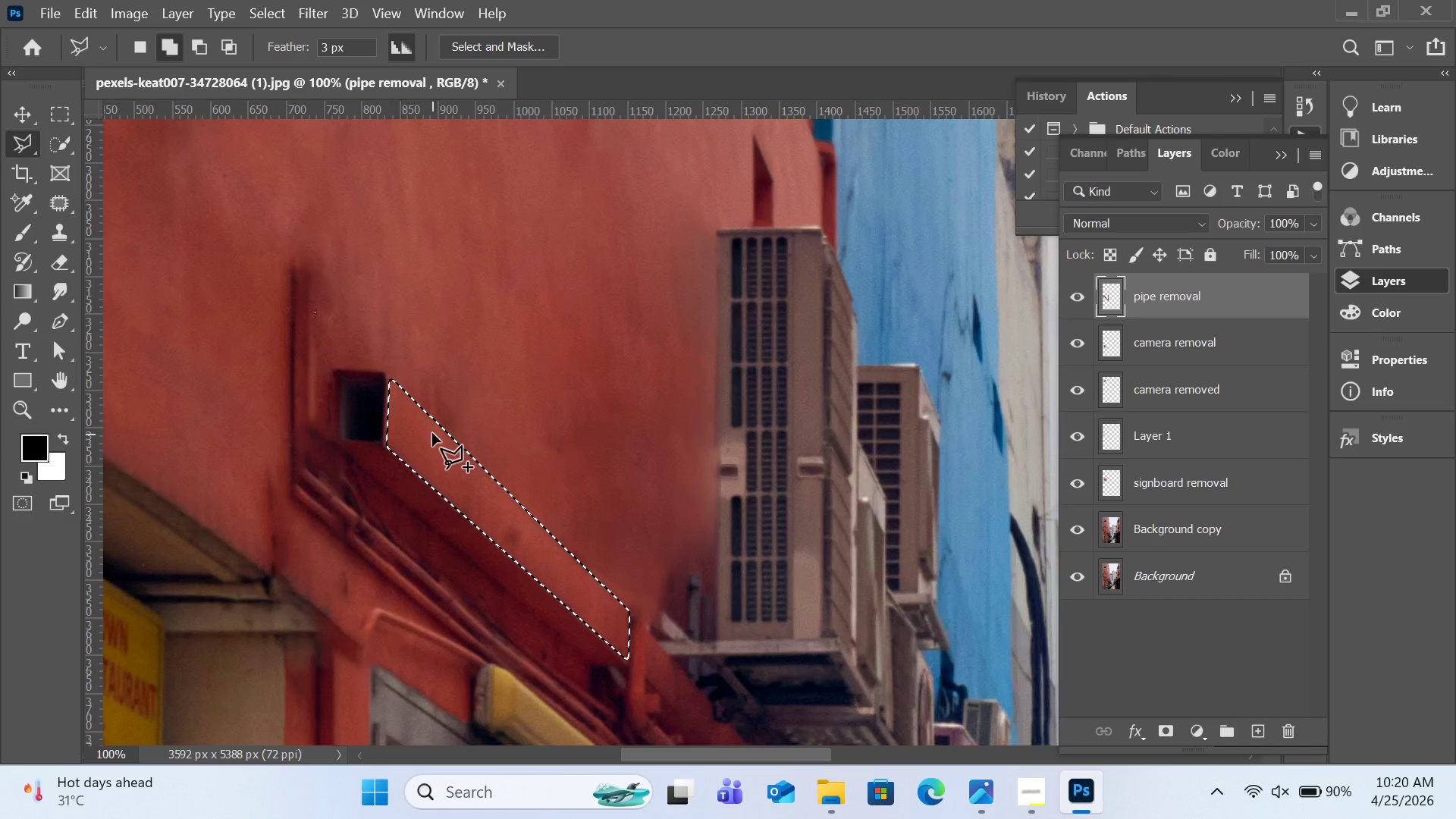 
right_click([432, 433])
 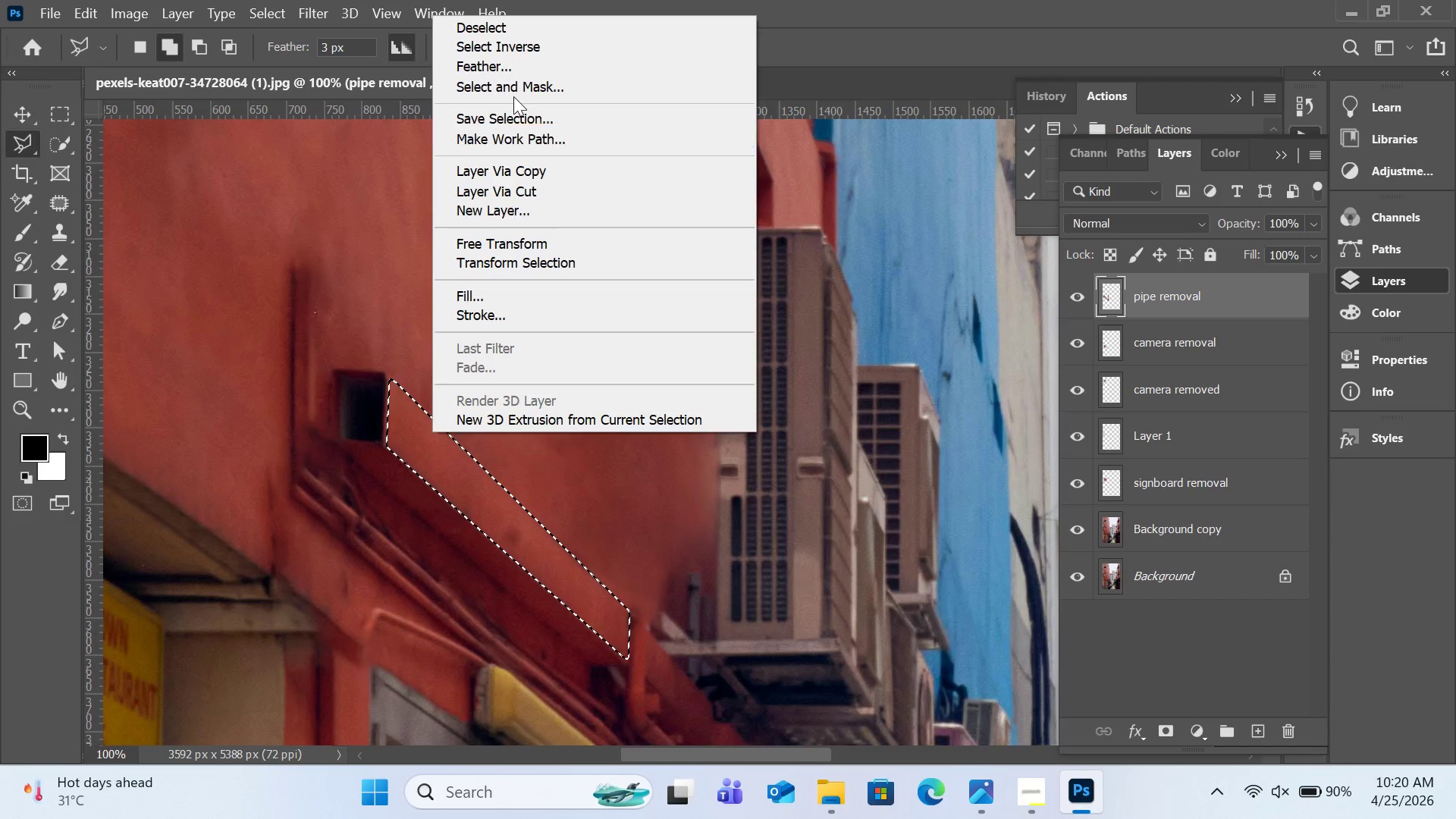 
left_click([513, 74])
 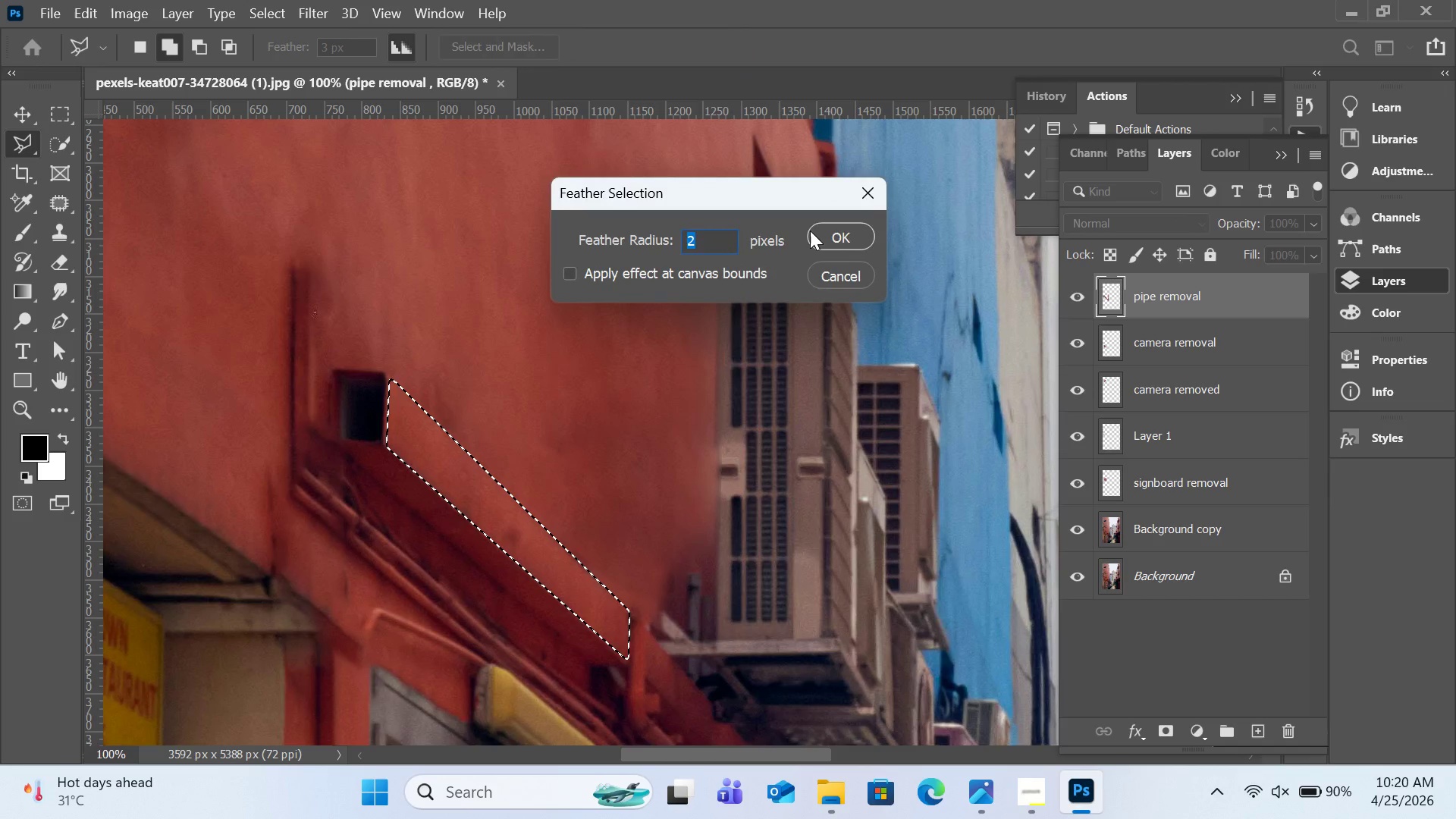 
left_click([822, 233])
 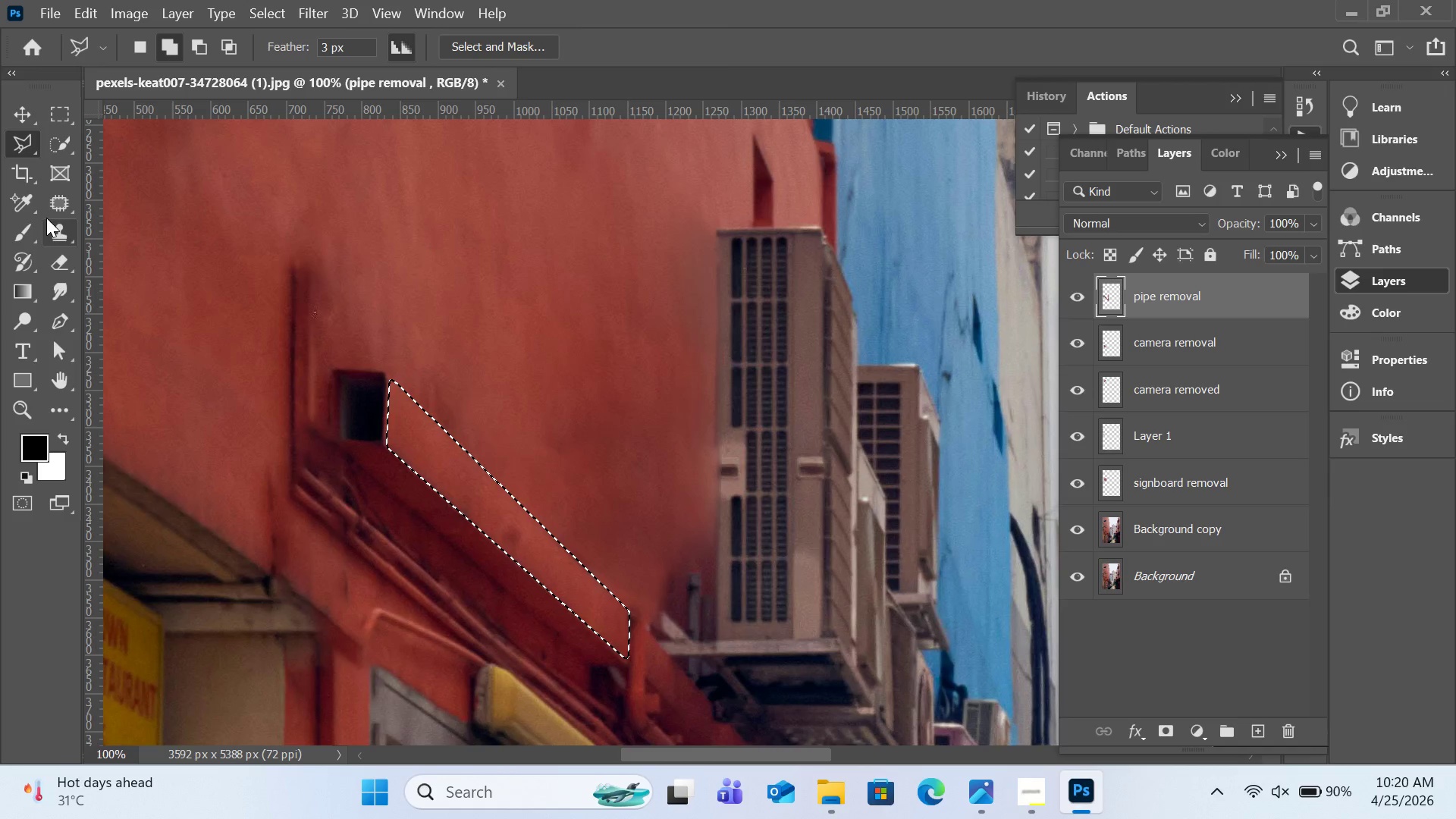 
left_click([63, 237])
 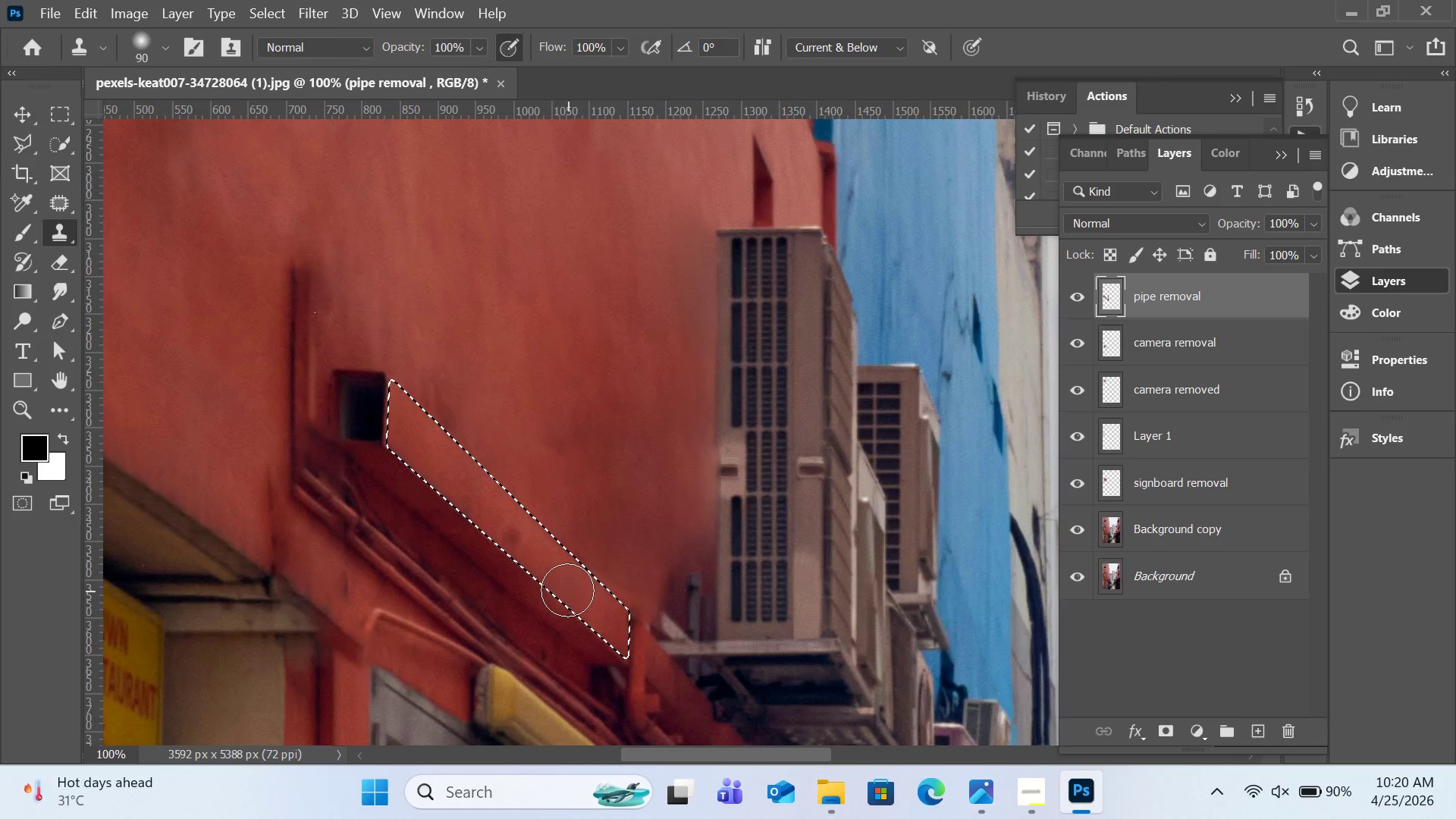 
key(BracketLeft)
 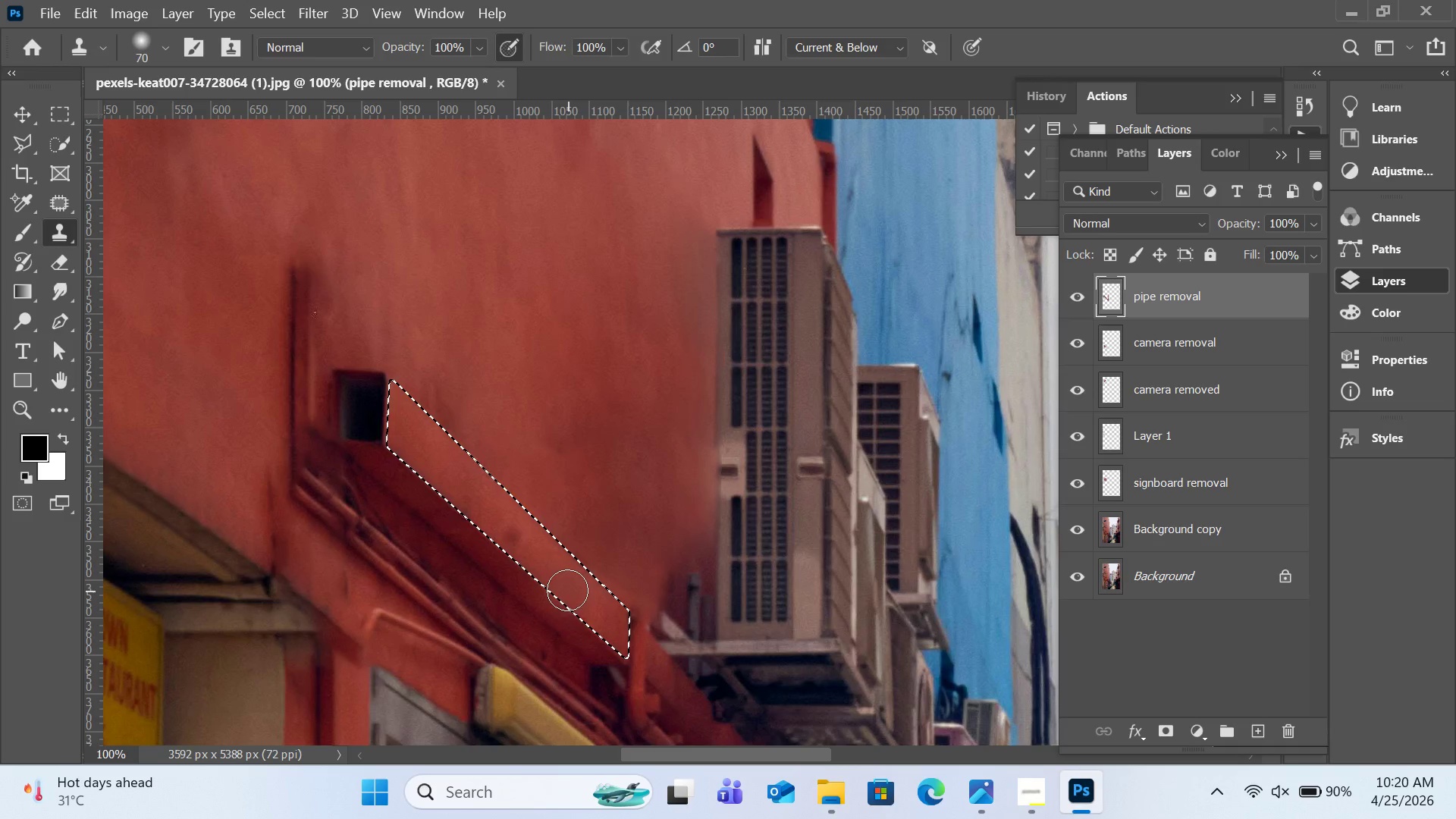 
key(BracketLeft)
 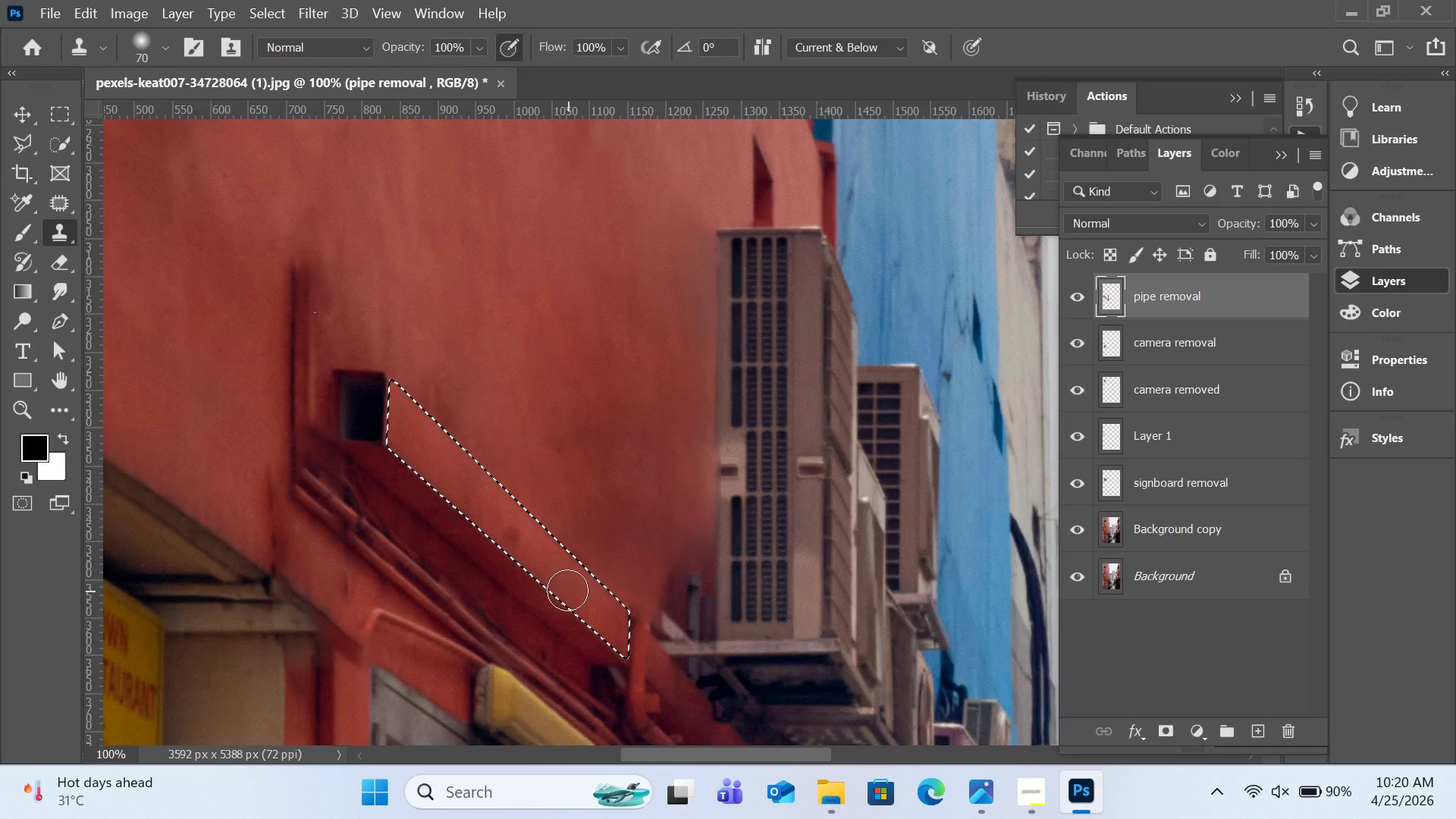 
key(BracketLeft)
 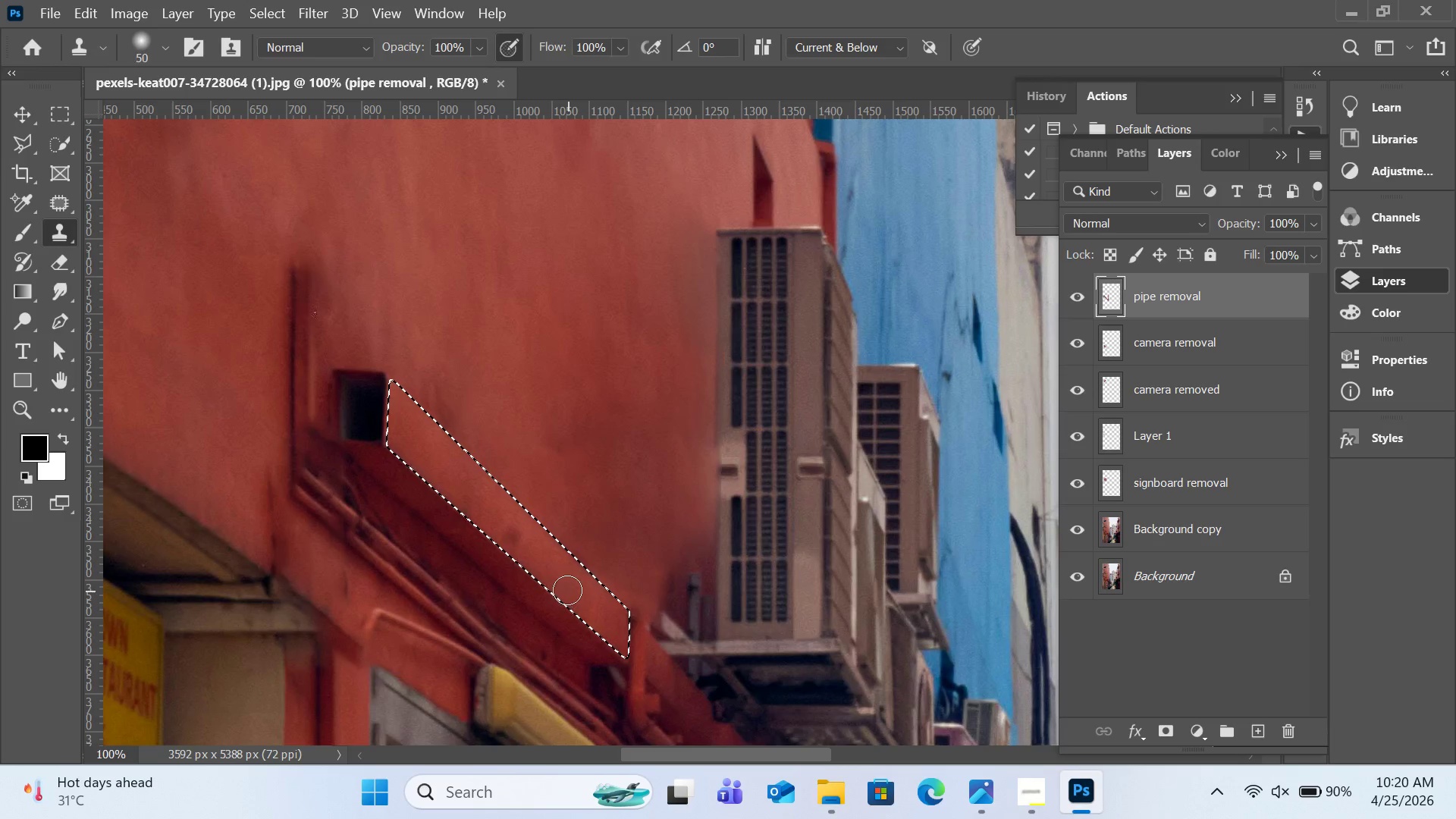 
key(BracketLeft)
 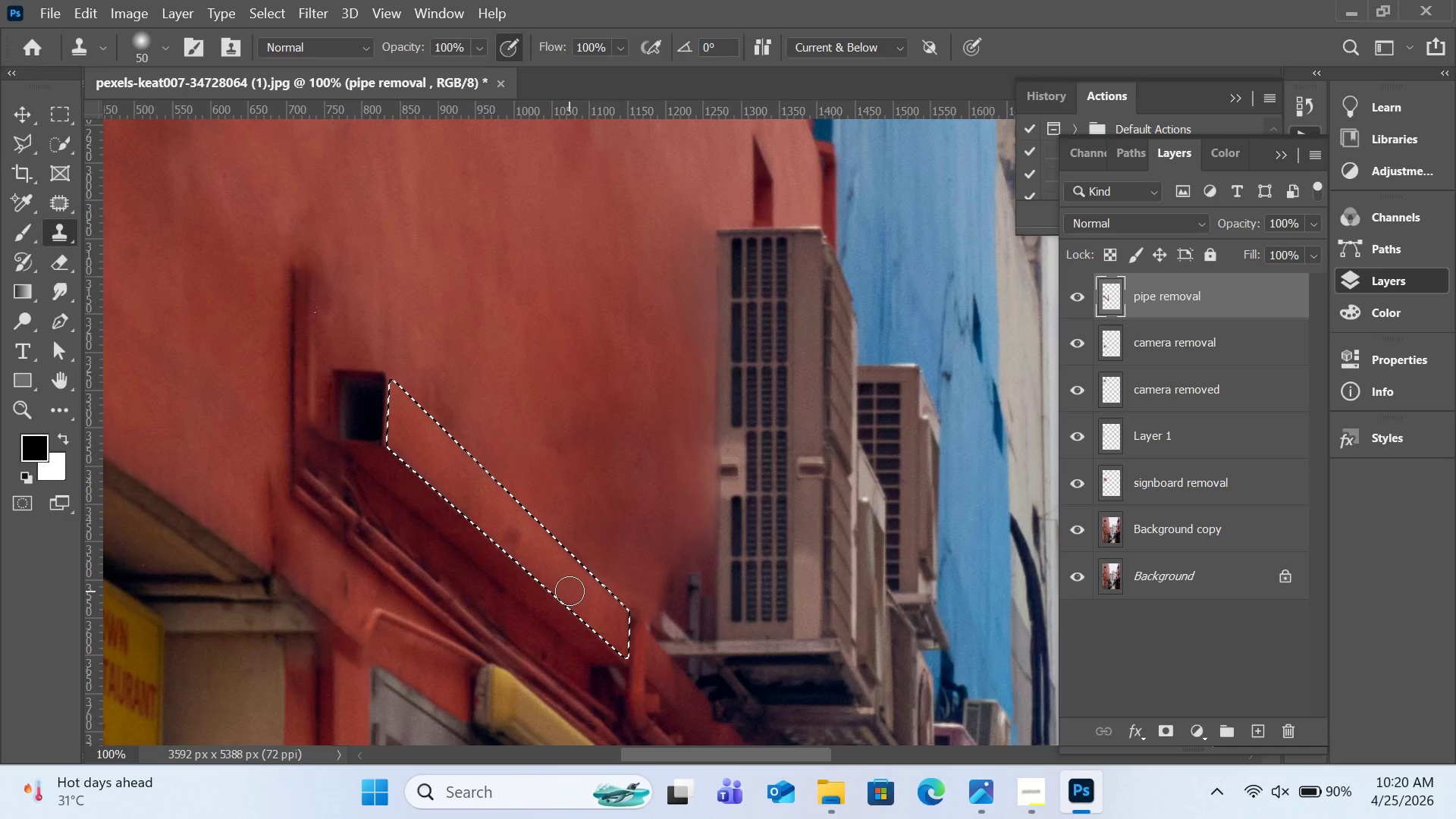 
hold_key(key=AltLeft, duration=0.45)
left_click([580, 590])
 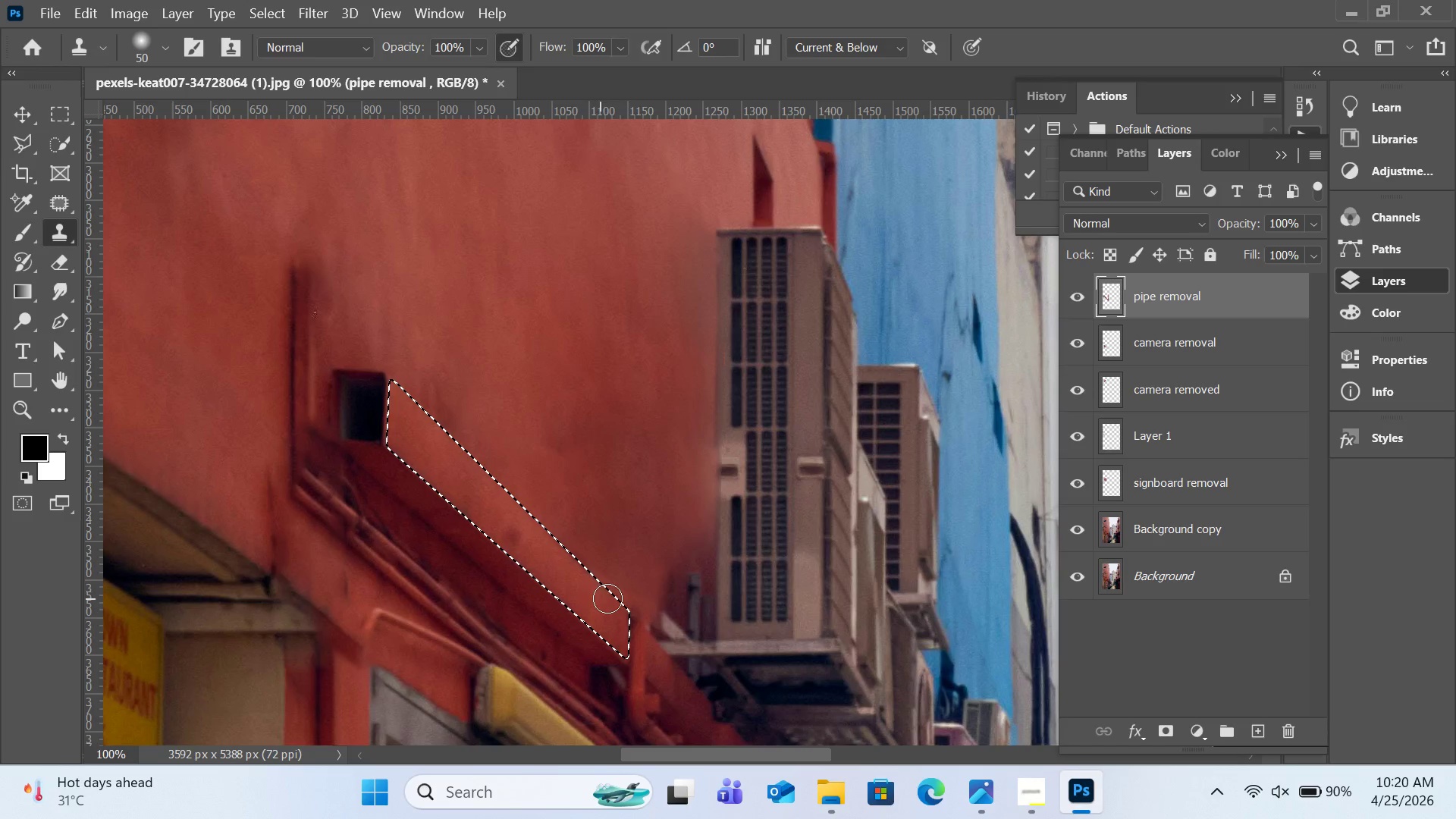 
left_click_drag(start_coordinate=[607, 598], to_coordinate=[508, 510])
 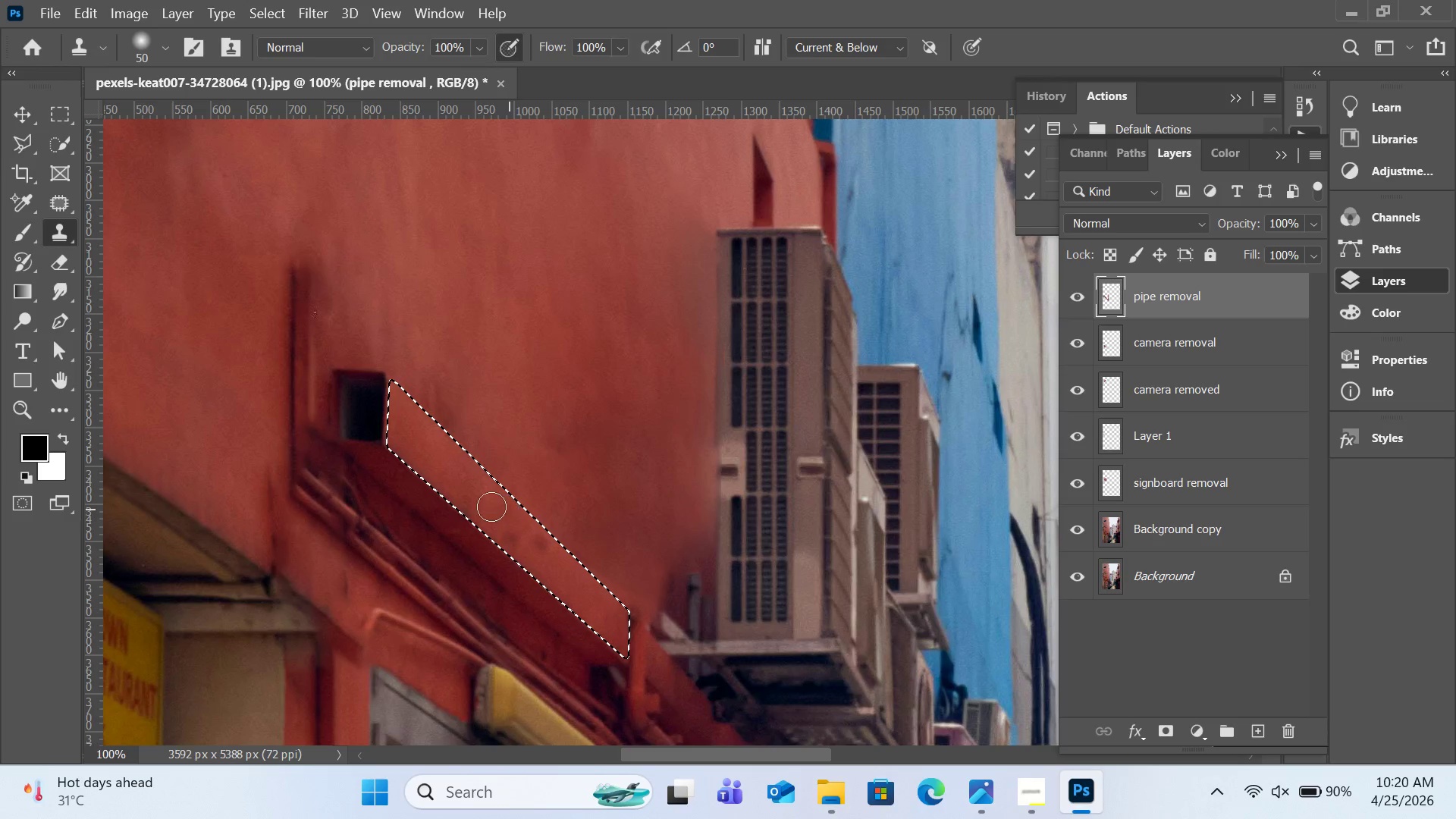 
key(Alt+AltLeft)
 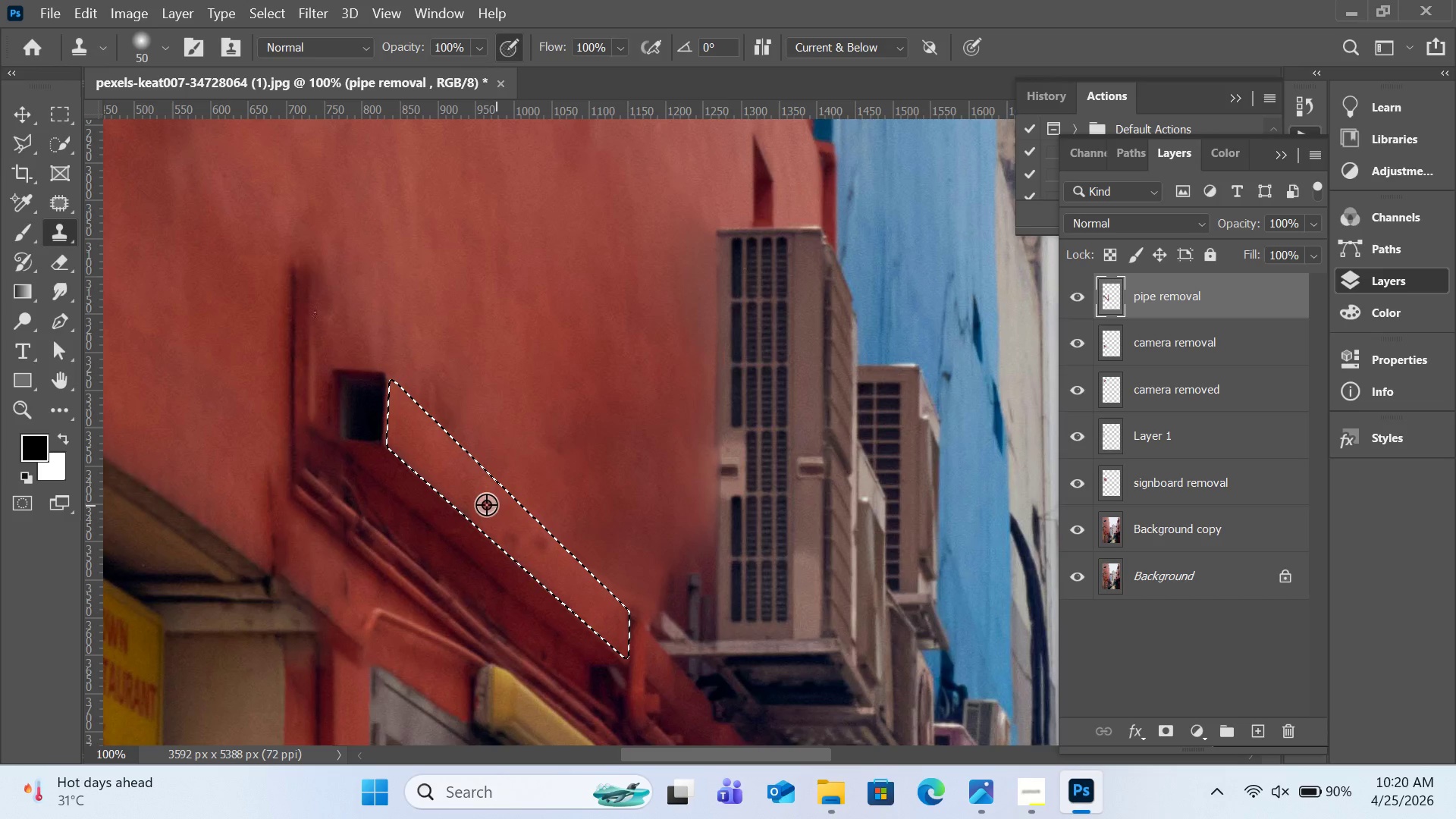 
left_click([486, 504])
 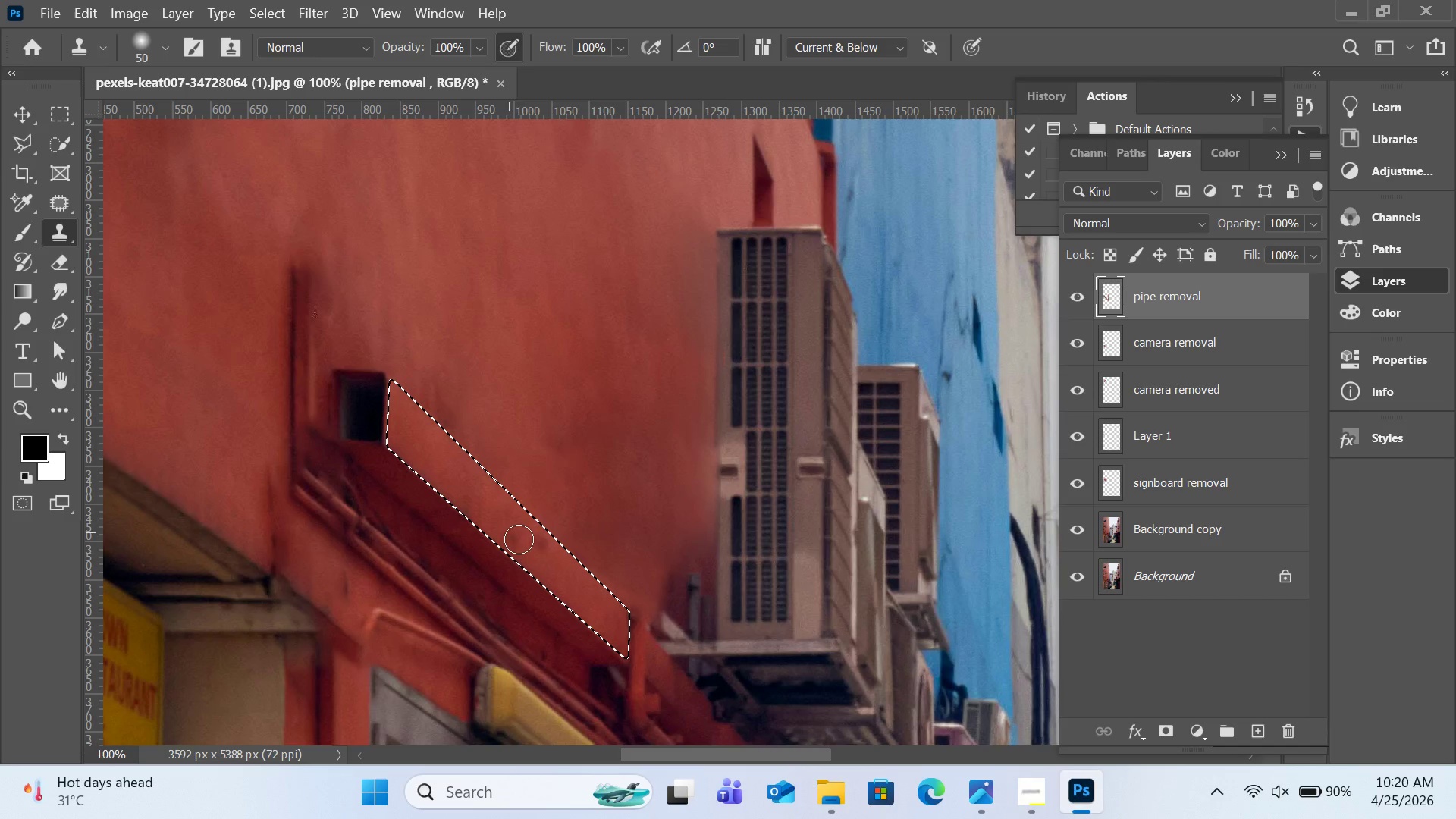 
left_click_drag(start_coordinate=[510, 532], to_coordinate=[545, 541])
 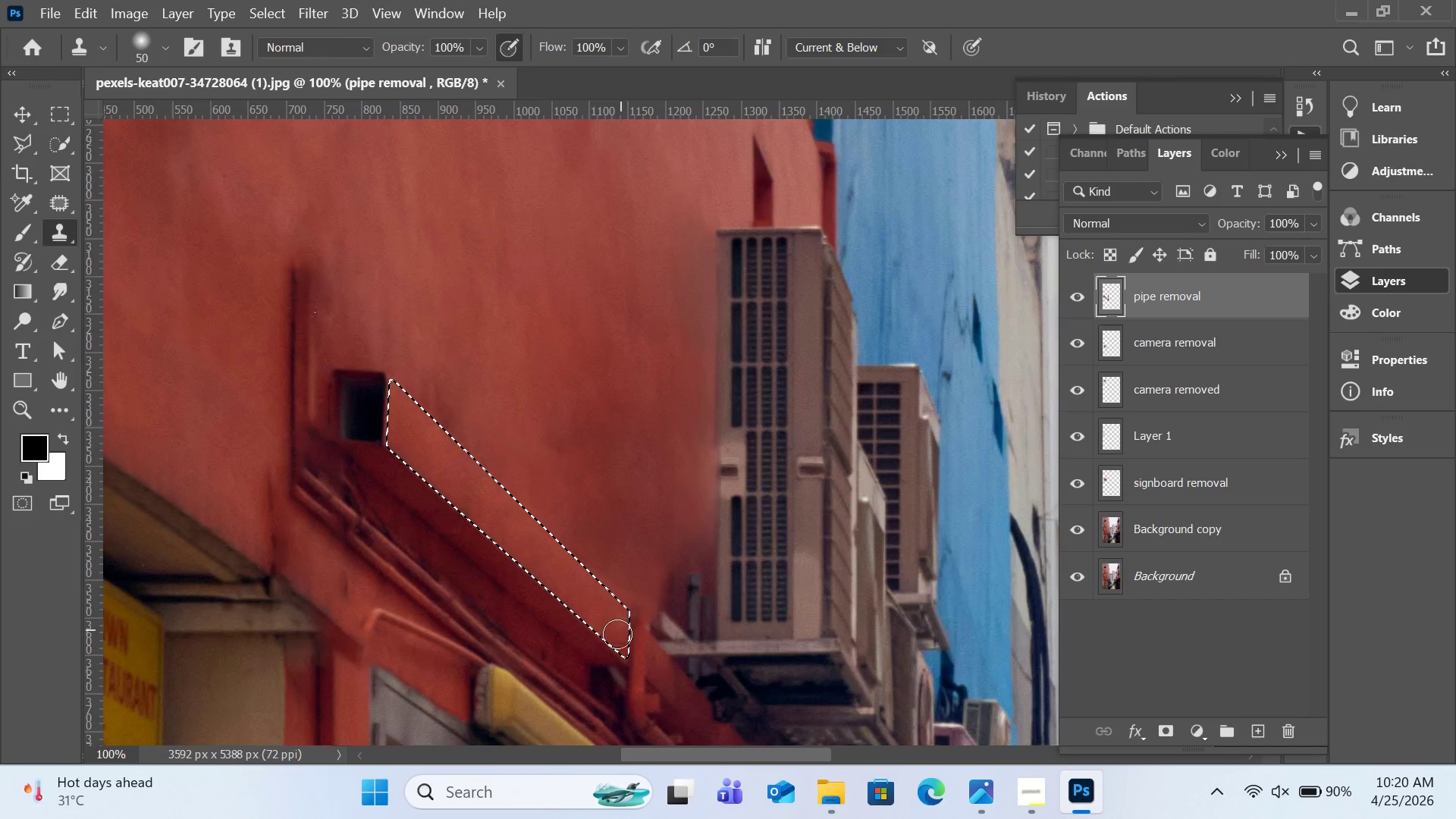 
hold_key(key=AltLeft, duration=0.95)
left_click([615, 622])
 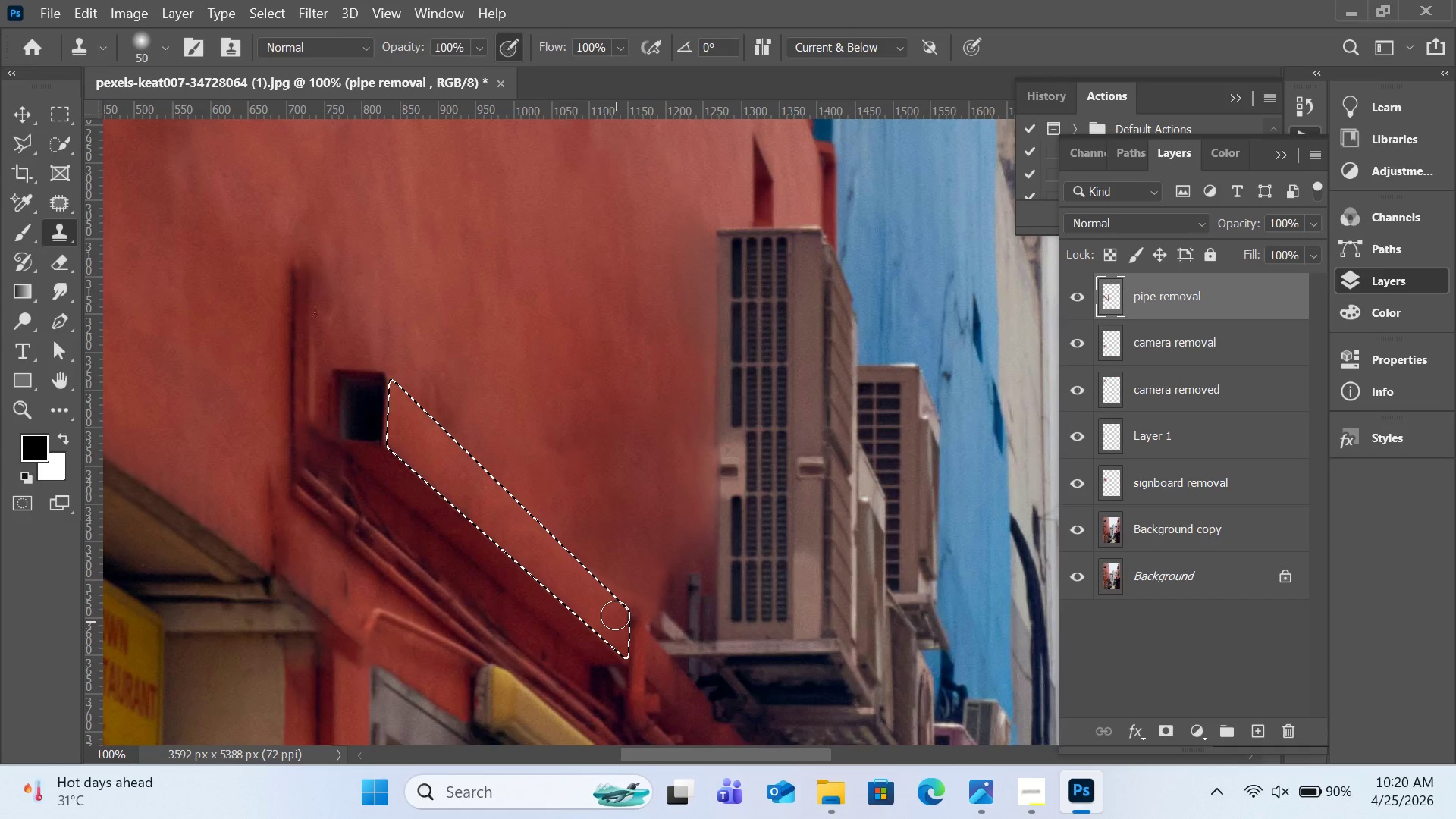 
left_click_drag(start_coordinate=[615, 615], to_coordinate=[495, 514])
 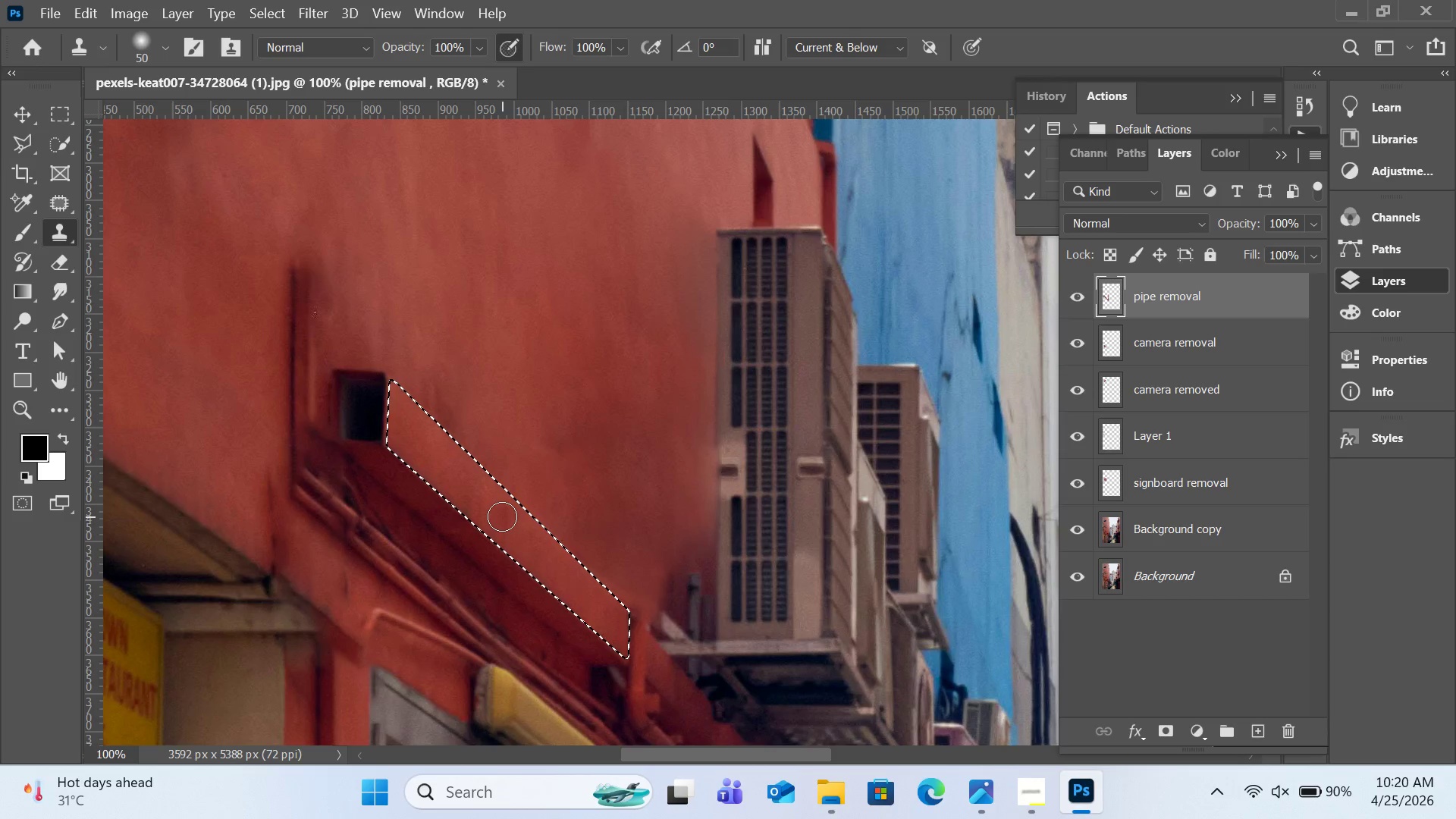 
key(Control+D)
 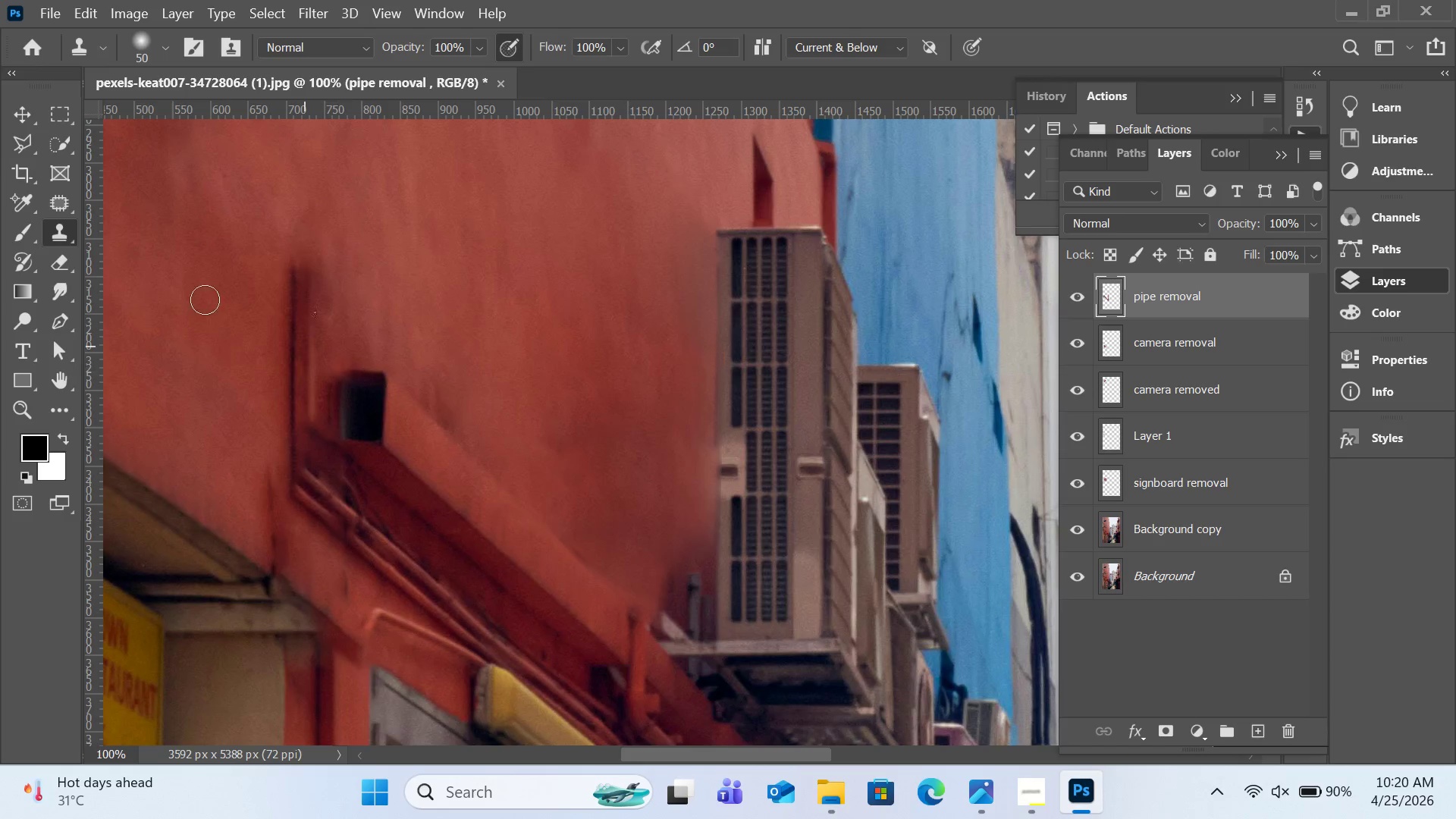 
wait(8.34)
 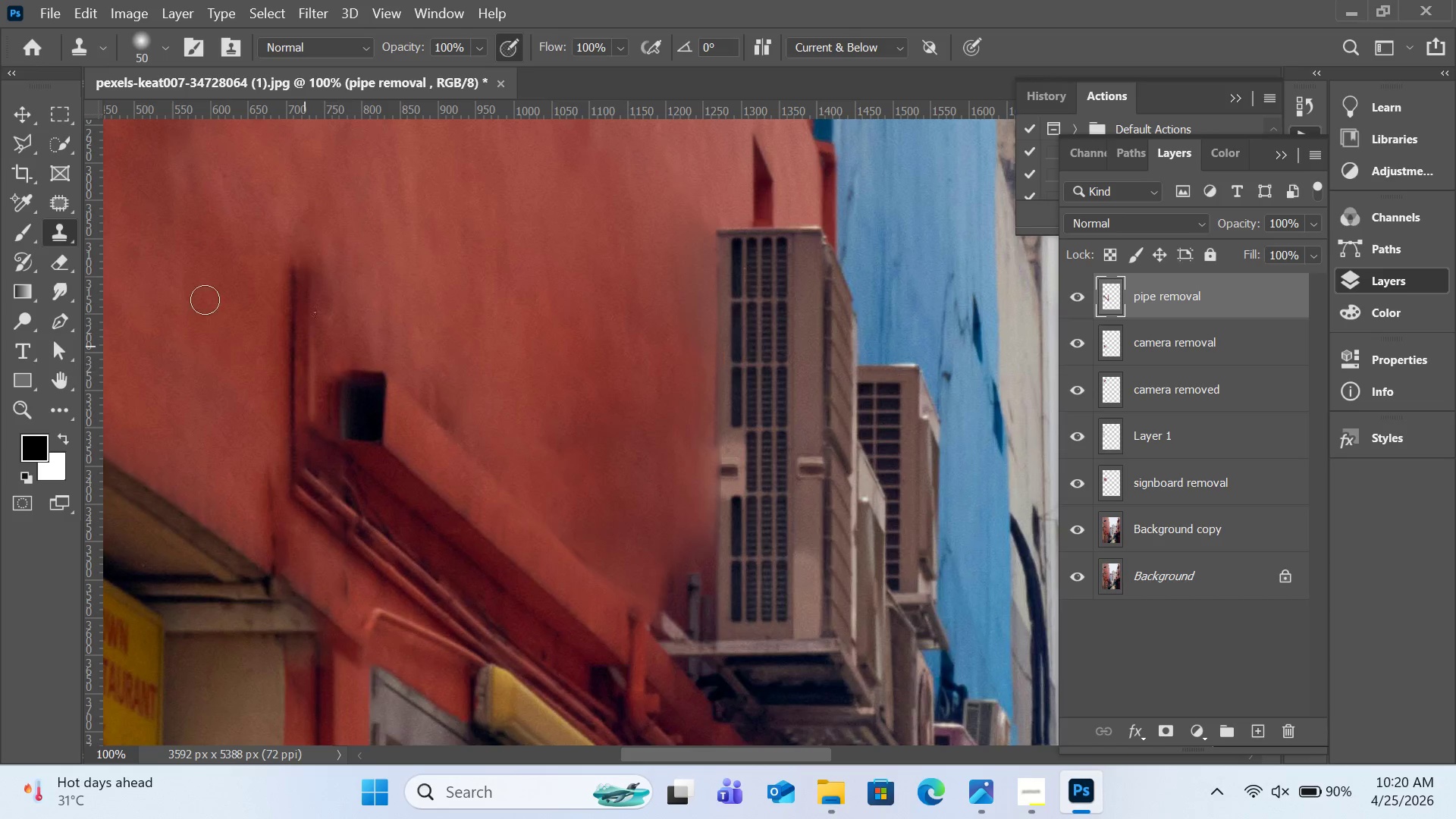 
left_click([549, 534])
 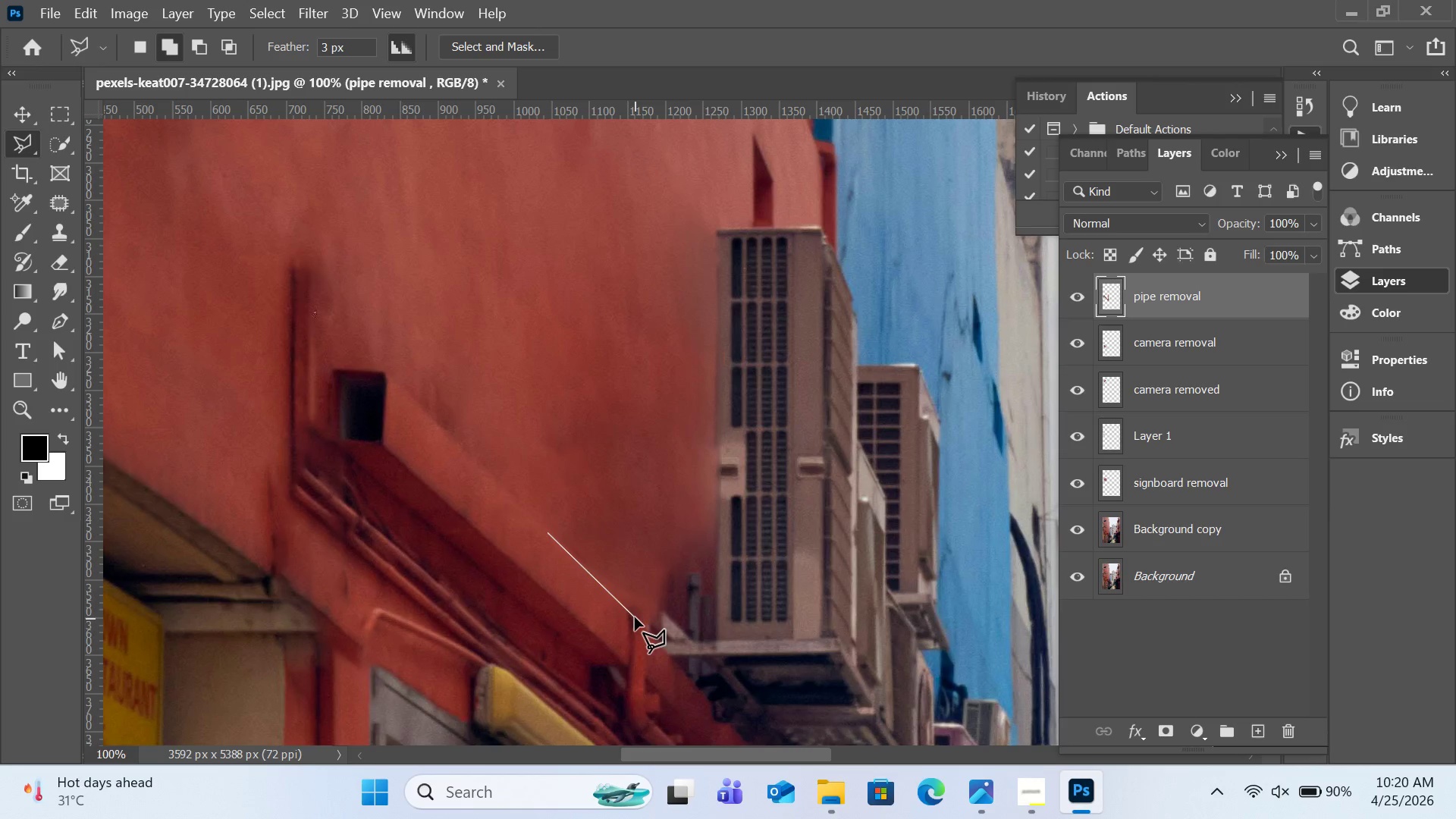 
left_click([635, 617])
 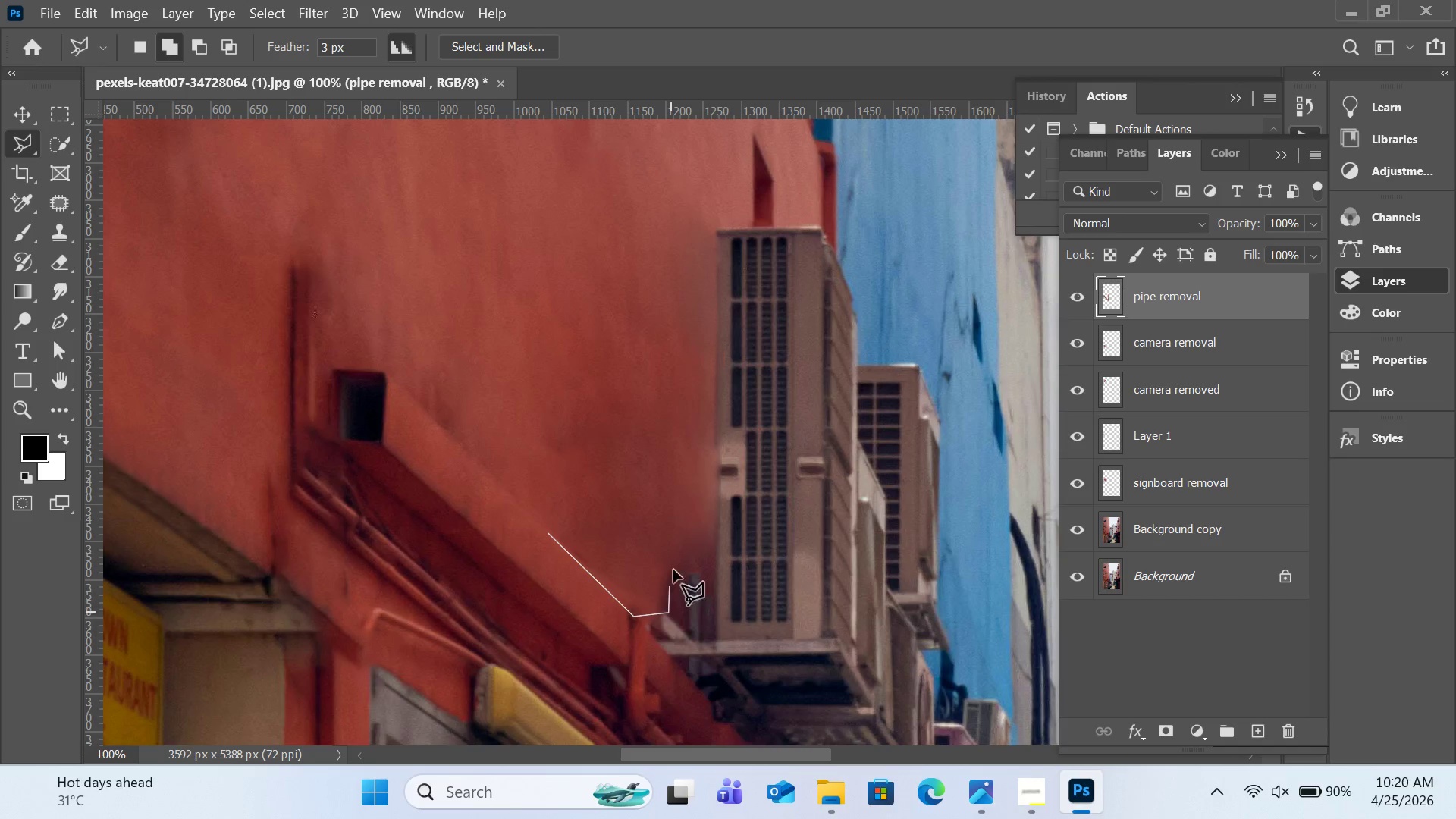 
double_click([690, 535])
 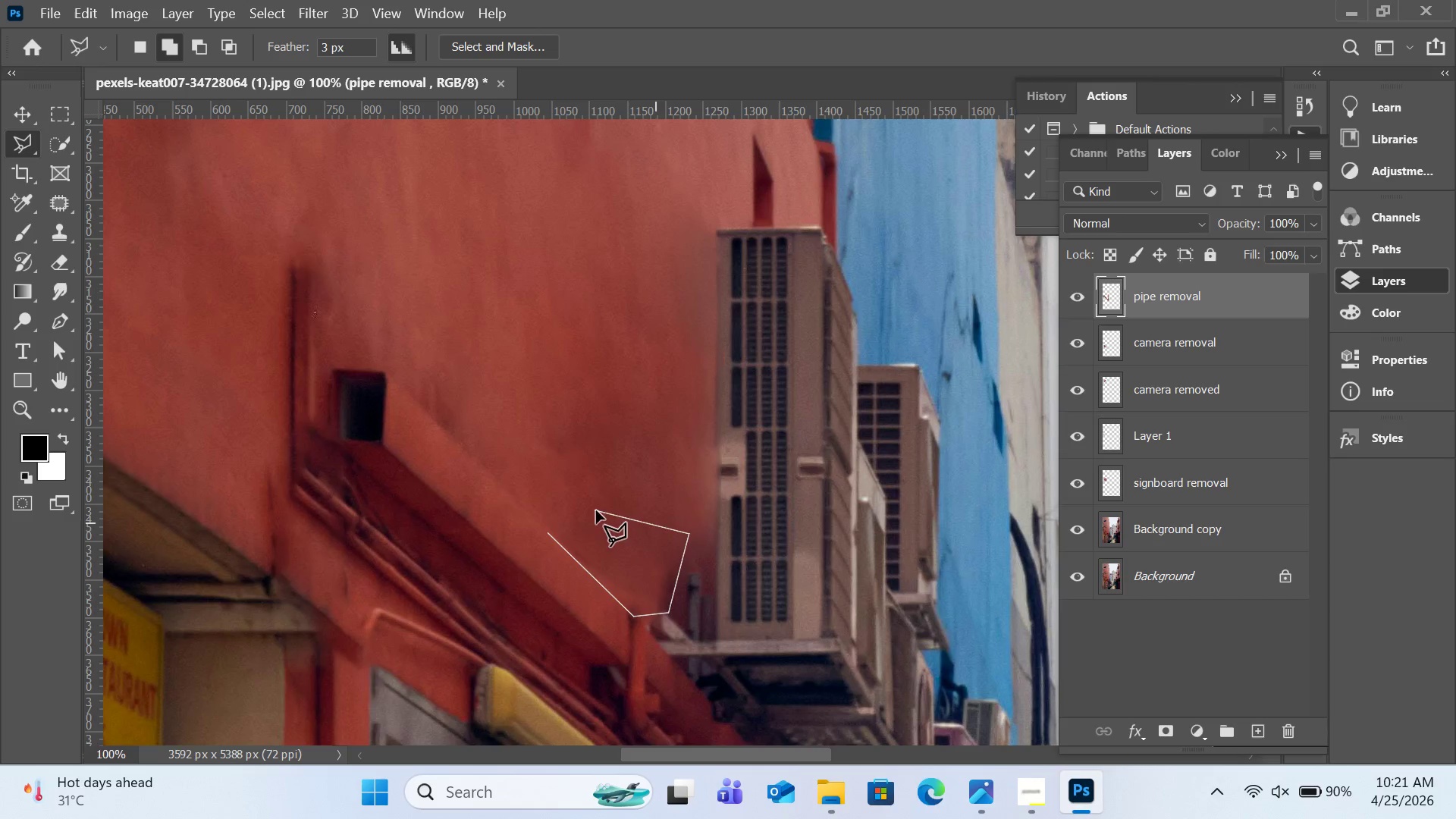 
triple_click([596, 510])
 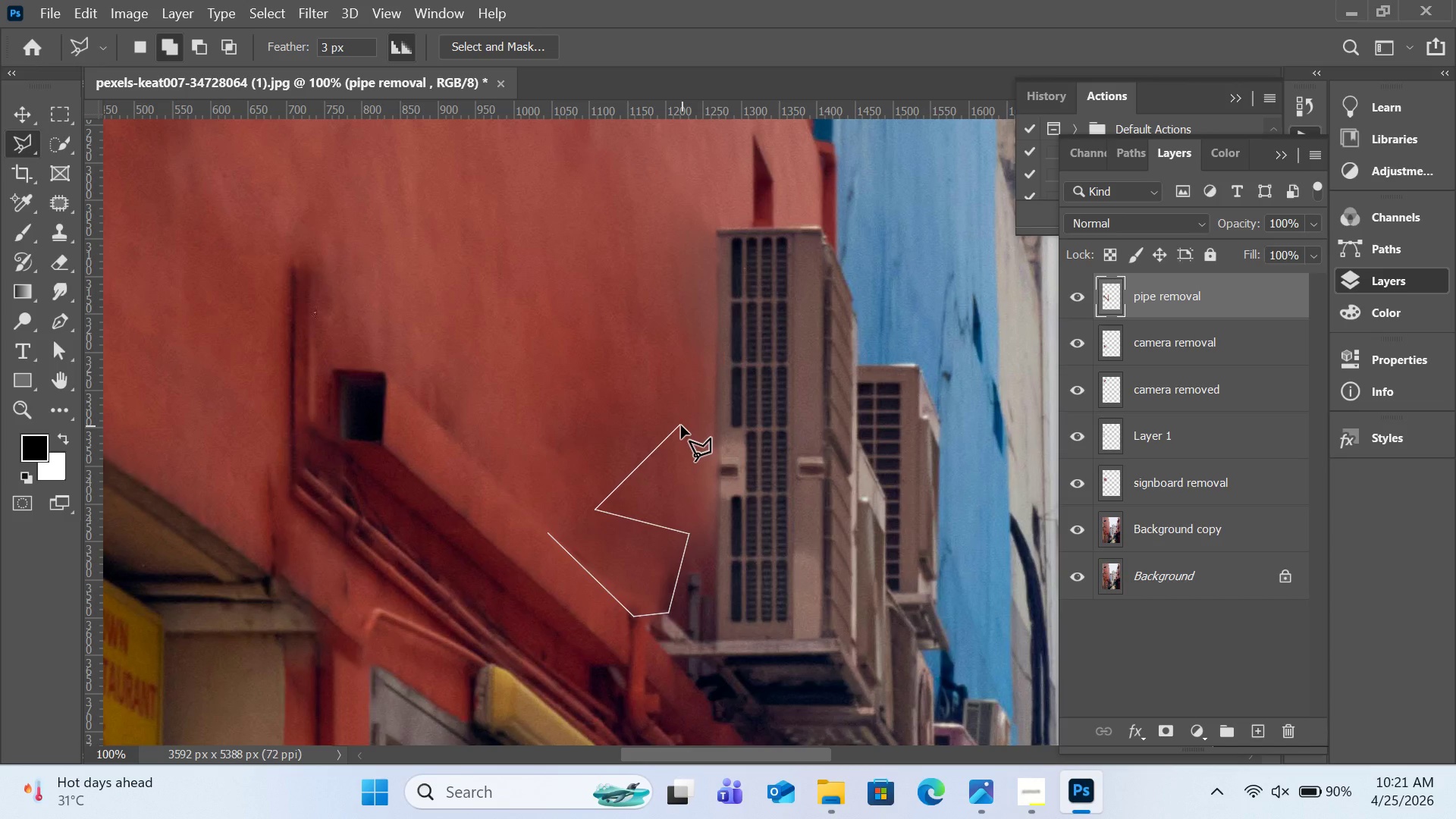 
key(Backspace)
 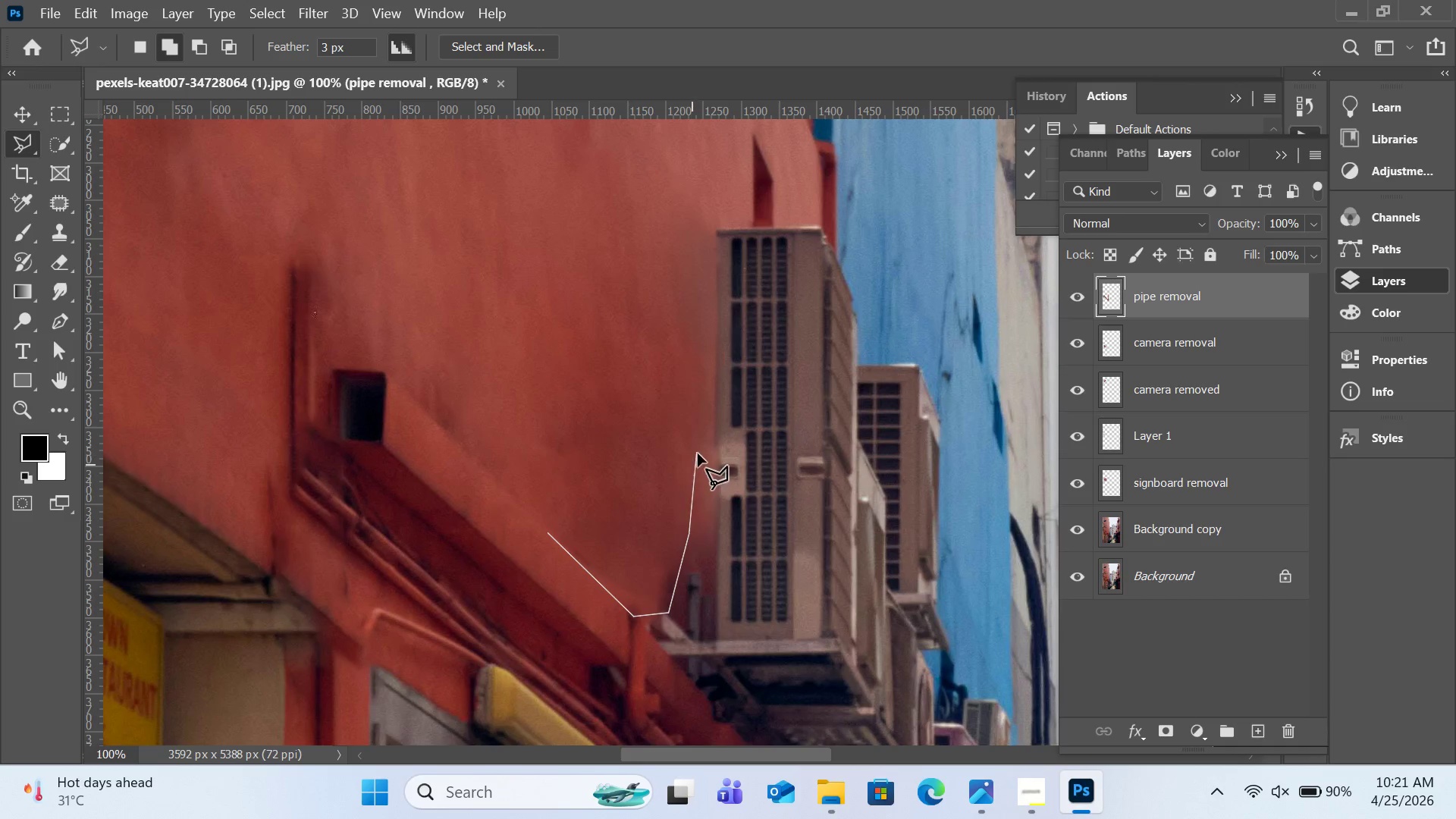 
left_click([698, 453])
 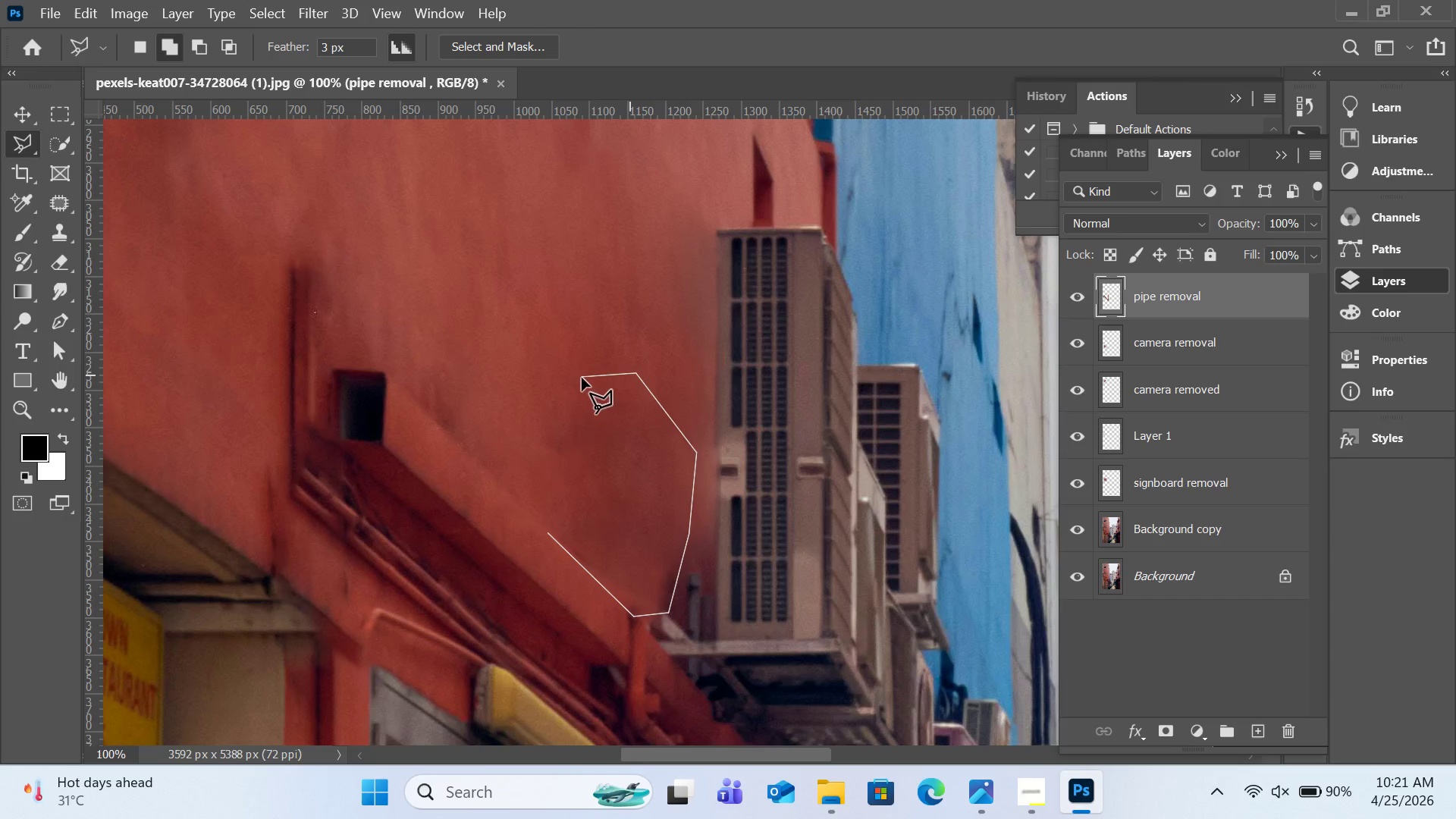 
double_click([567, 405])
 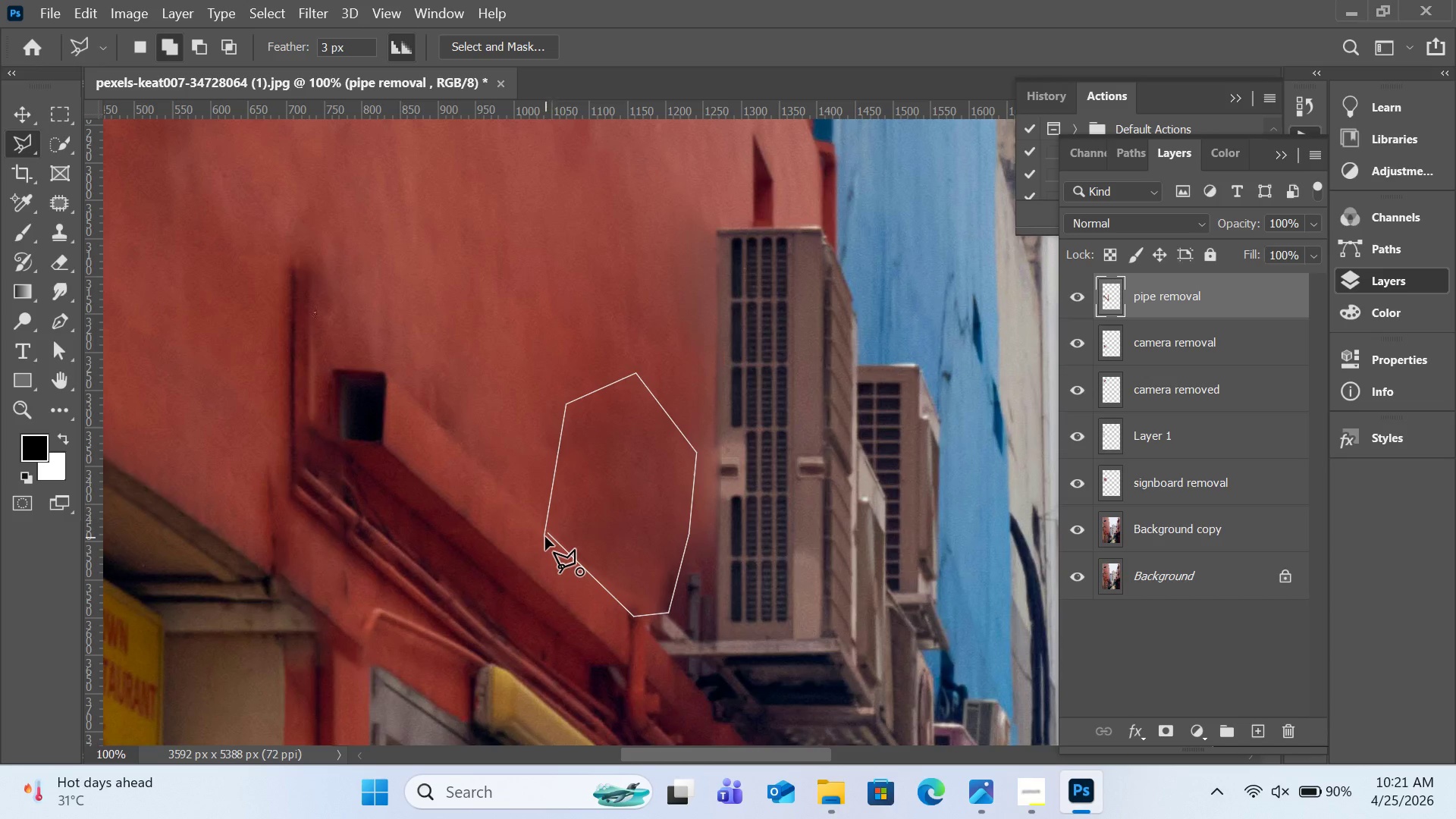 
left_click([545, 537])
 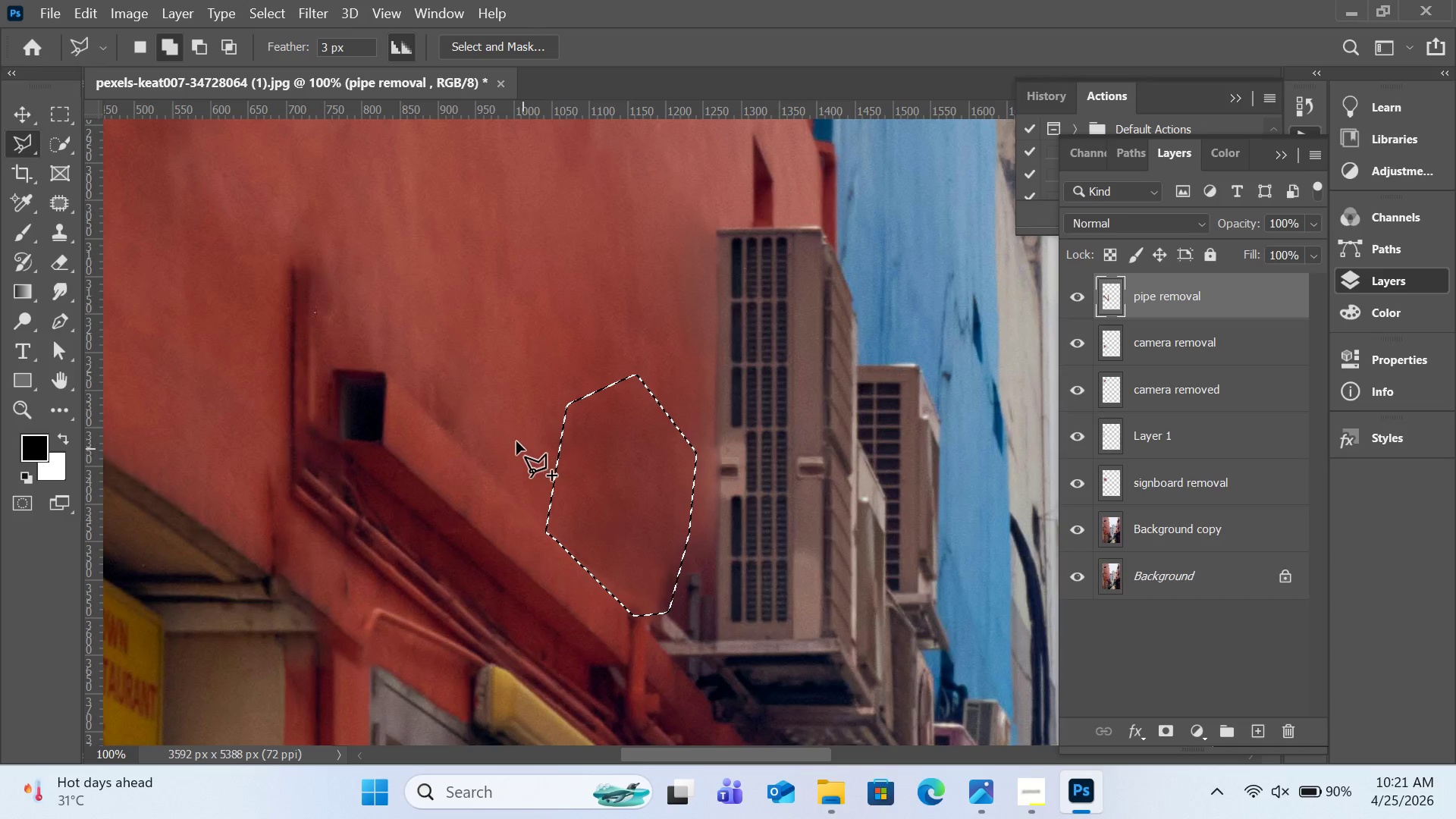 
left_click([67, 239])
 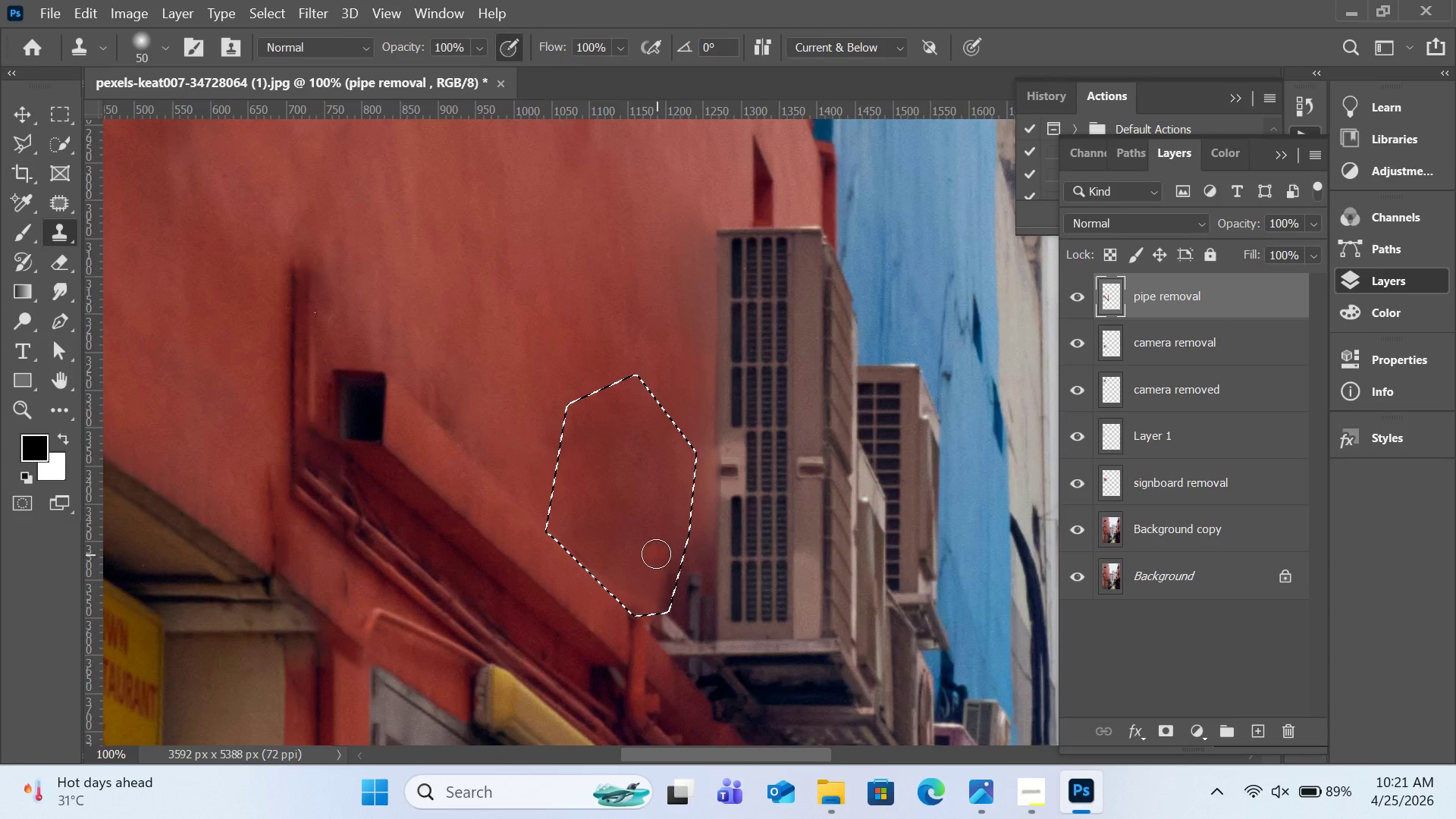 
hold_key(key=AltLeft, duration=0.78)
left_click([632, 524])
 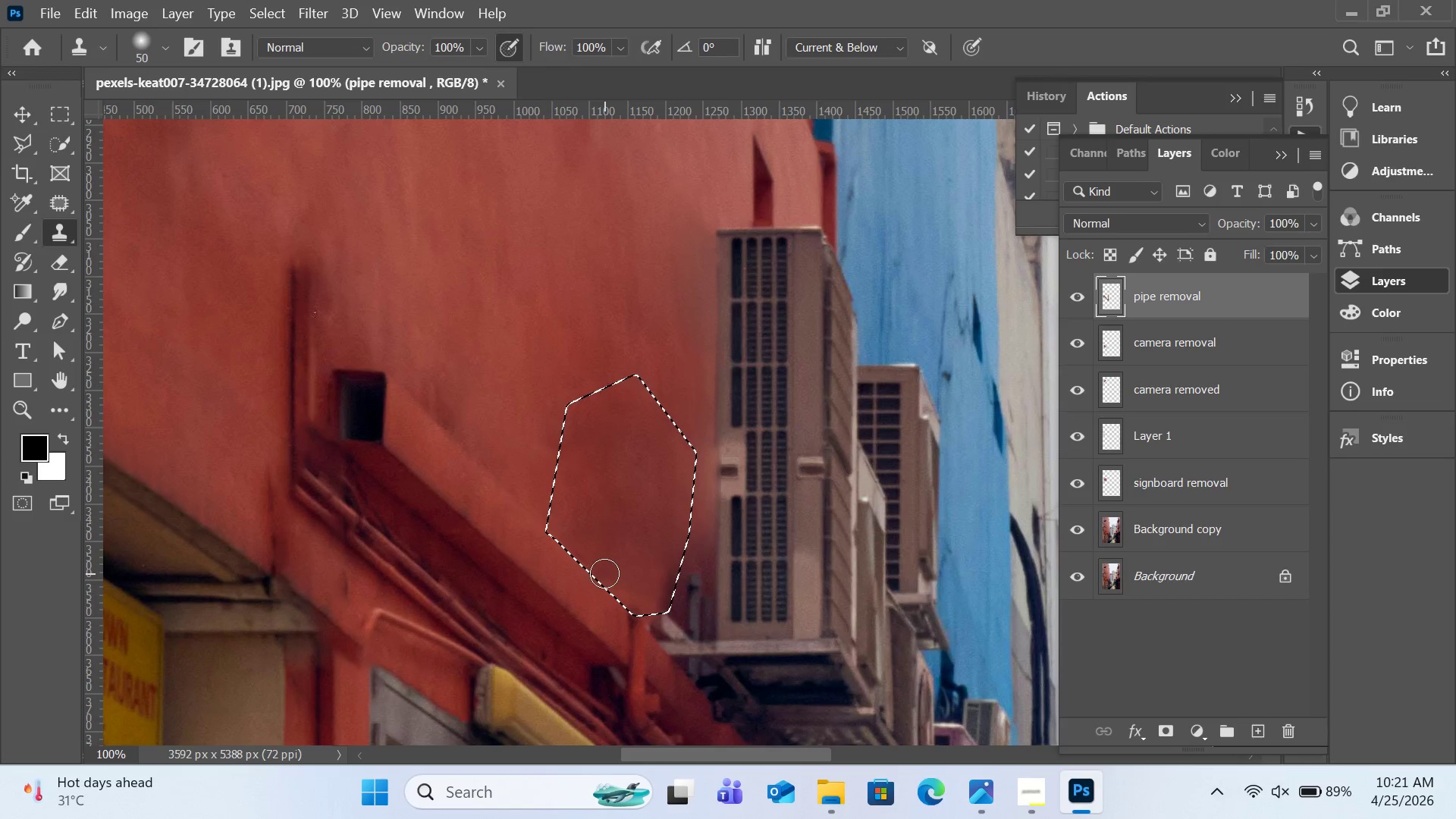 
left_click_drag(start_coordinate=[595, 570], to_coordinate=[660, 648])
 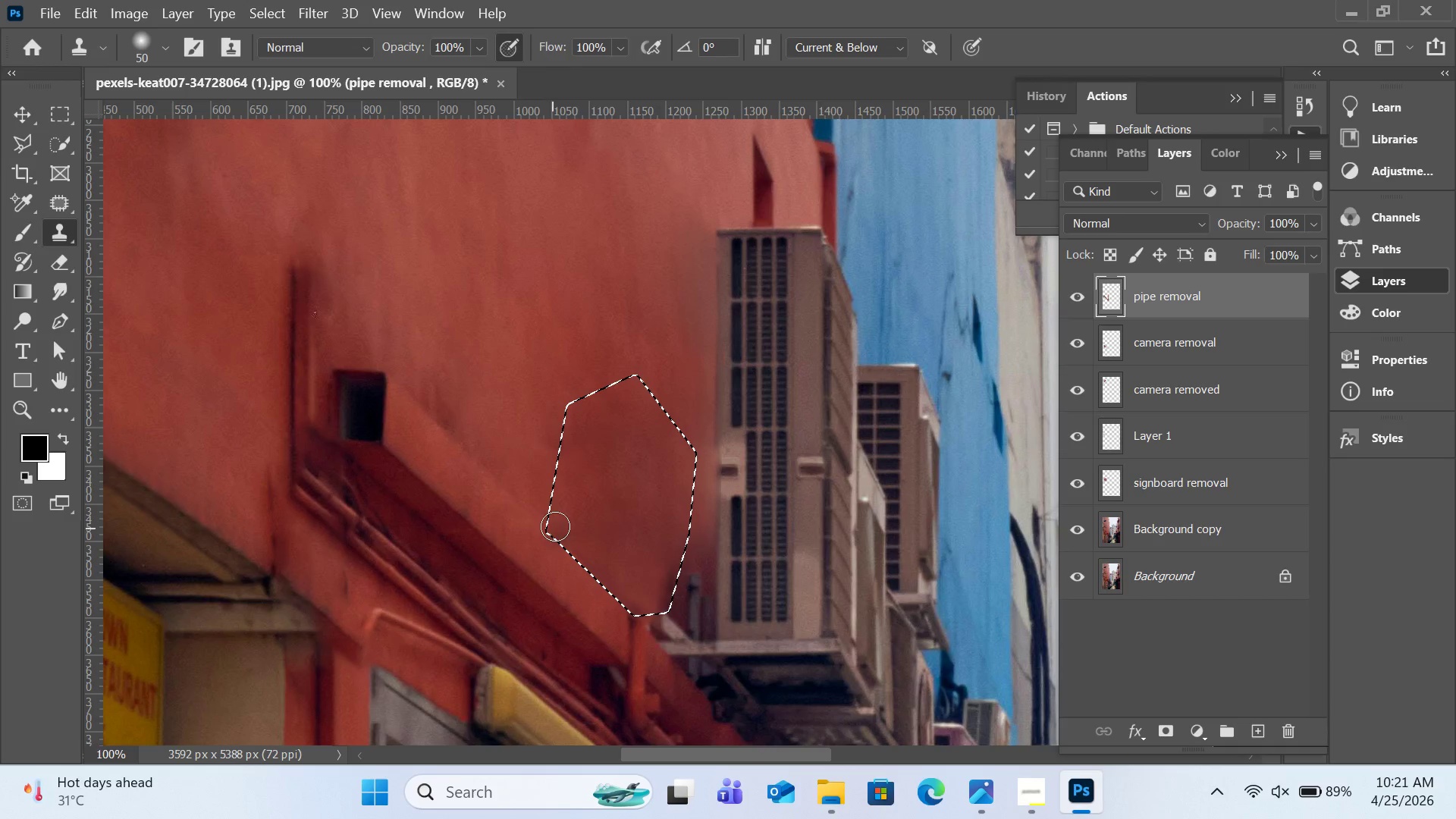 
left_click_drag(start_coordinate=[628, 645], to_coordinate=[630, 650])
 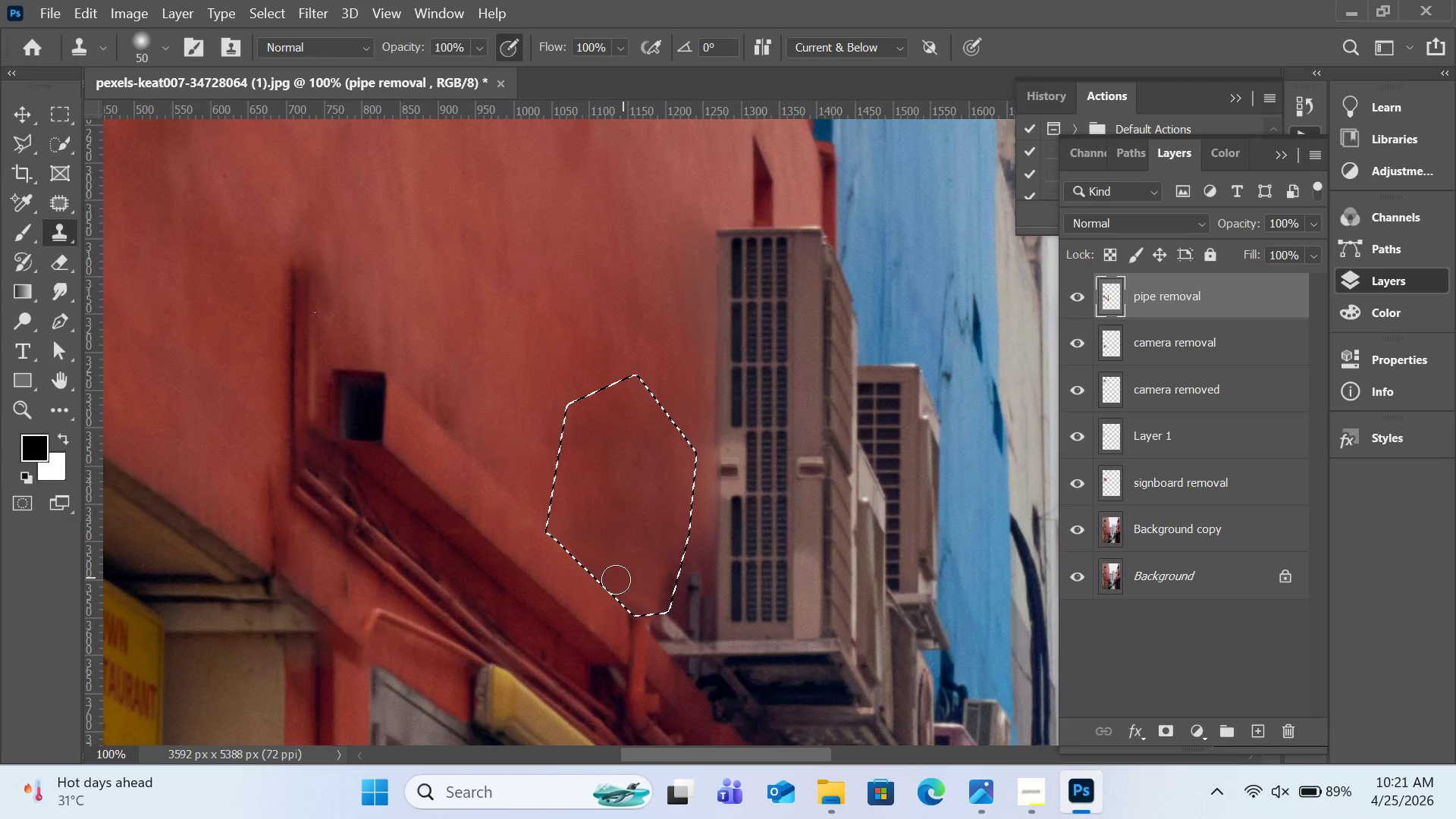 
left_click_drag(start_coordinate=[617, 588], to_coordinate=[666, 643])
 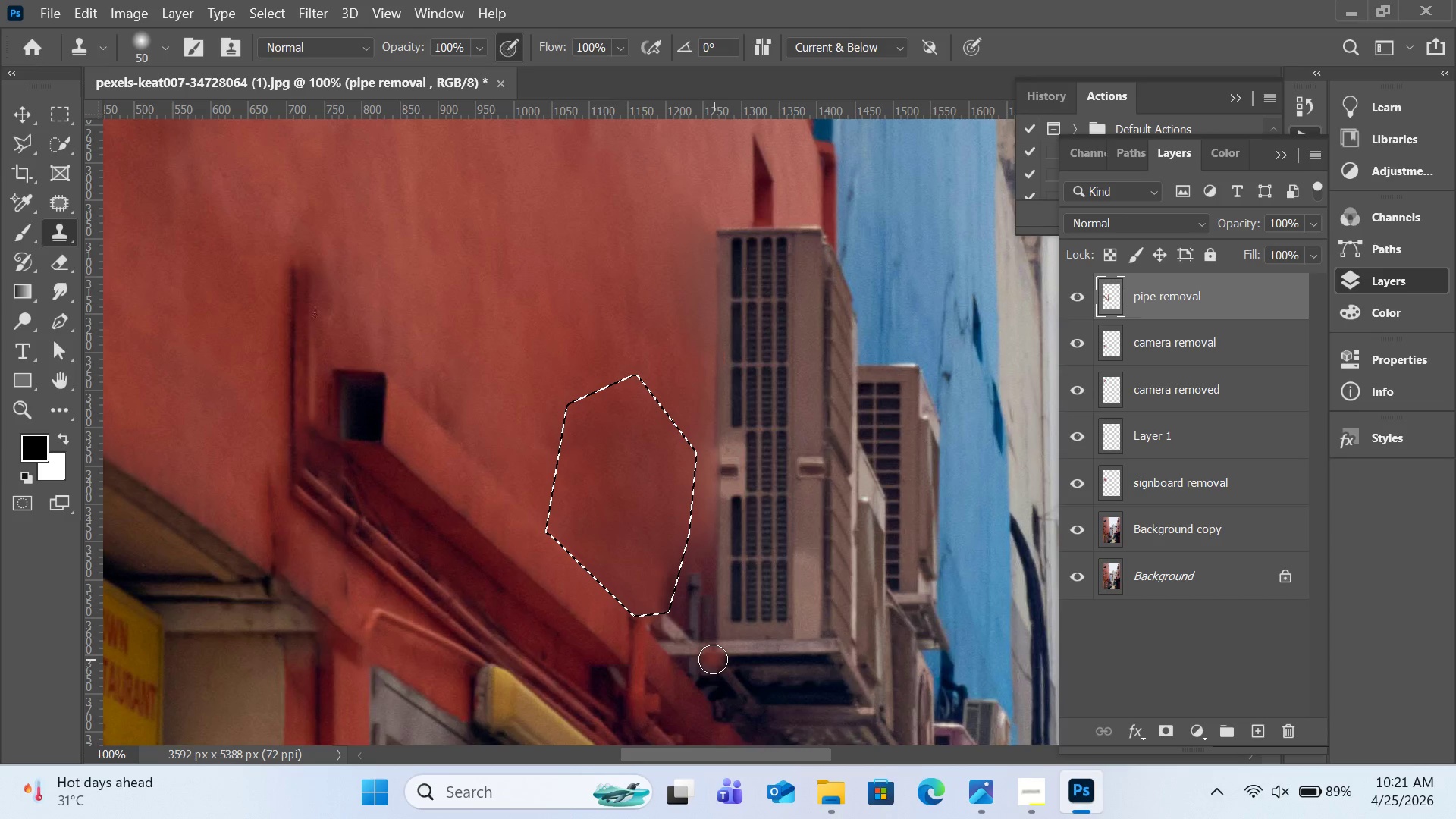 
key(Control+D)
 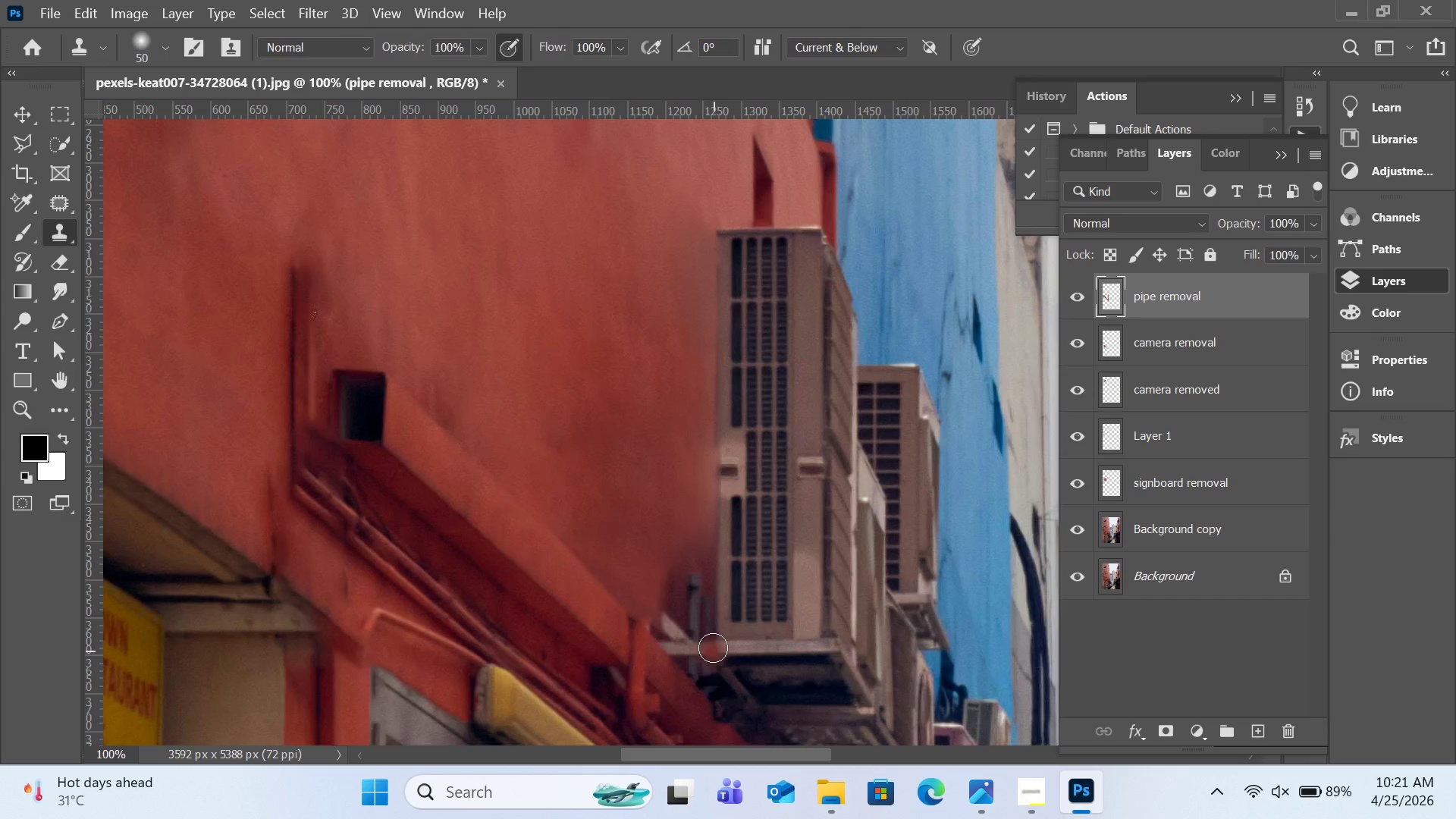 
scroll: coordinate [713, 644], scroll_direction: up, amount: 2.0
 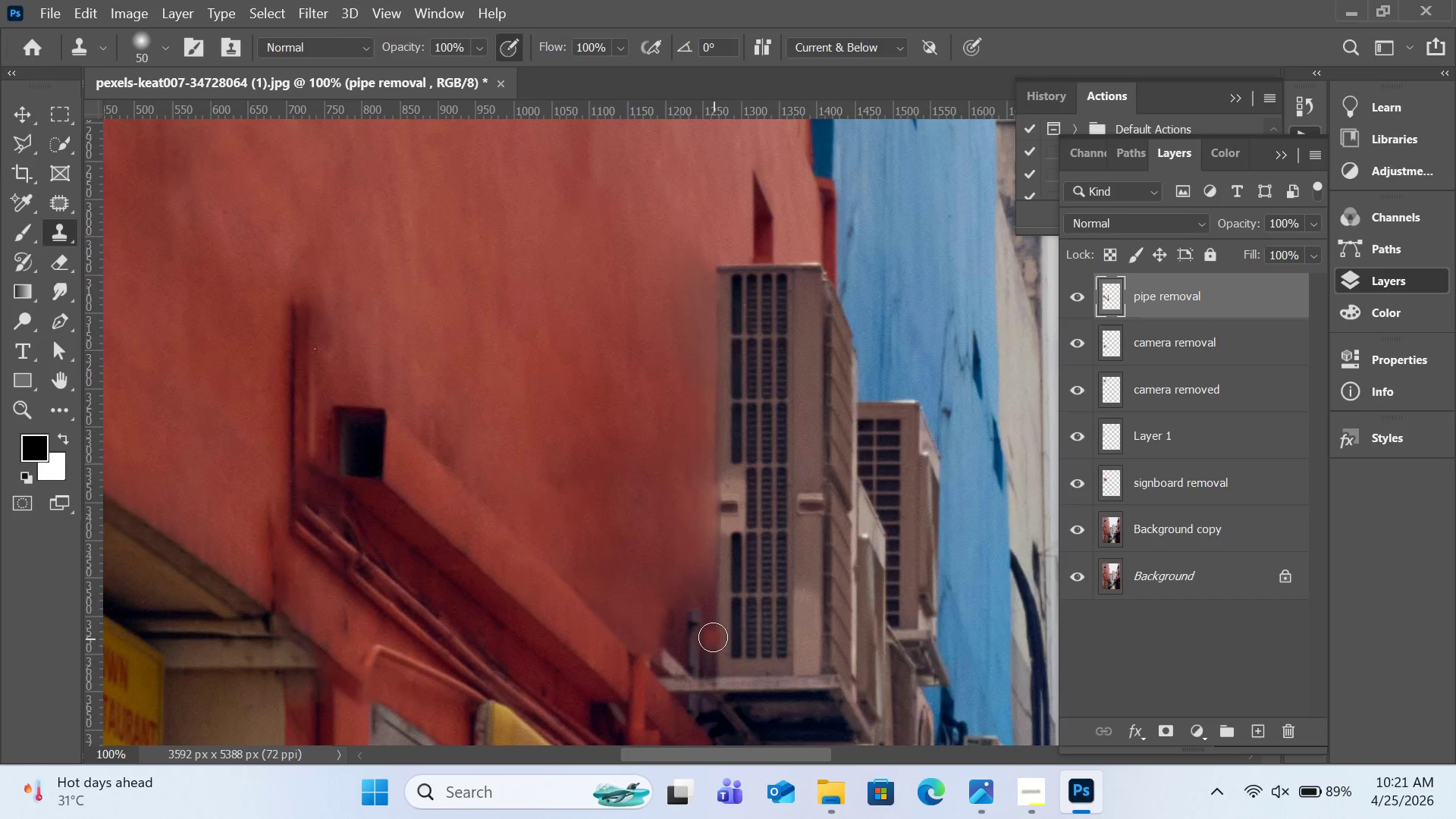 
hold_key(key=AltLeft, duration=0.73)
left_click([676, 576])
 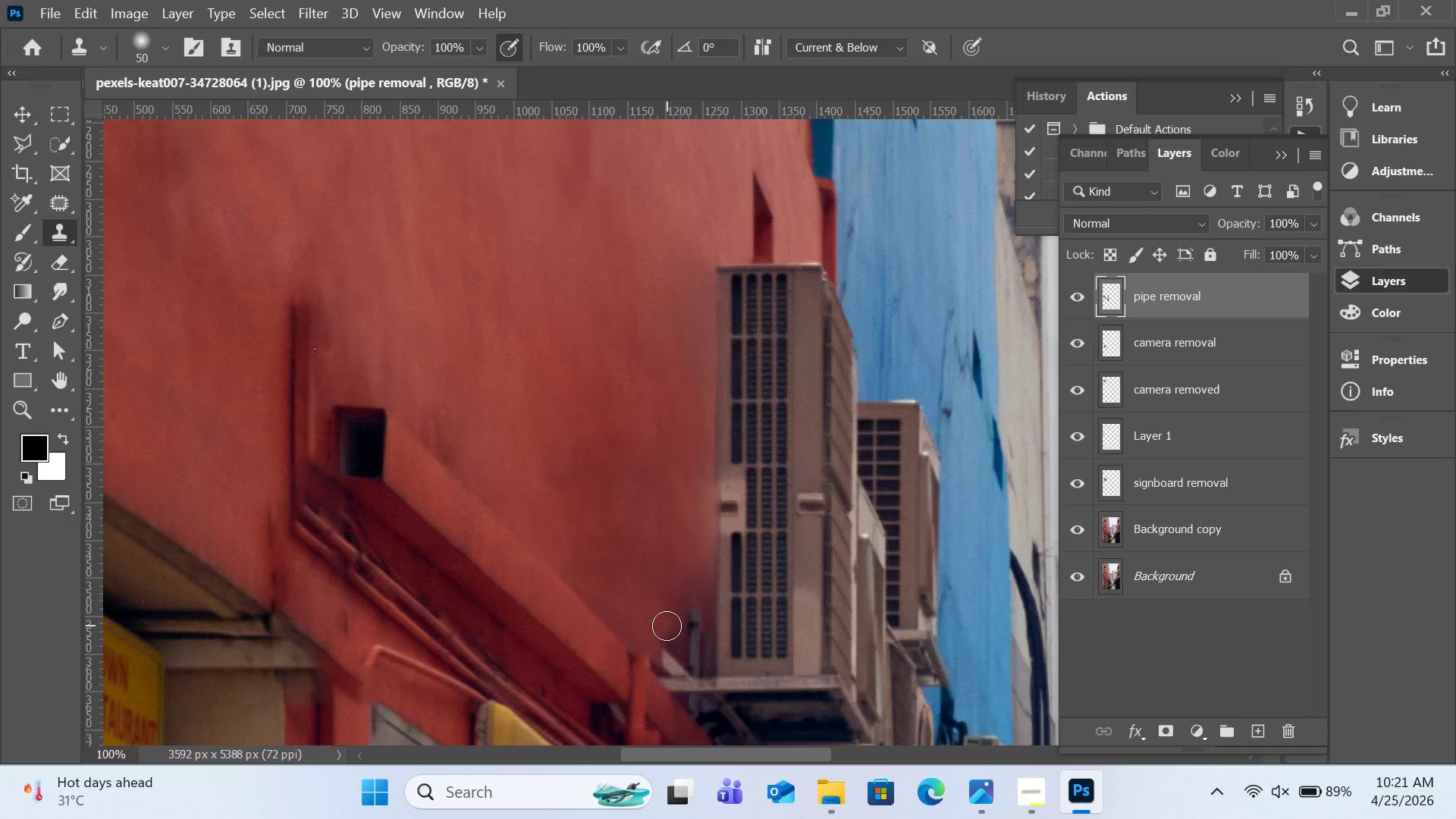 
left_click([667, 628])
 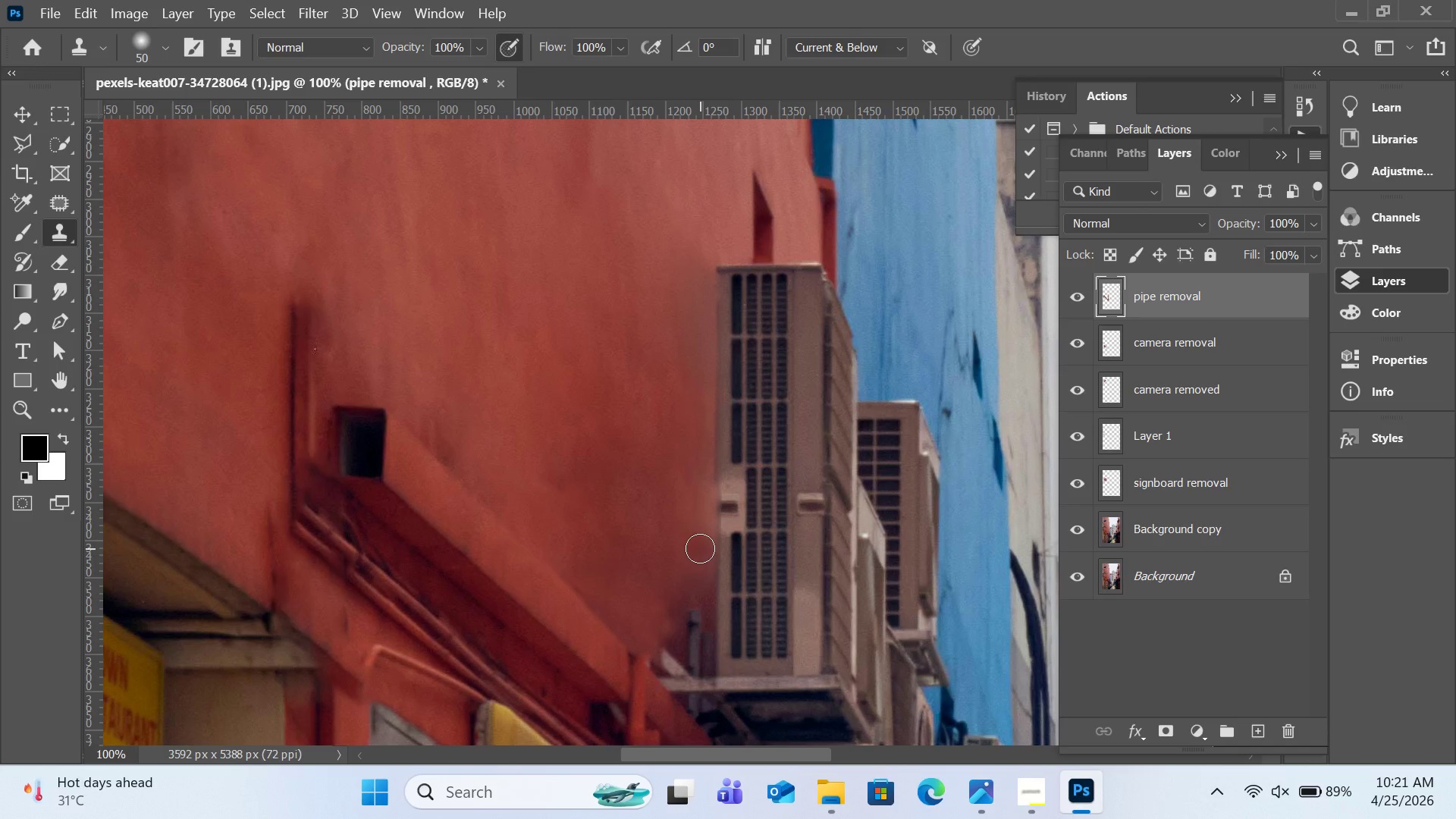 
key(Control+D)
 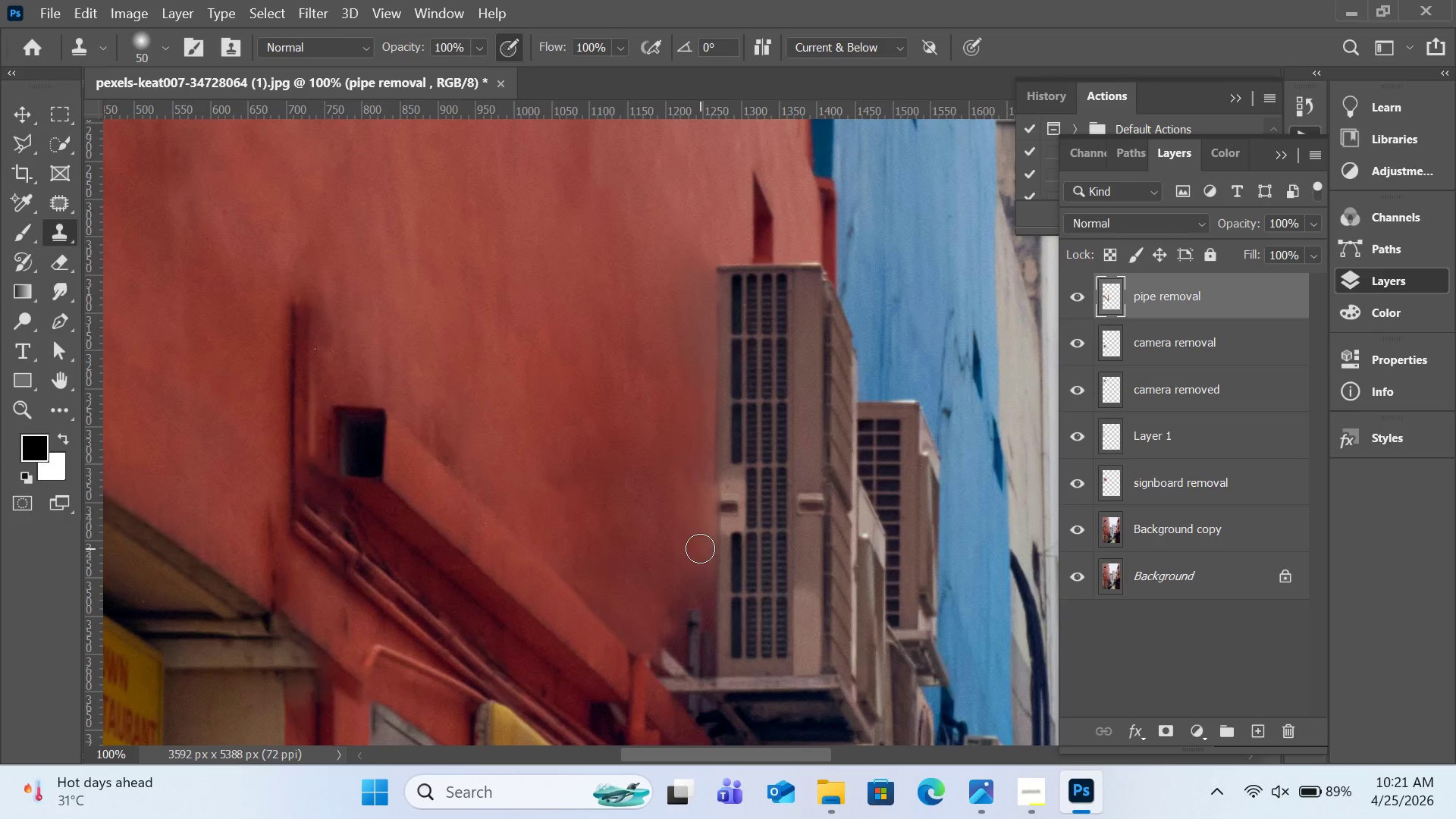 
key(Control+Z)
 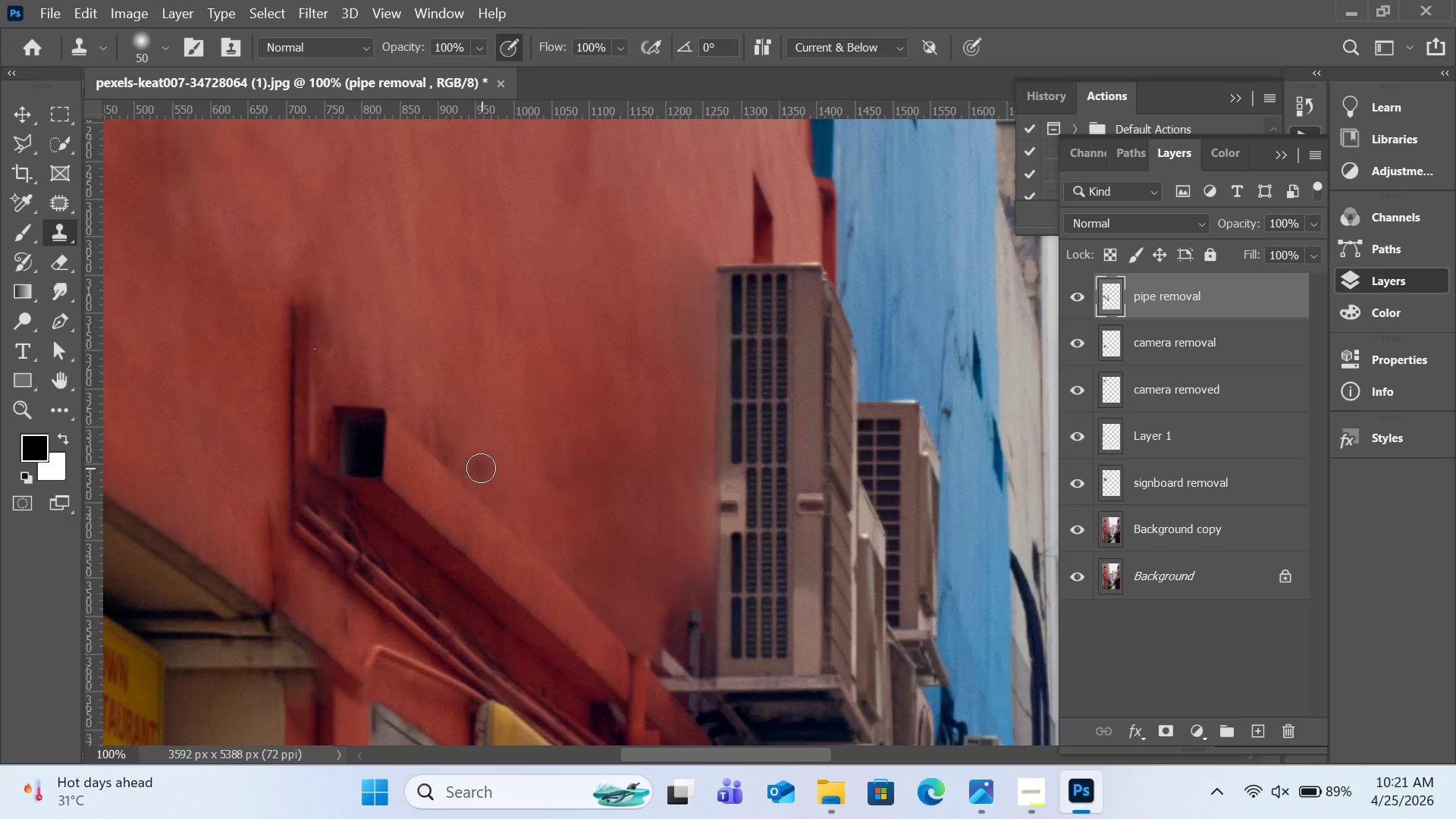 
key(Control+Equal)
 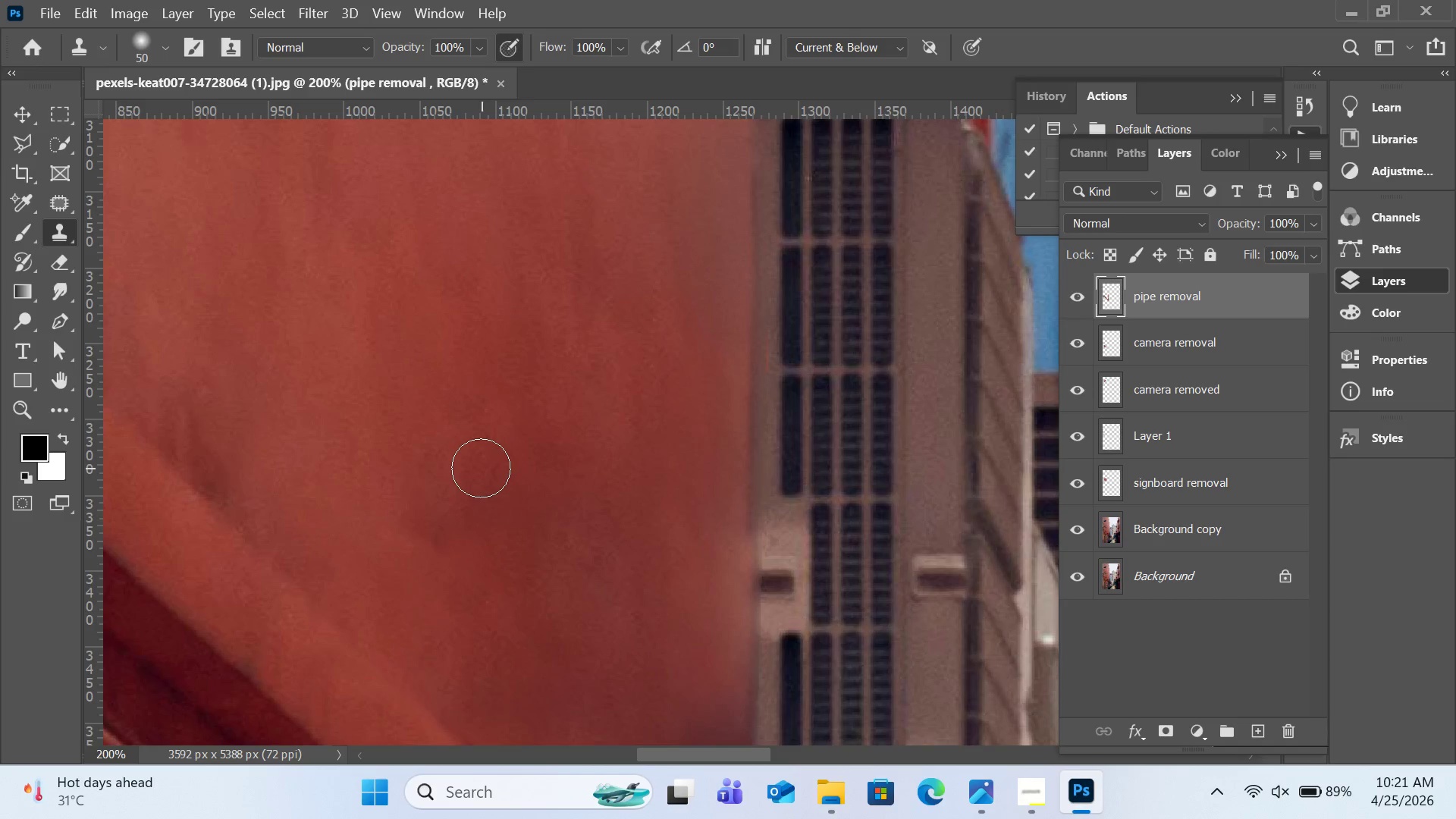 
key(H)
 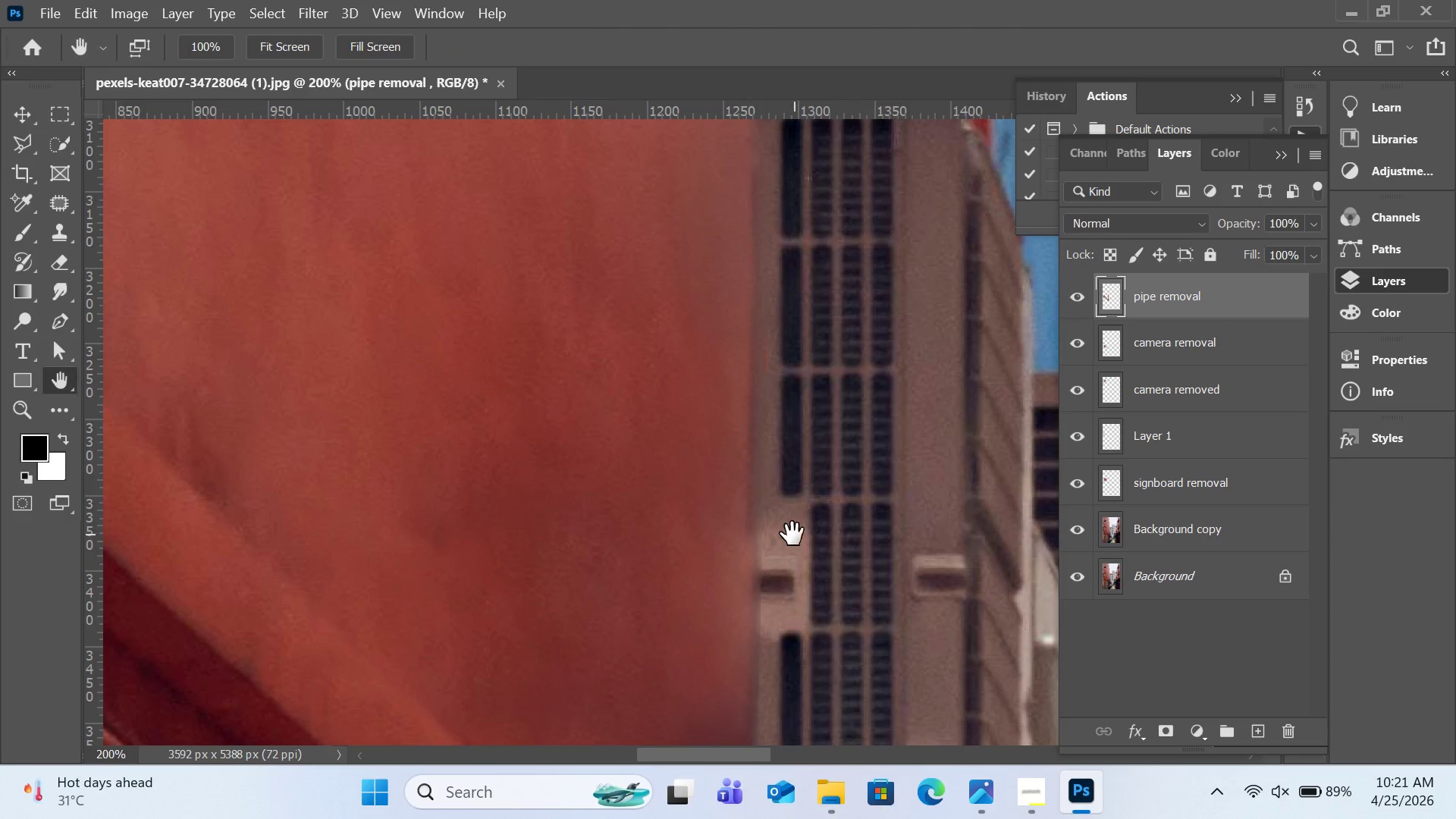 
left_click_drag(start_coordinate=[794, 535], to_coordinate=[682, 446])
 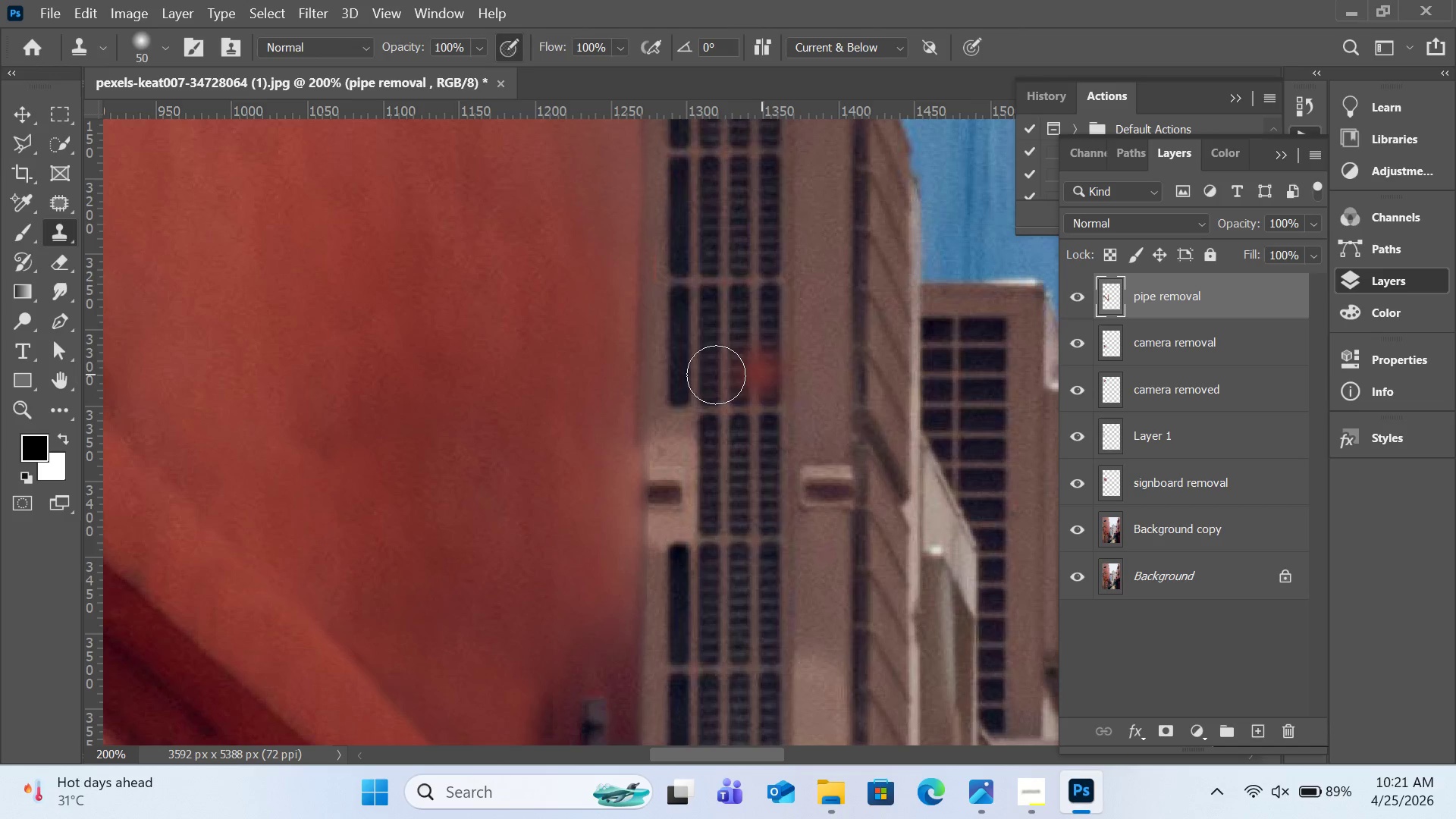 
hold_key(key=AltLeft, duration=0.91)
left_click([645, 381])
 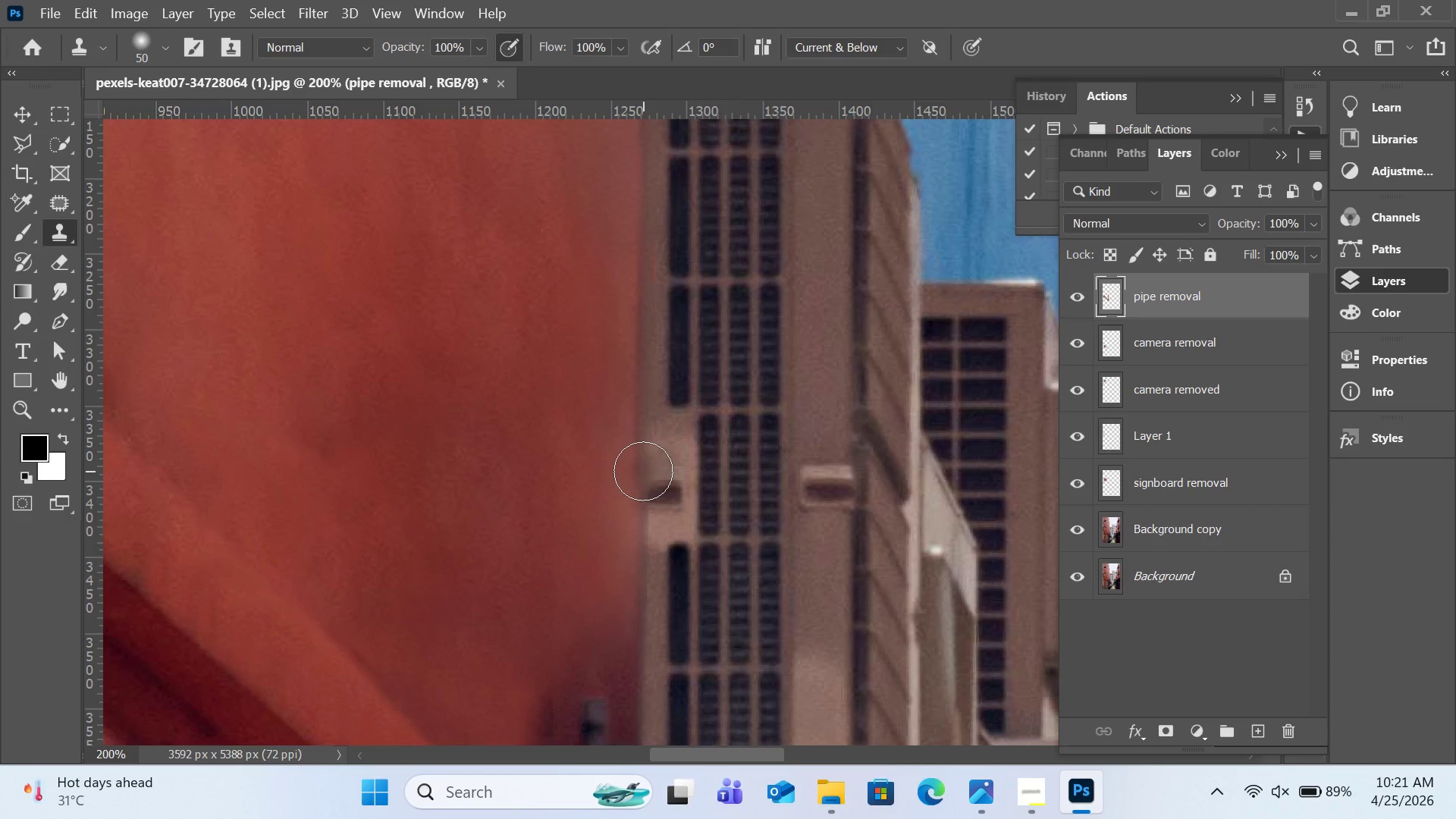 
wait(5.05)
 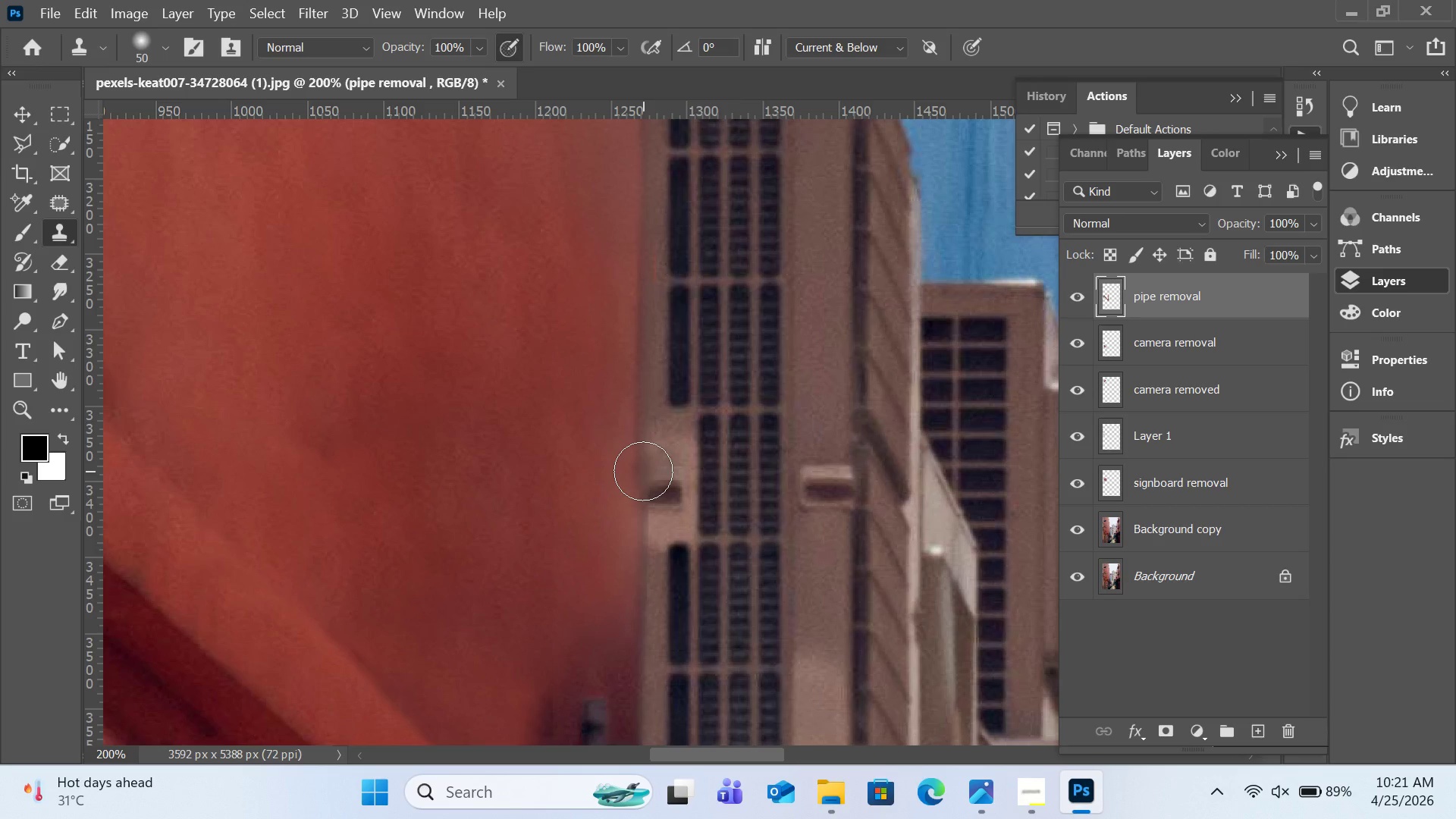 
left_click_drag(start_coordinate=[643, 471], to_coordinate=[646, 550])
 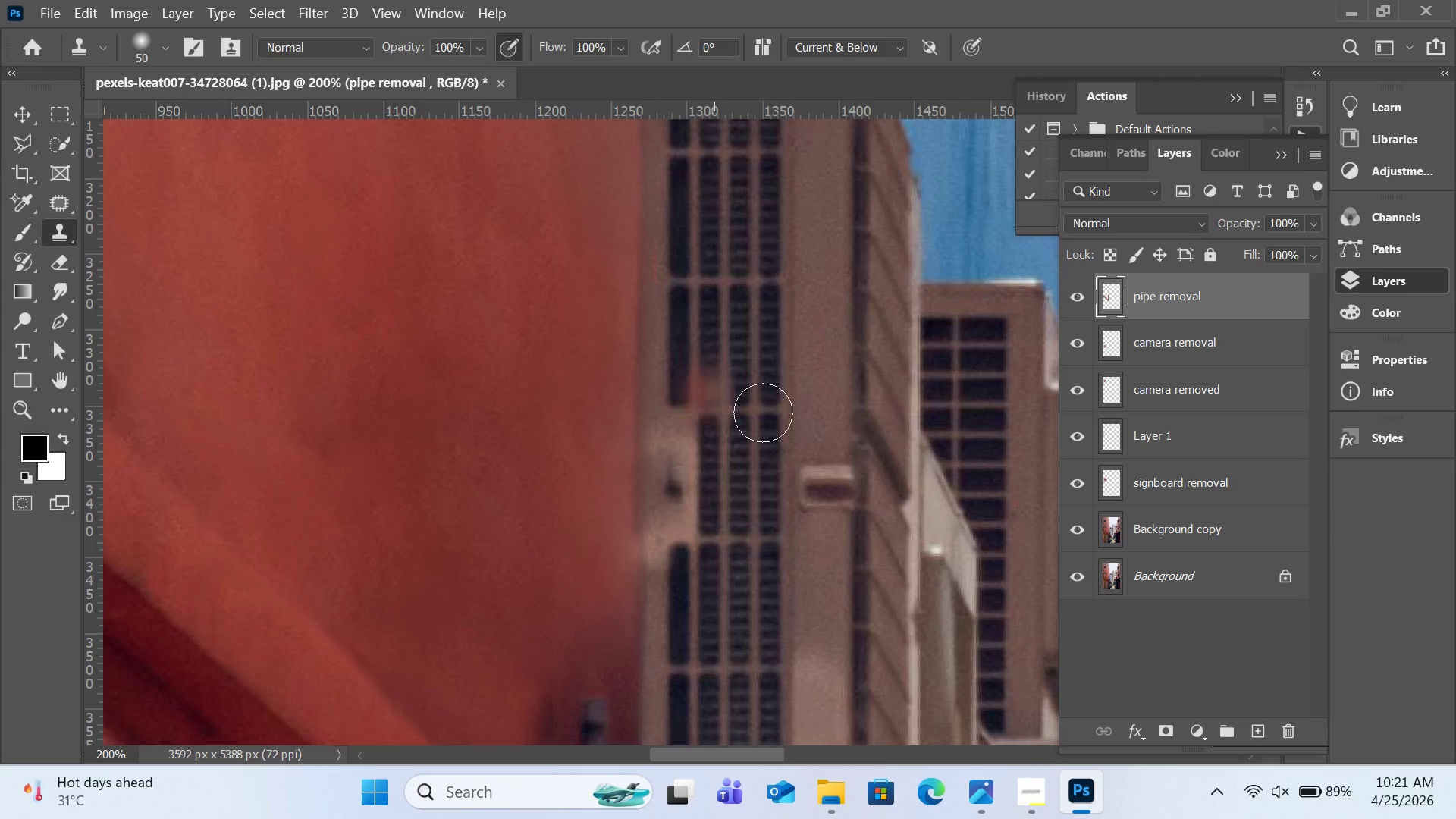 
hold_key(key=AltLeft, duration=1.25)
 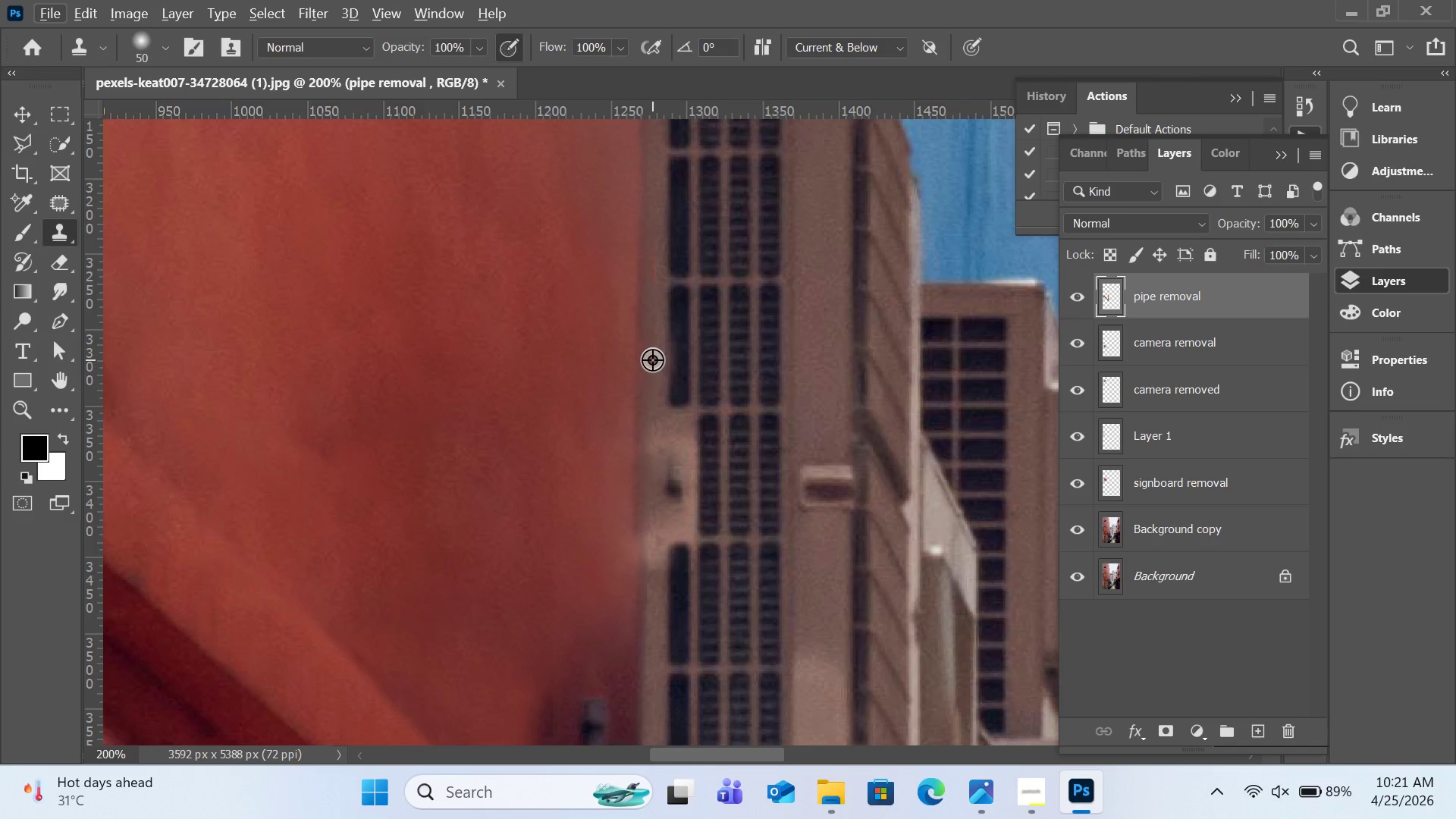 
key(BracketLeft)
 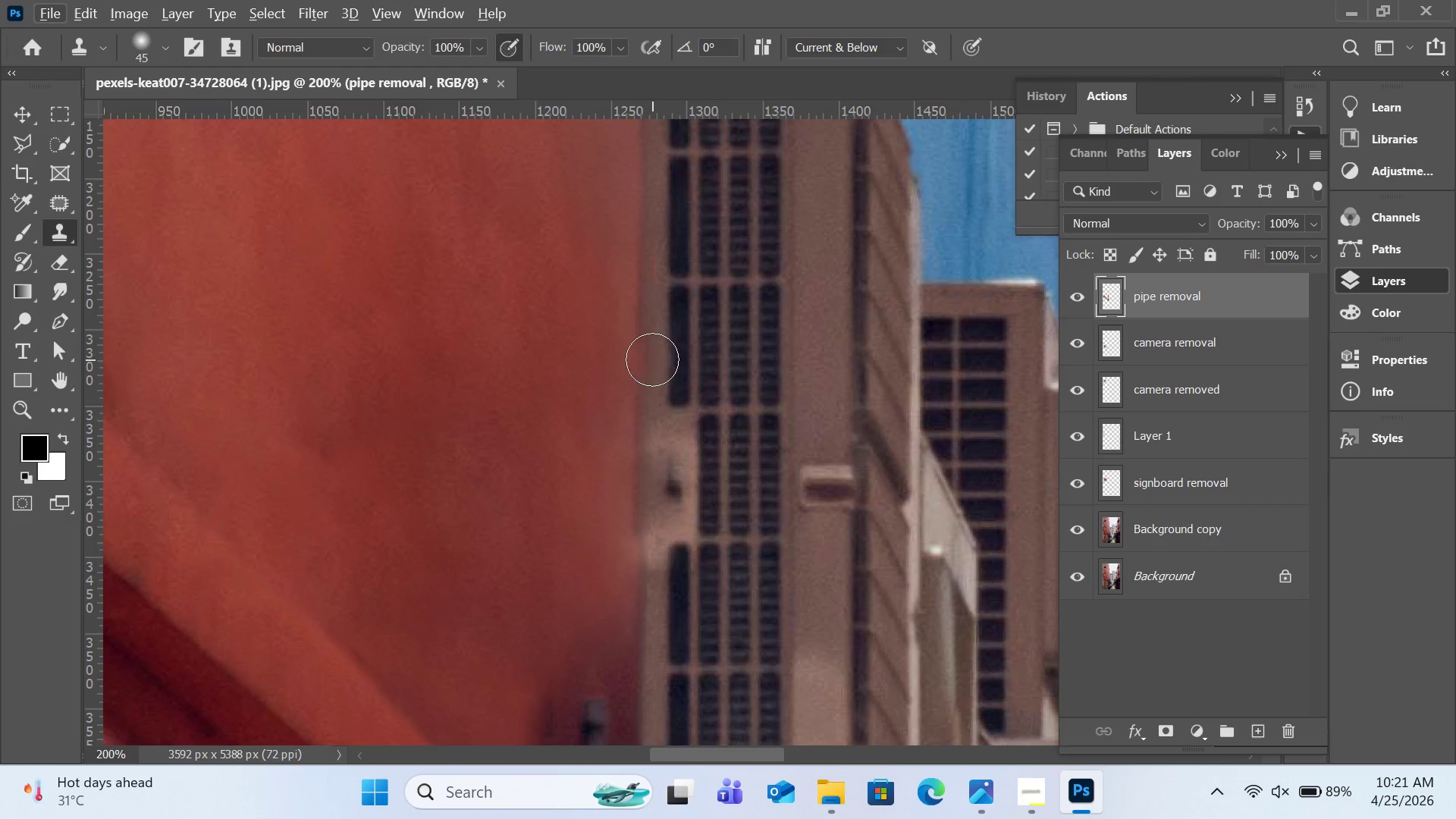 
key(BracketLeft)
 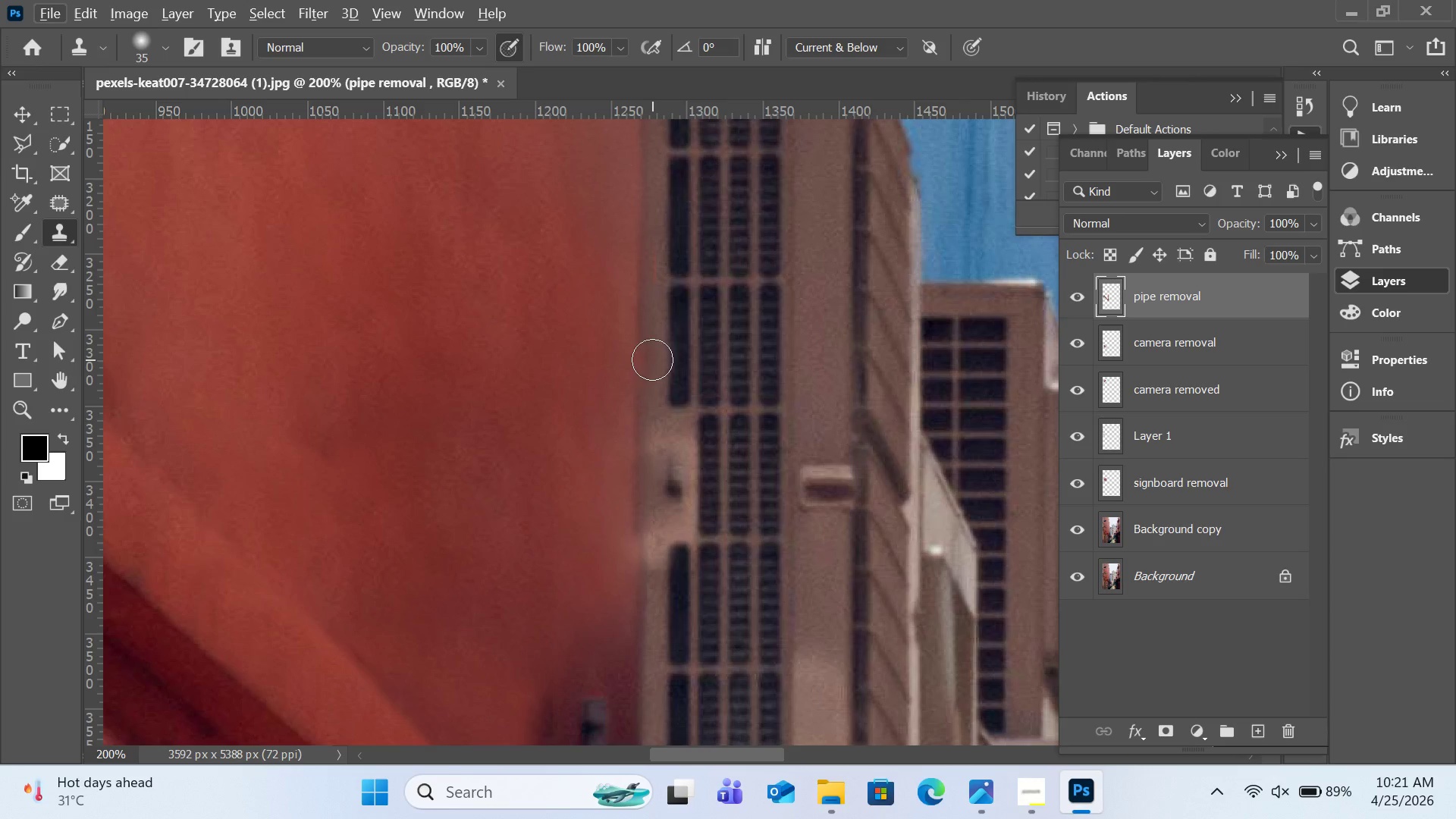 
key(BracketLeft)
 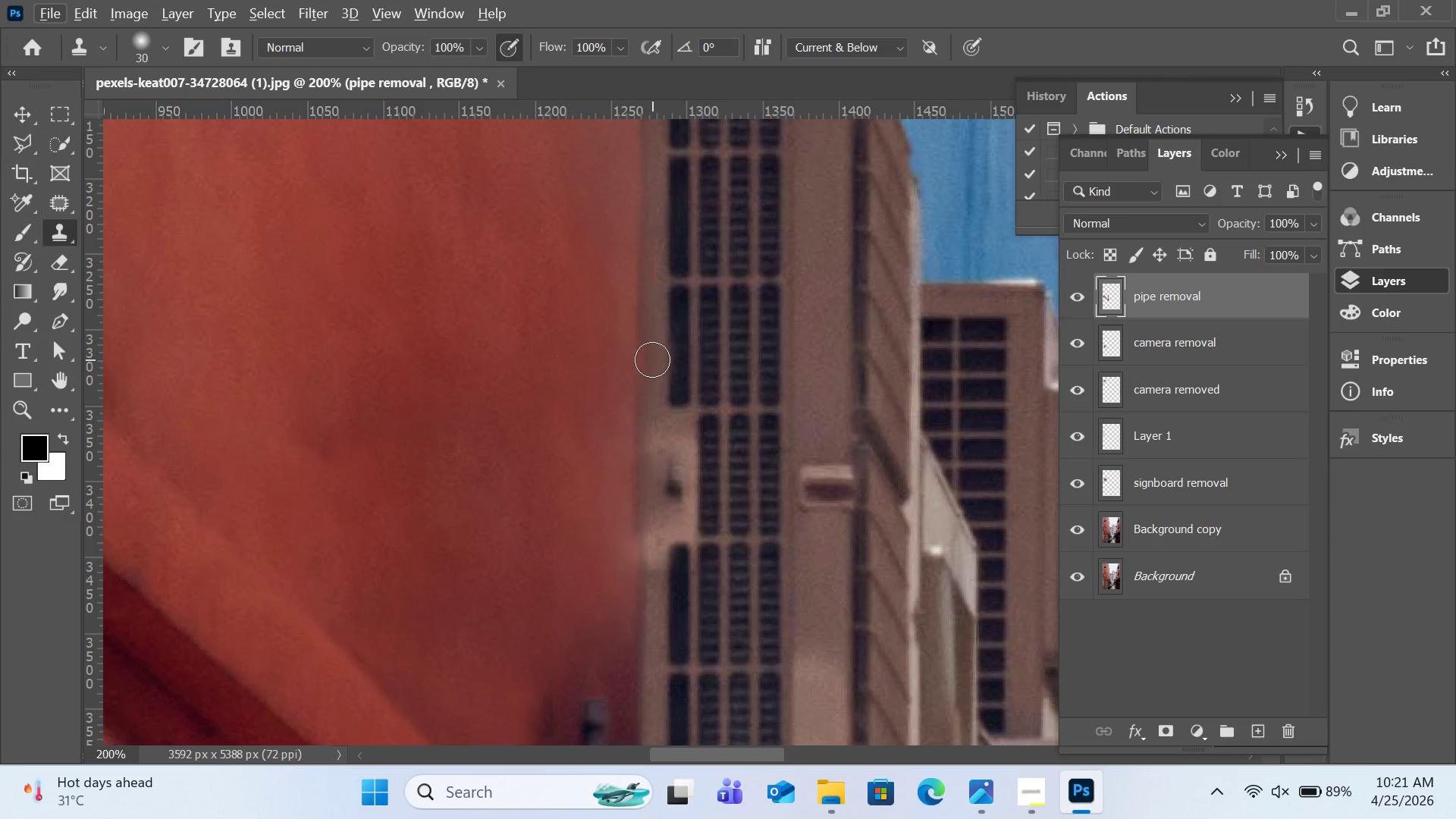 
key(BracketLeft)
 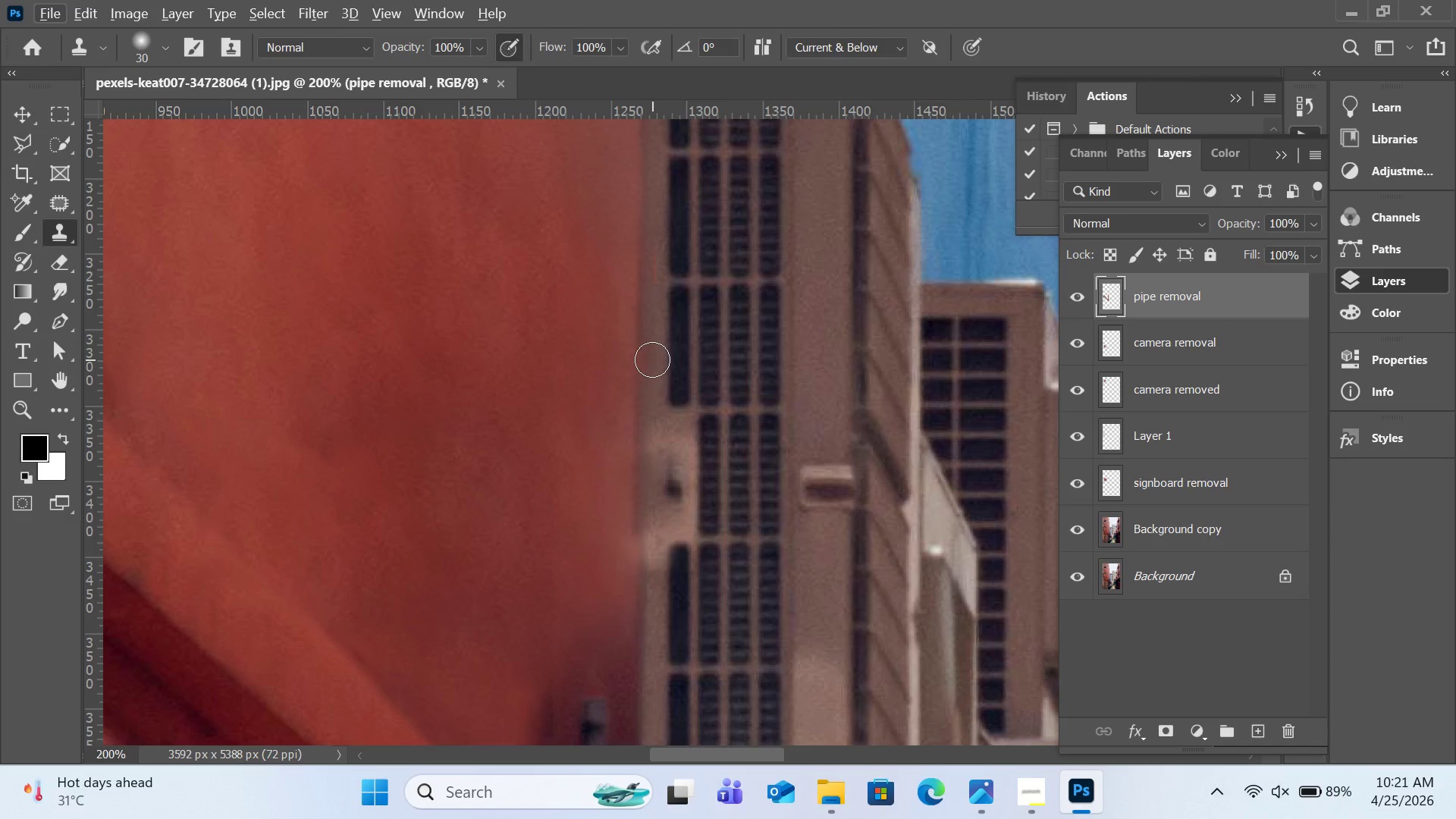 
hold_key(key=AltLeft, duration=0.61)
left_click([652, 359])
 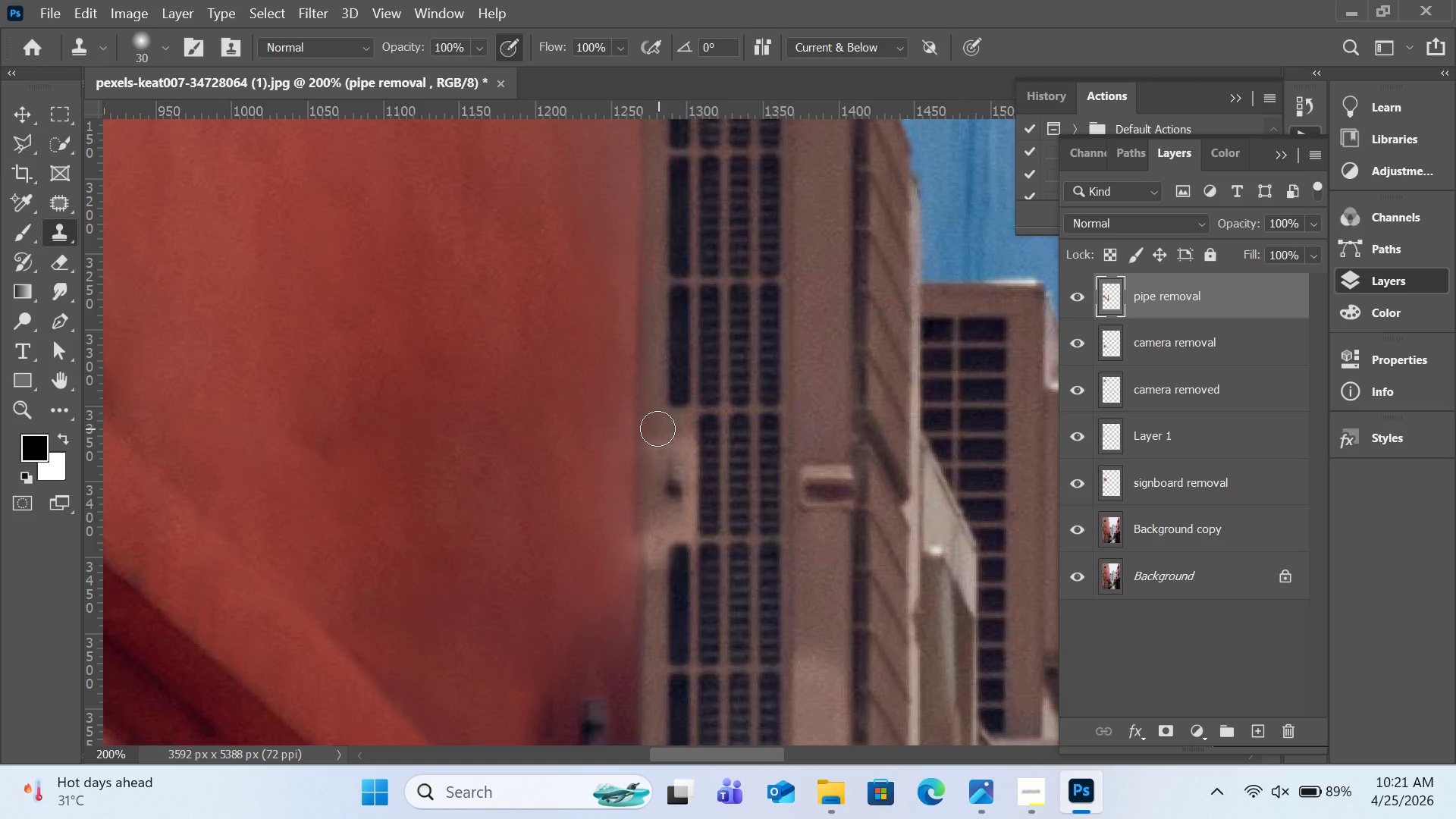 
left_click_drag(start_coordinate=[657, 428], to_coordinate=[657, 457])
 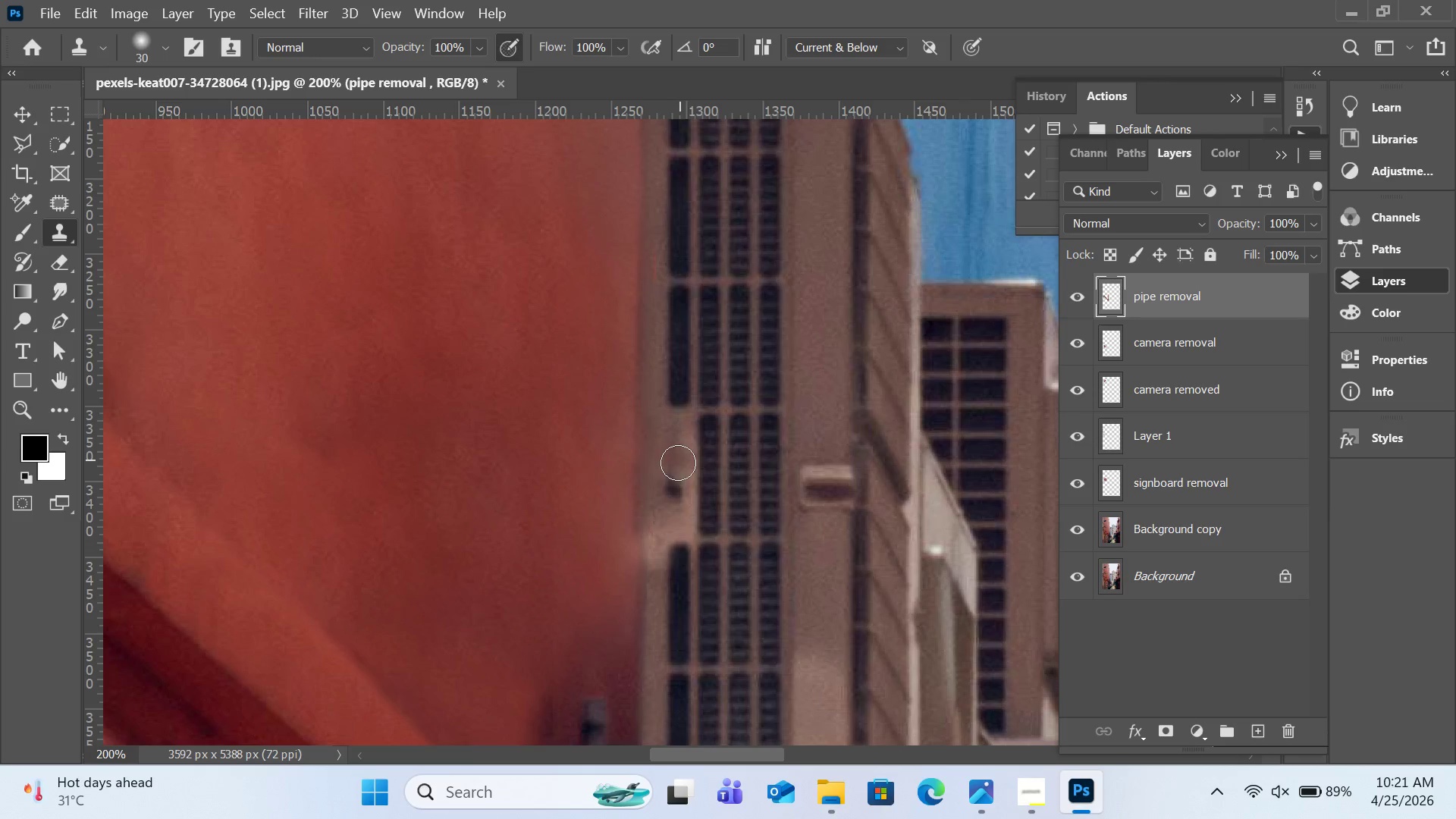 
left_click_drag(start_coordinate=[676, 475], to_coordinate=[676, 504])
 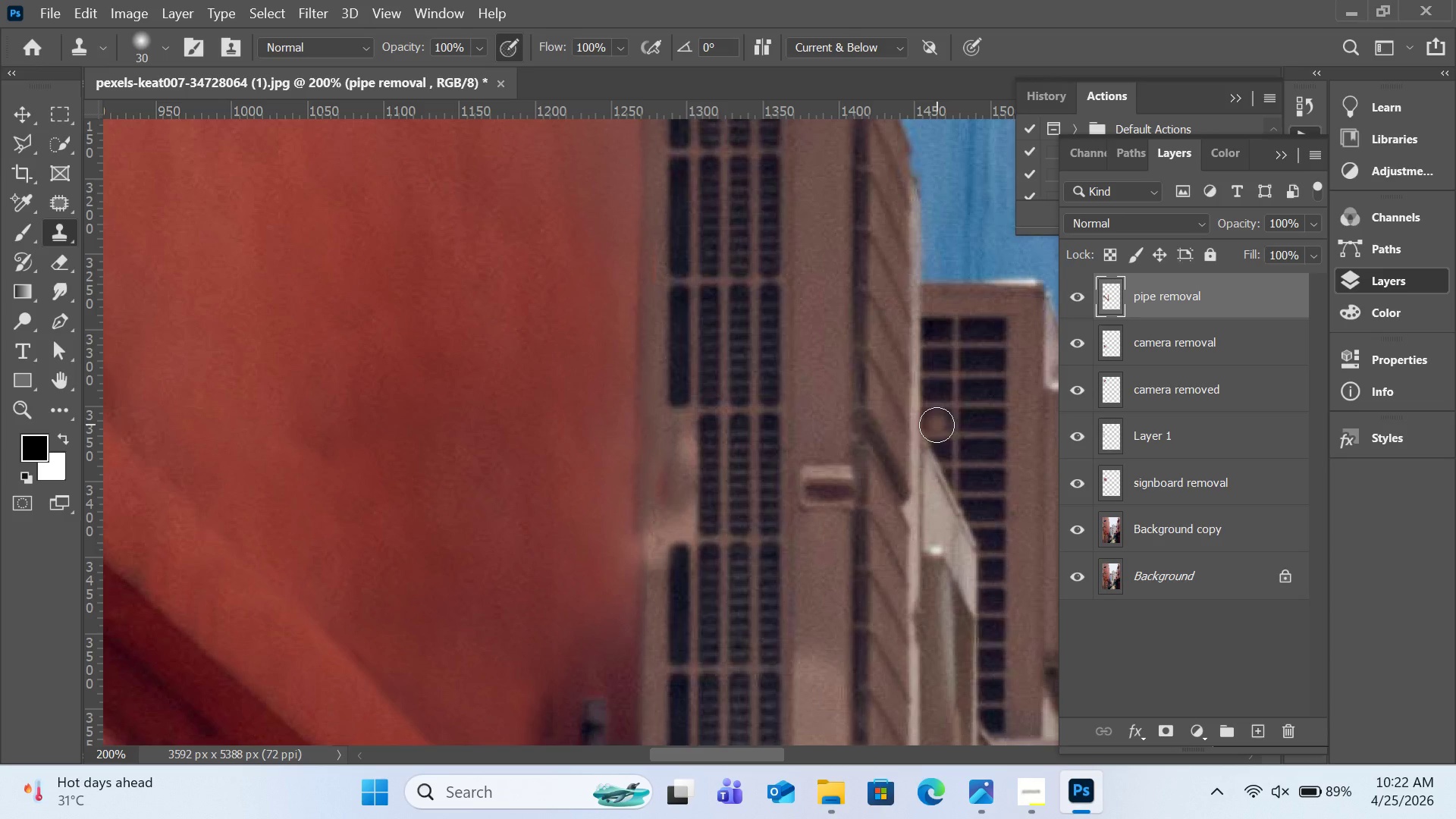 
key(Control+Z)
 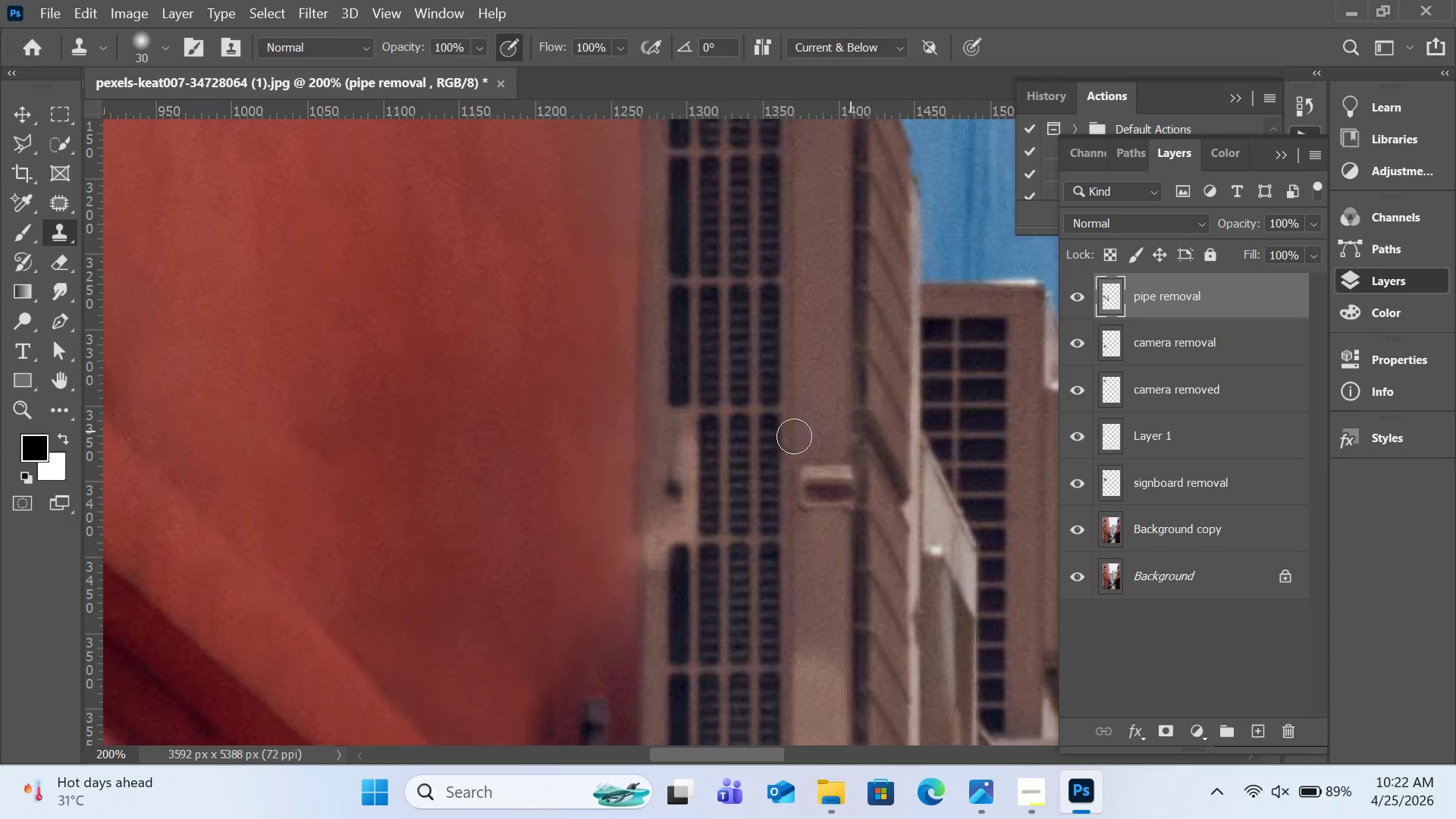 
hold_key(key=AltLeft, duration=0.73)
left_click([676, 453])
 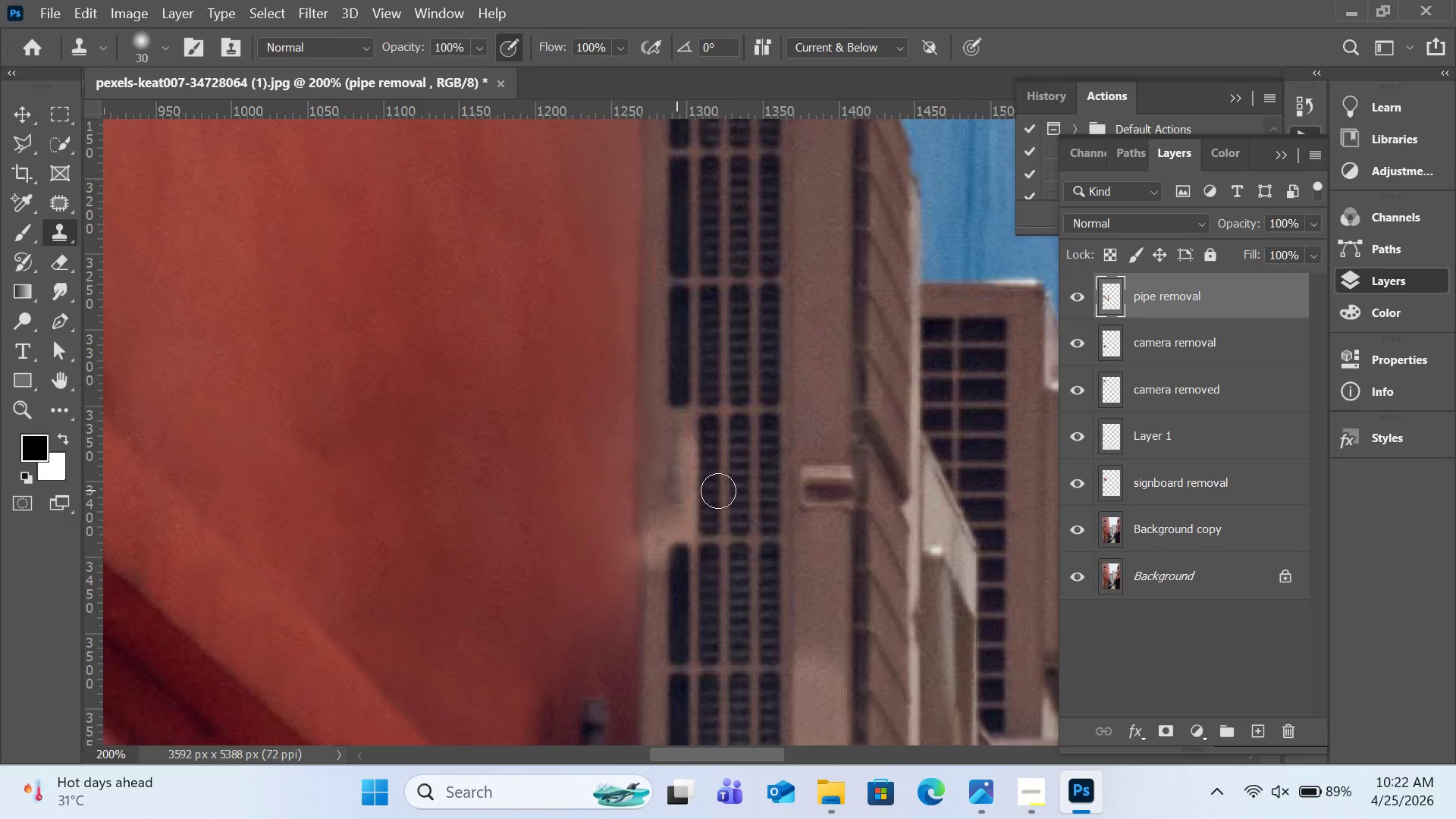 
key(BracketRight)
 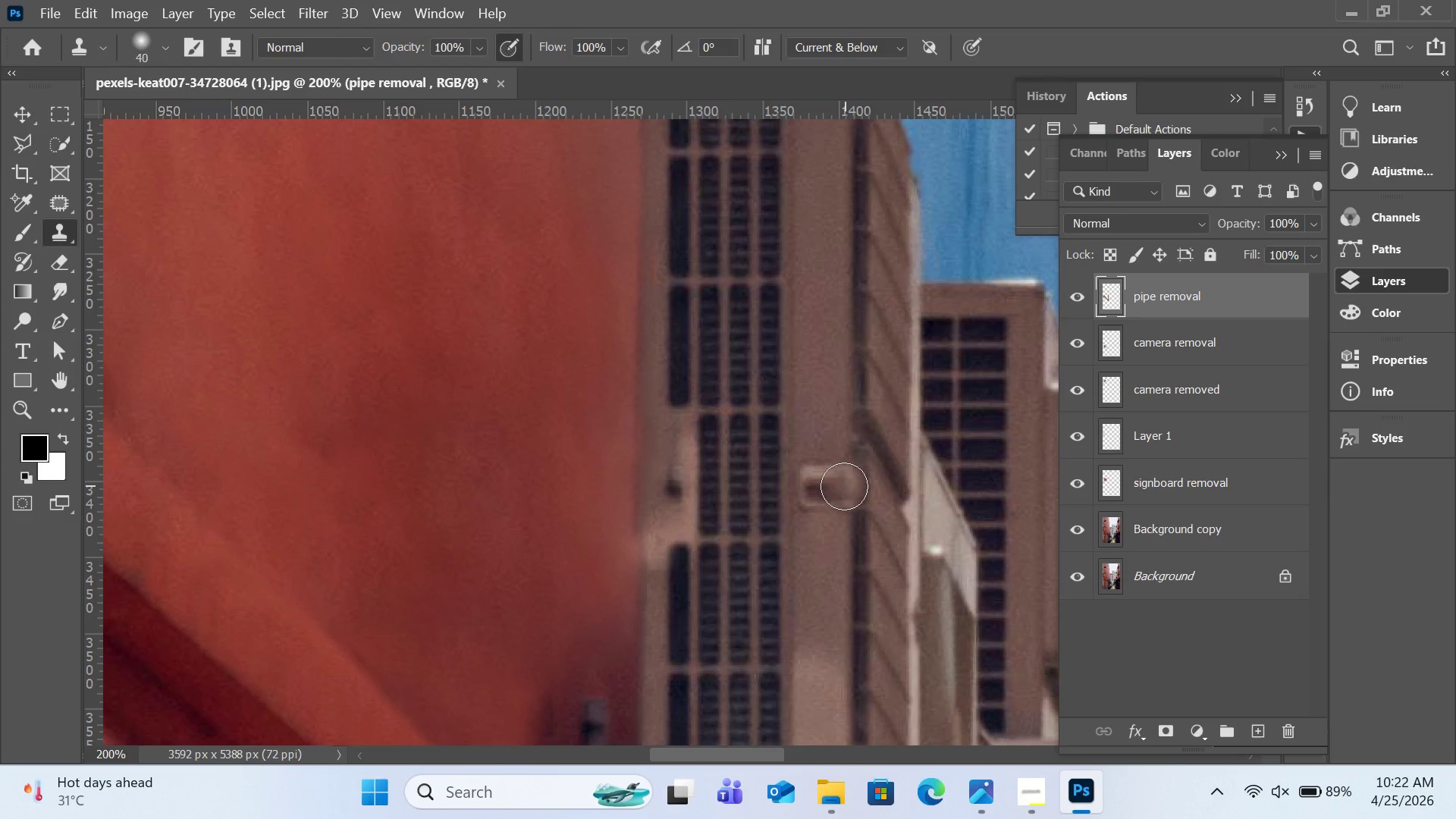 
key(BracketRight)
 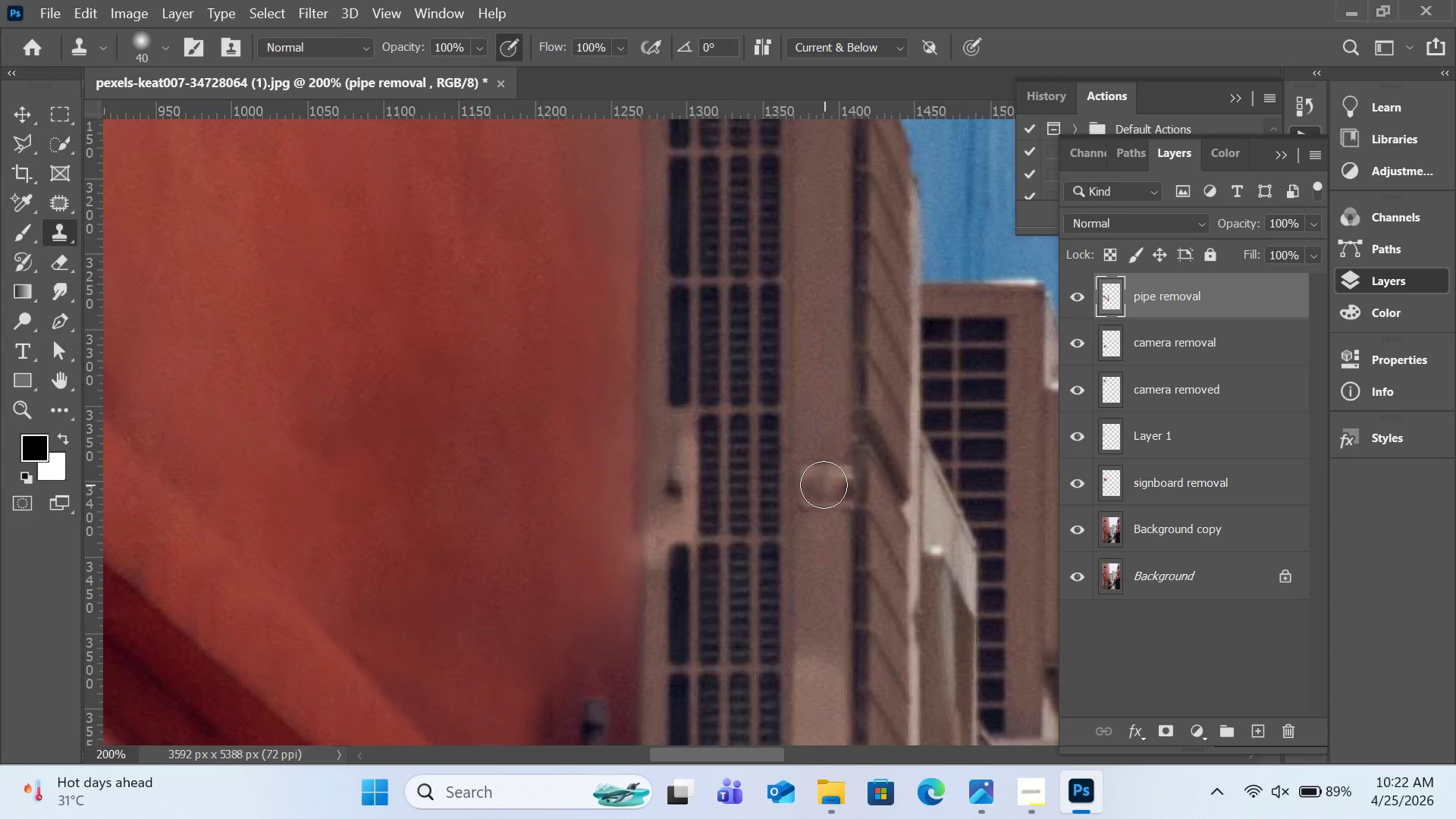 
key(BracketRight)
 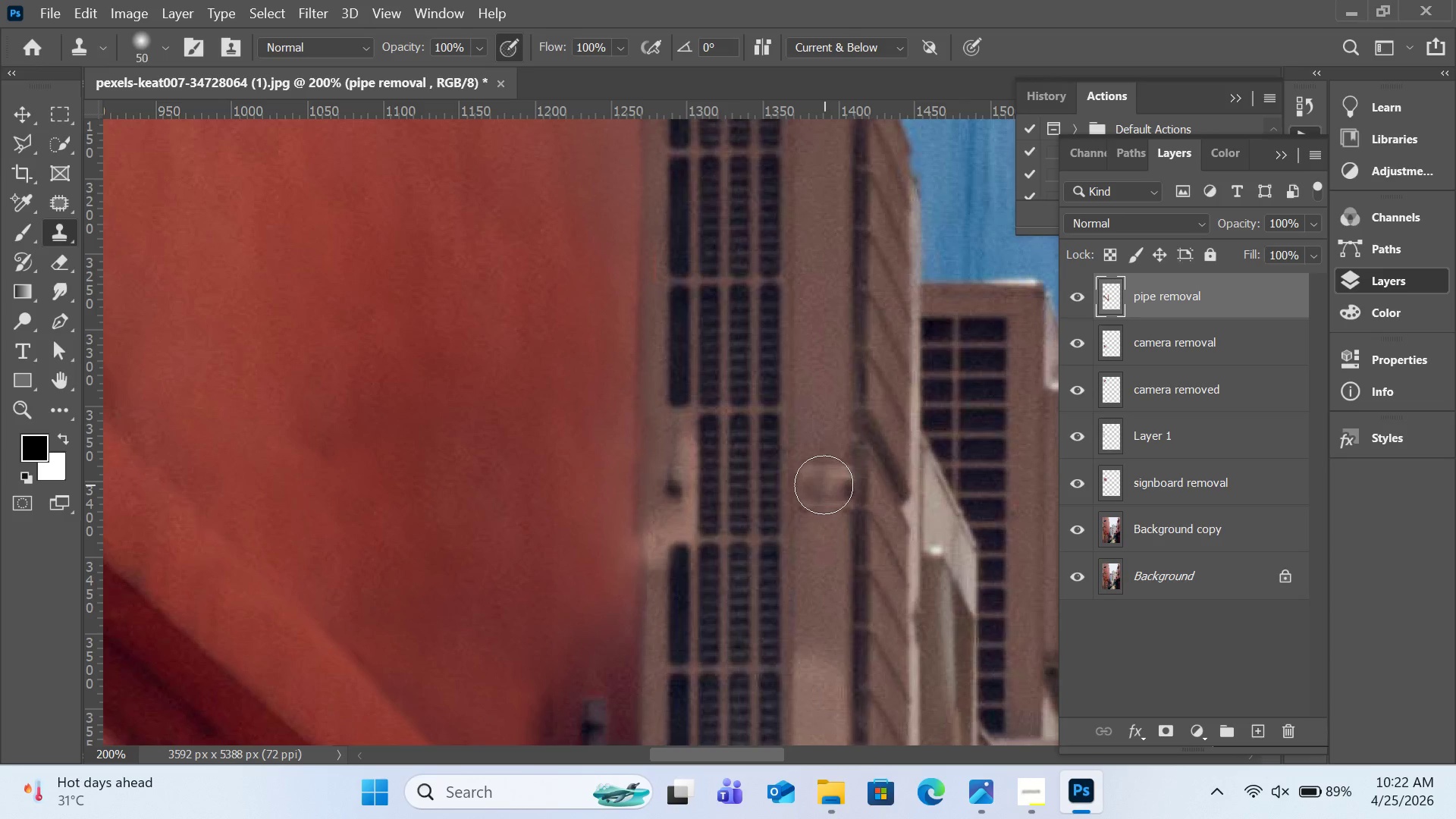 
key(BracketRight)
 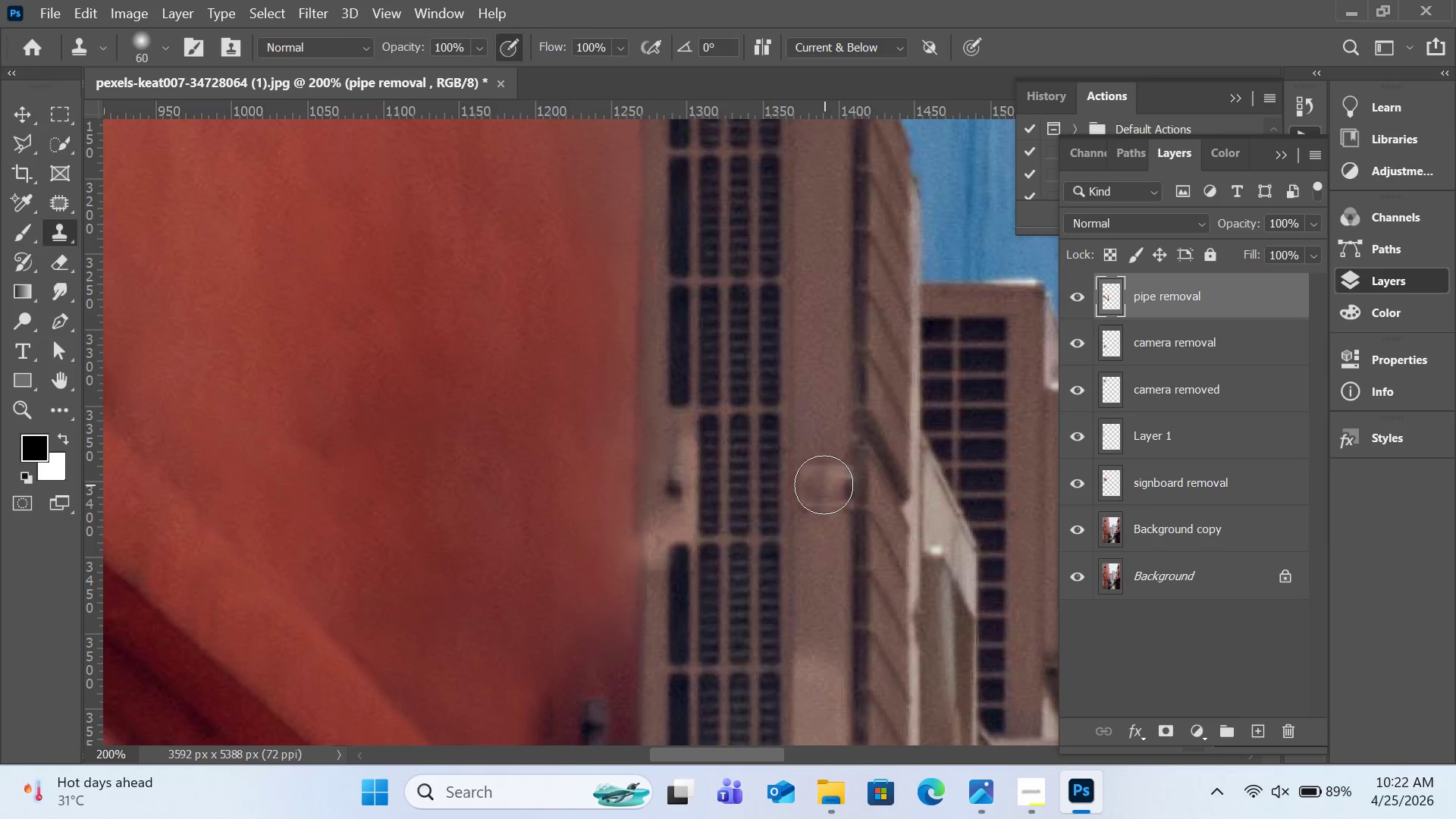 
key(BracketRight)
 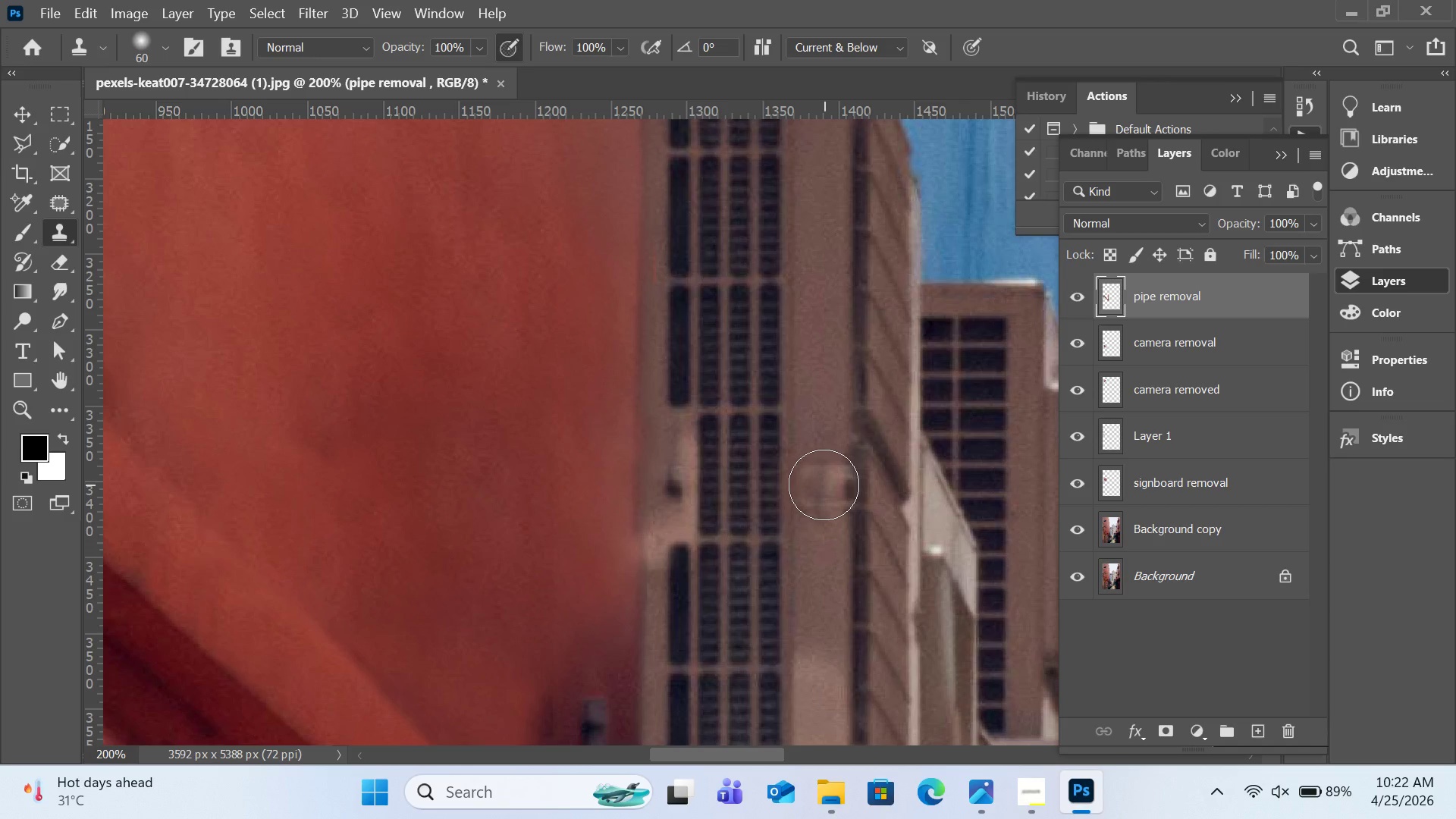 
hold_key(key=AltLeft, duration=1.66)
left_click([826, 485])
 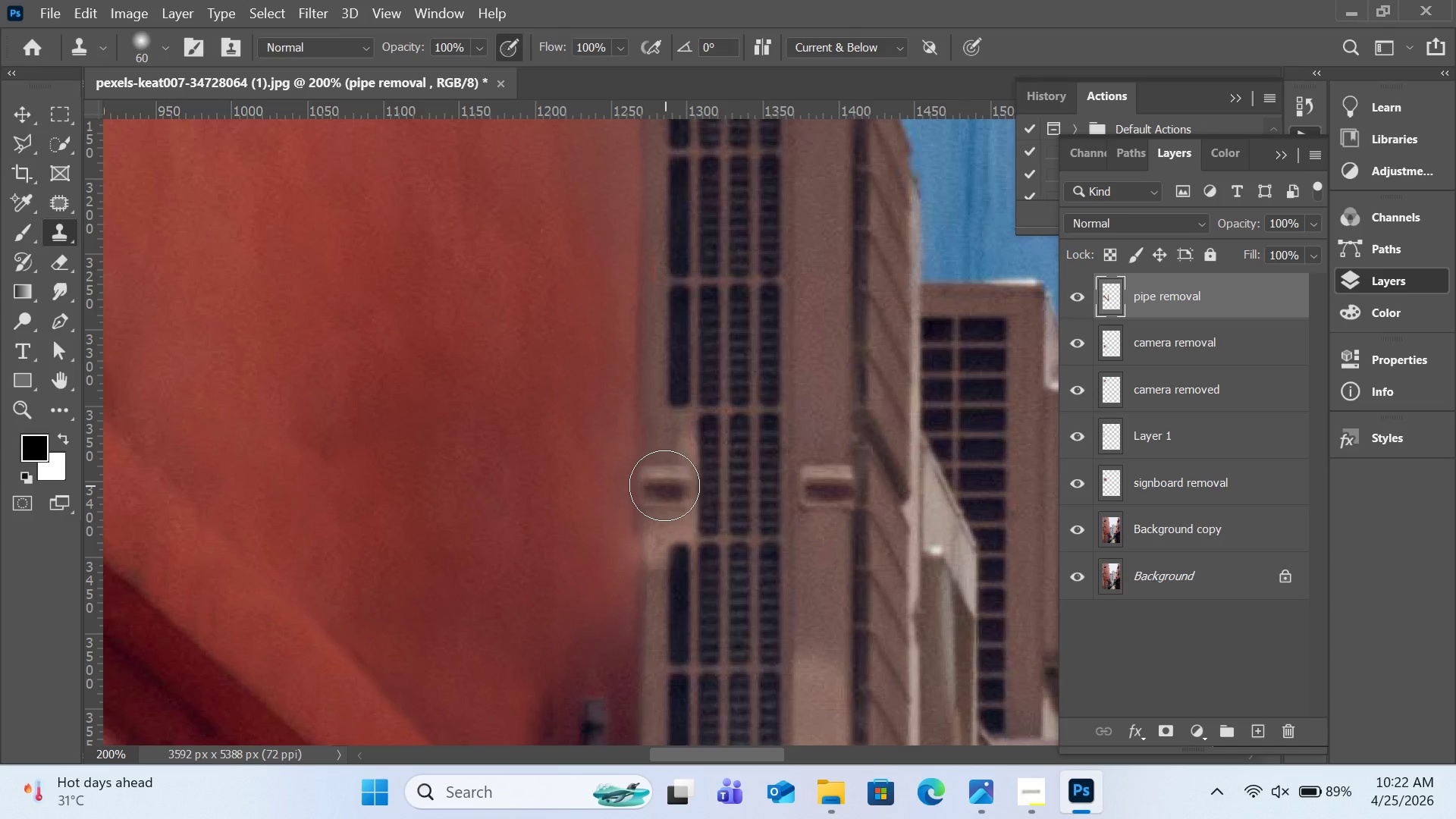 
left_click([664, 485])
 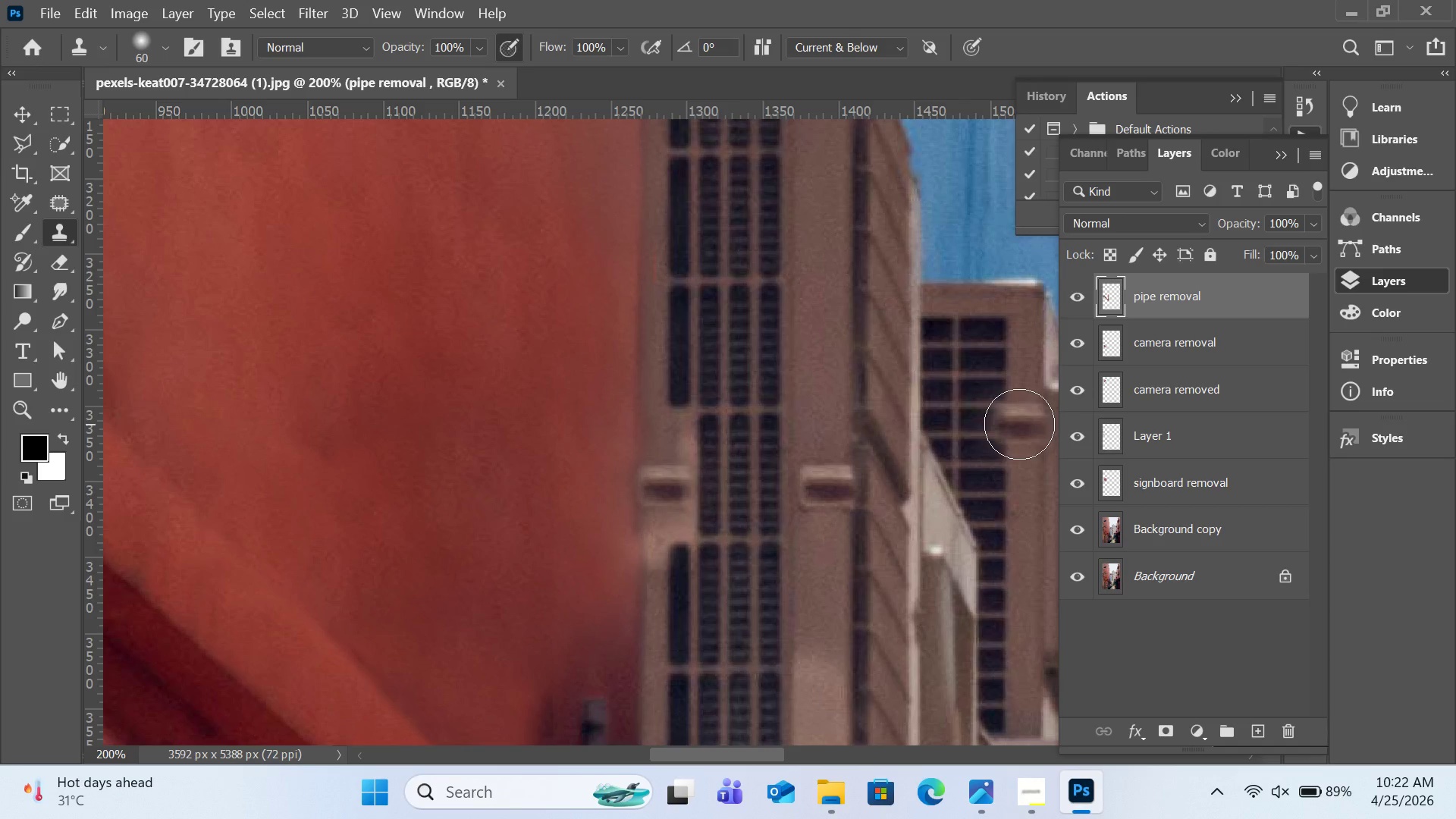 
key(Control+Z)
 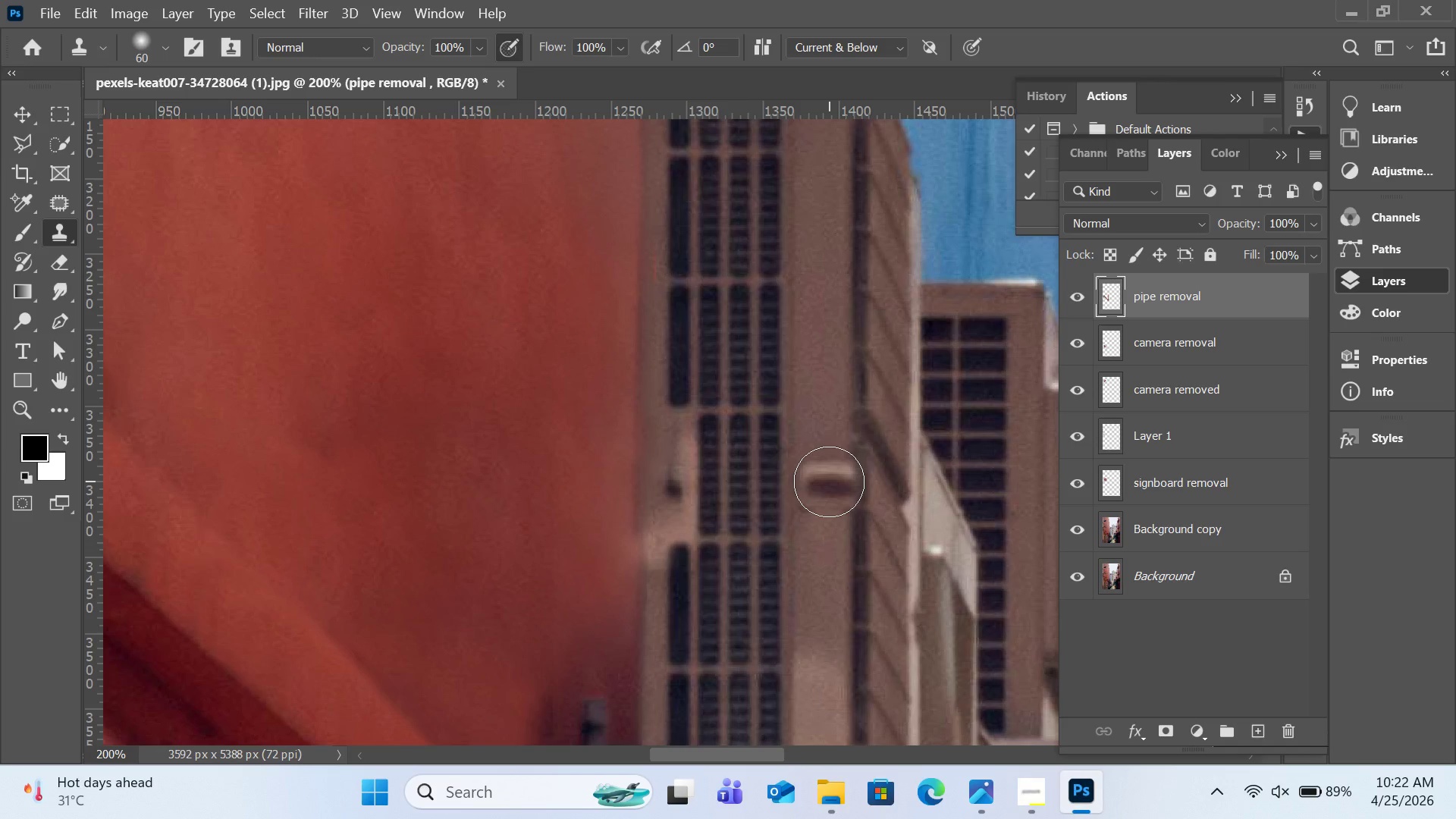 
key(BracketLeft)
 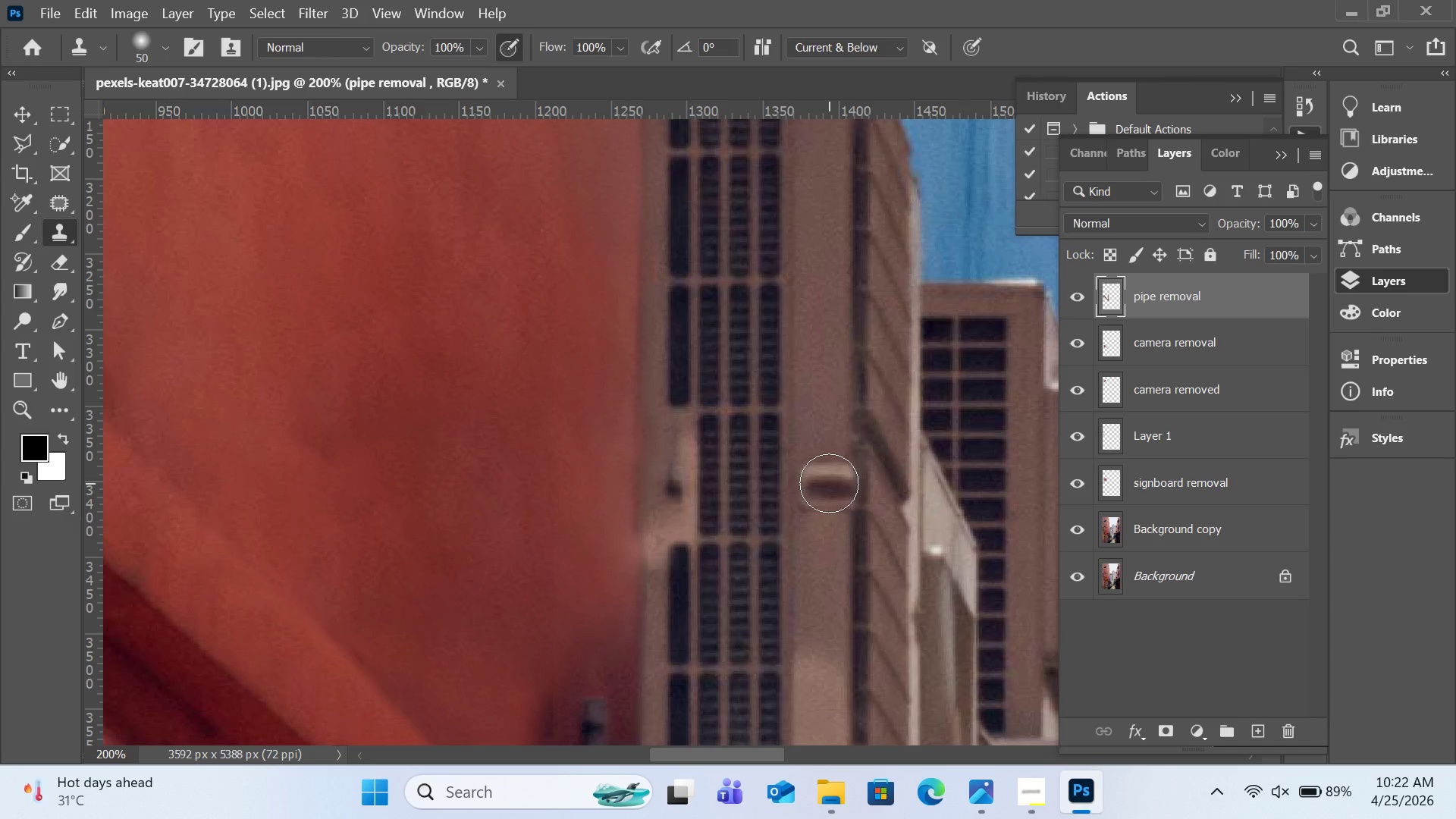 
key(Alt+AltLeft)
 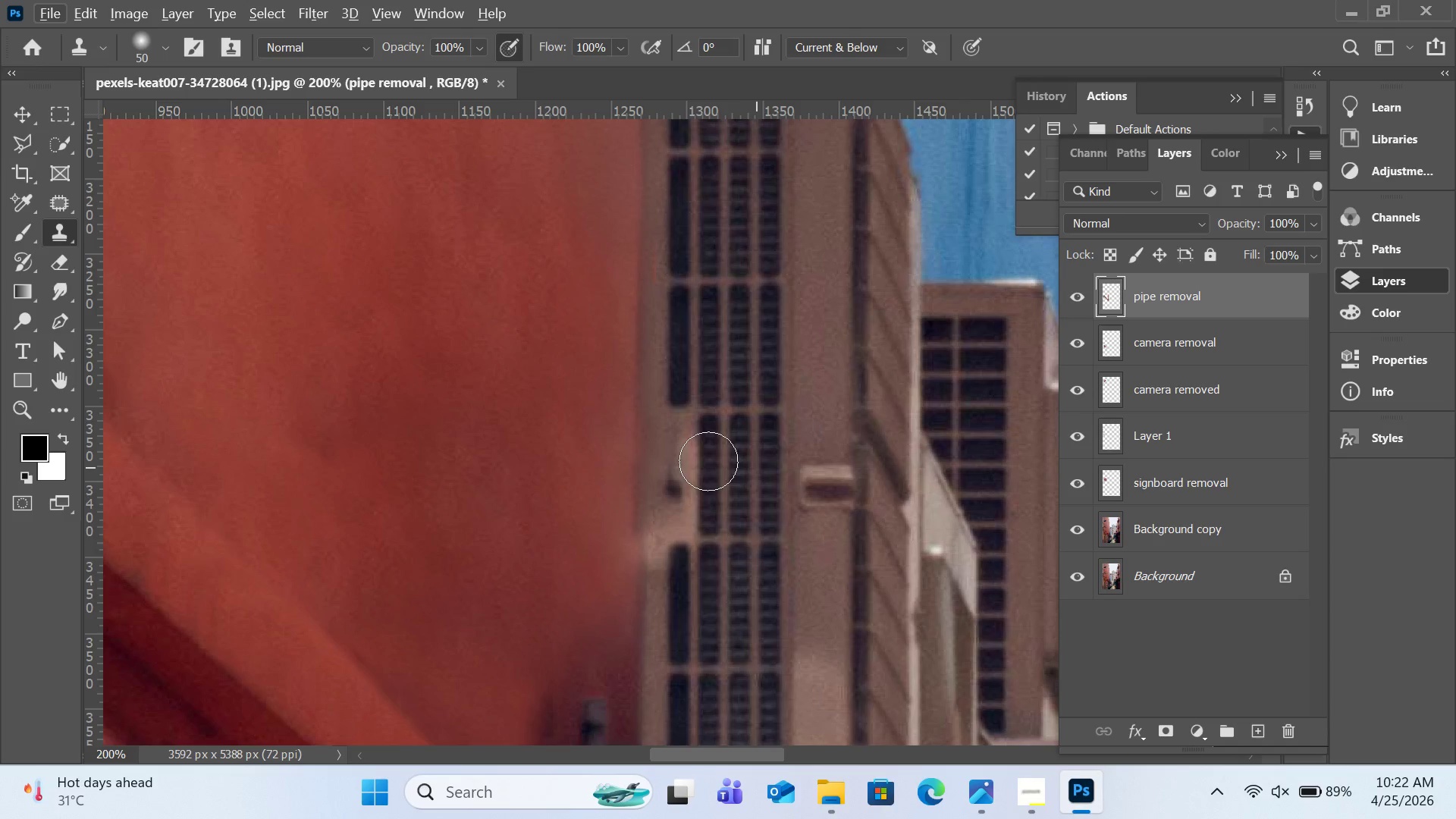 
hold_key(key=AltLeft, duration=0.83)
left_click([657, 442])
 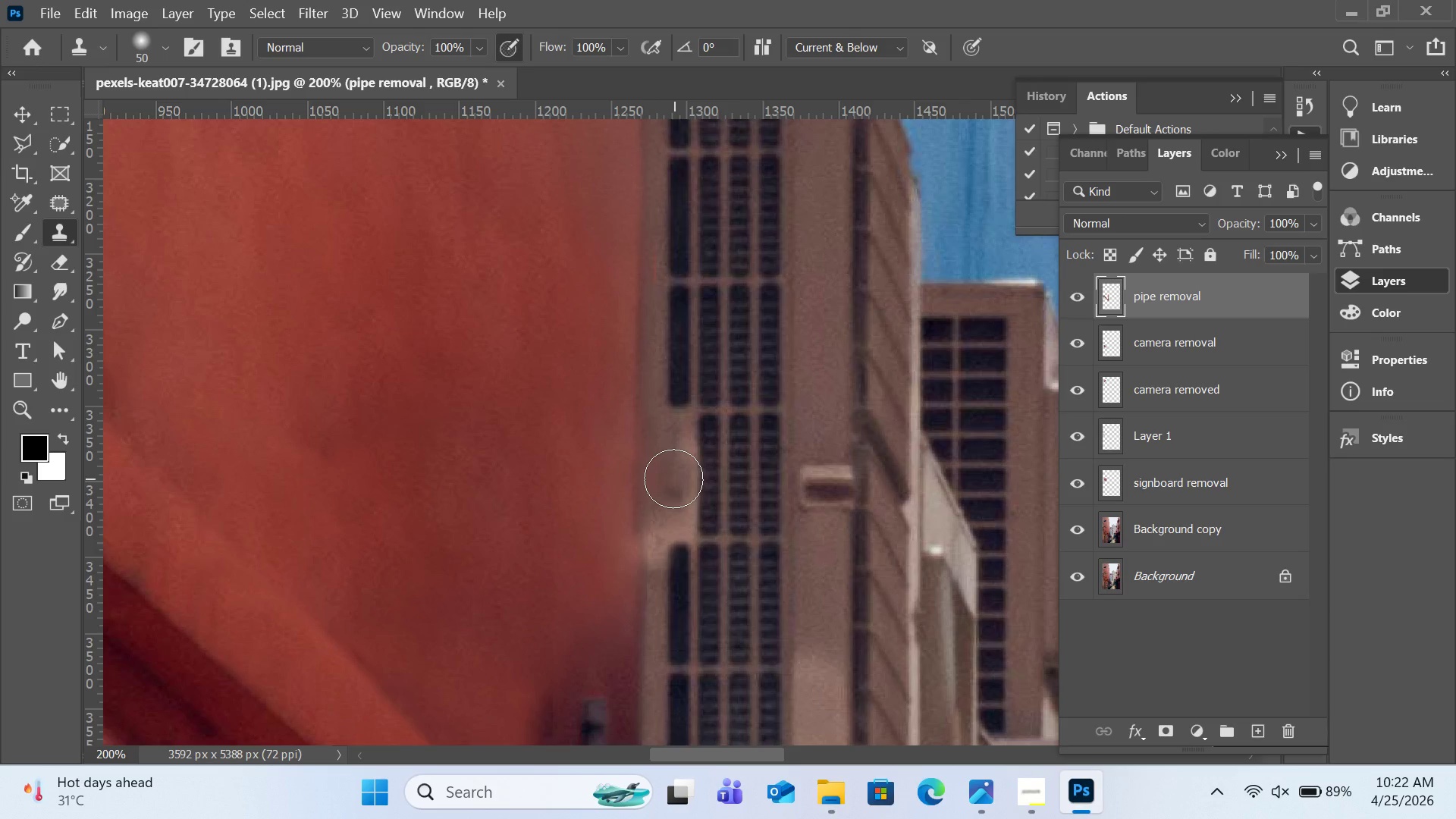 
left_click([673, 479])
 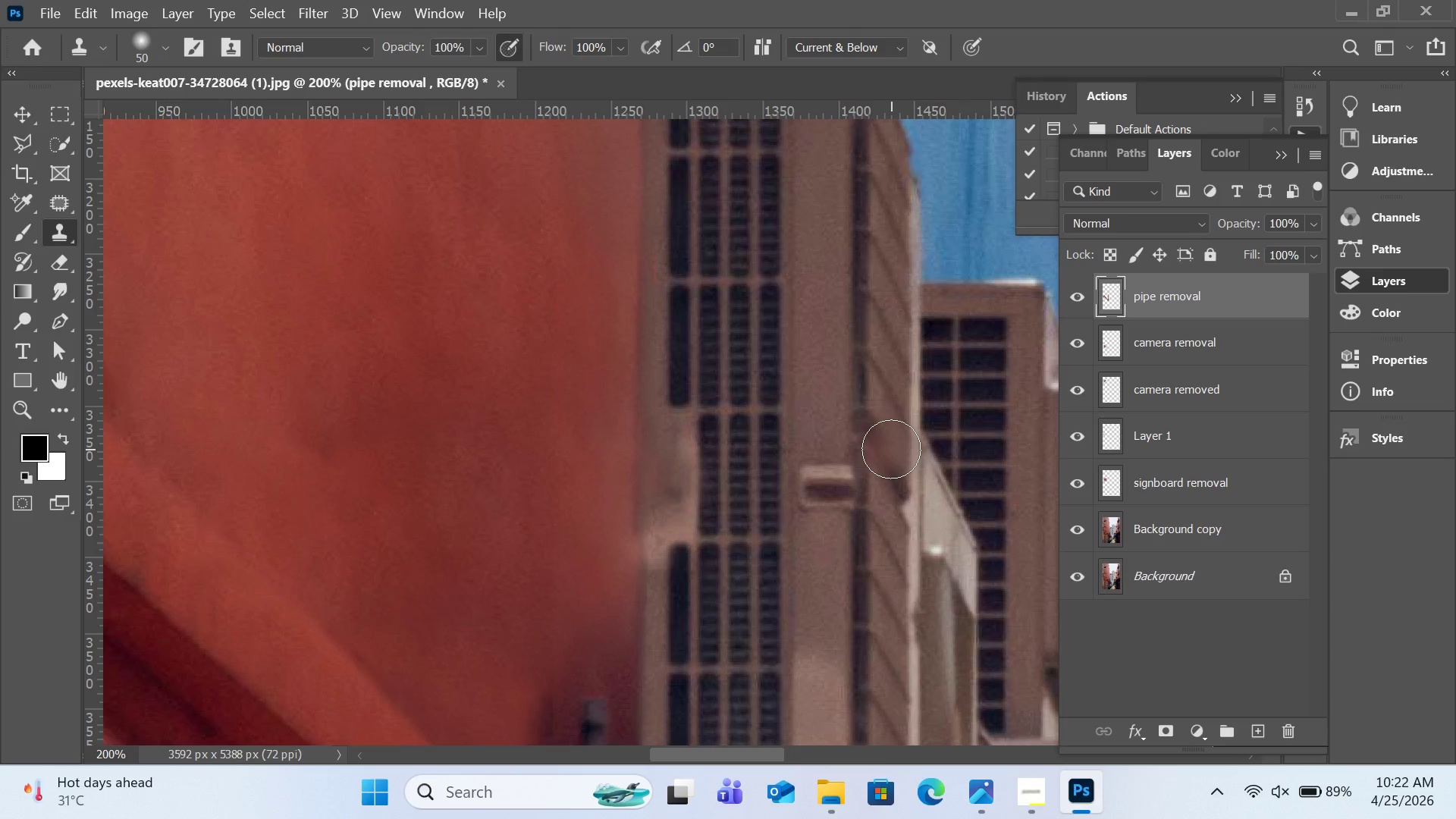 
hold_key(key=AltLeft, duration=1.56)
left_click([825, 487])
 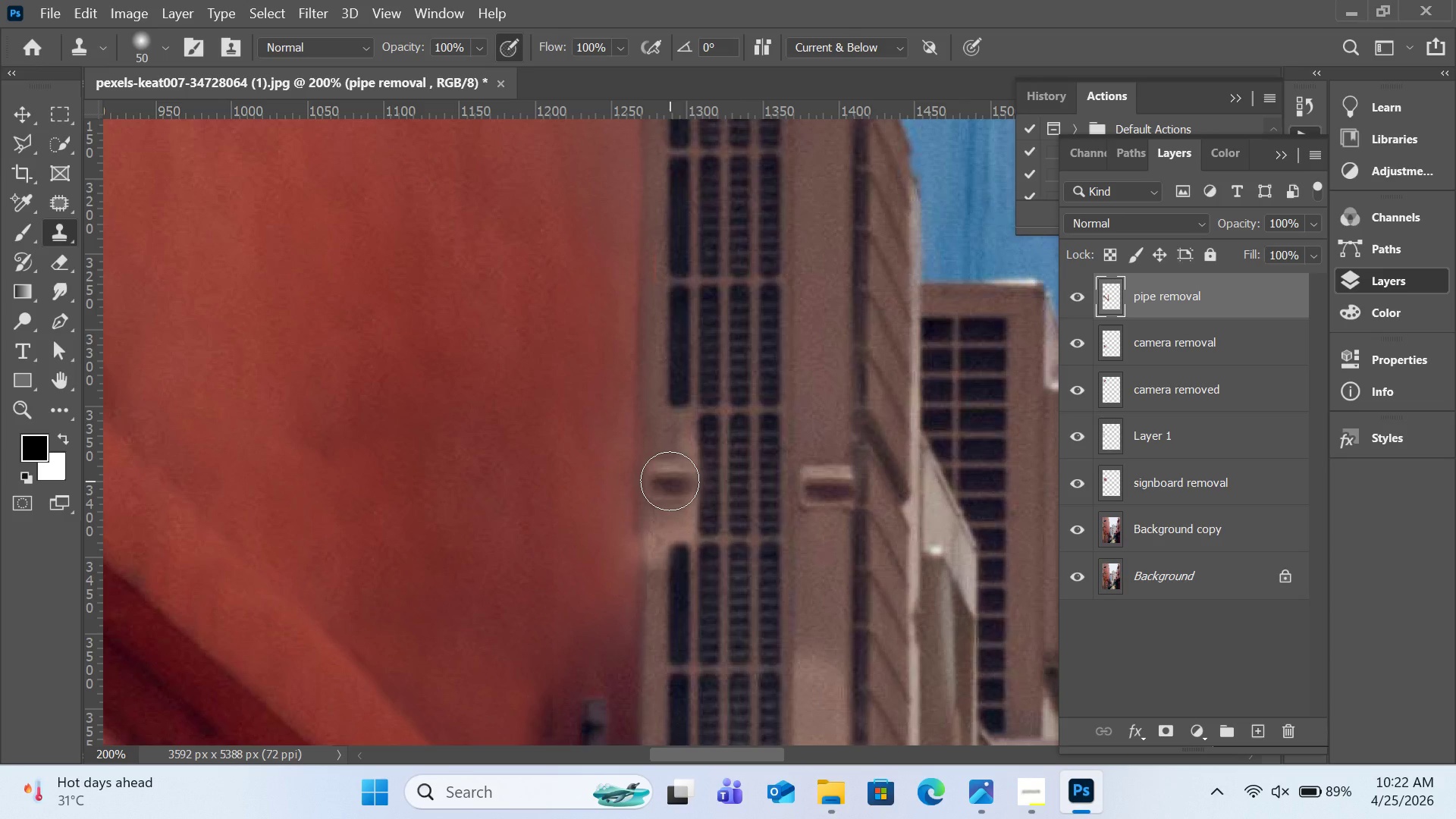 
key(BracketLeft)
 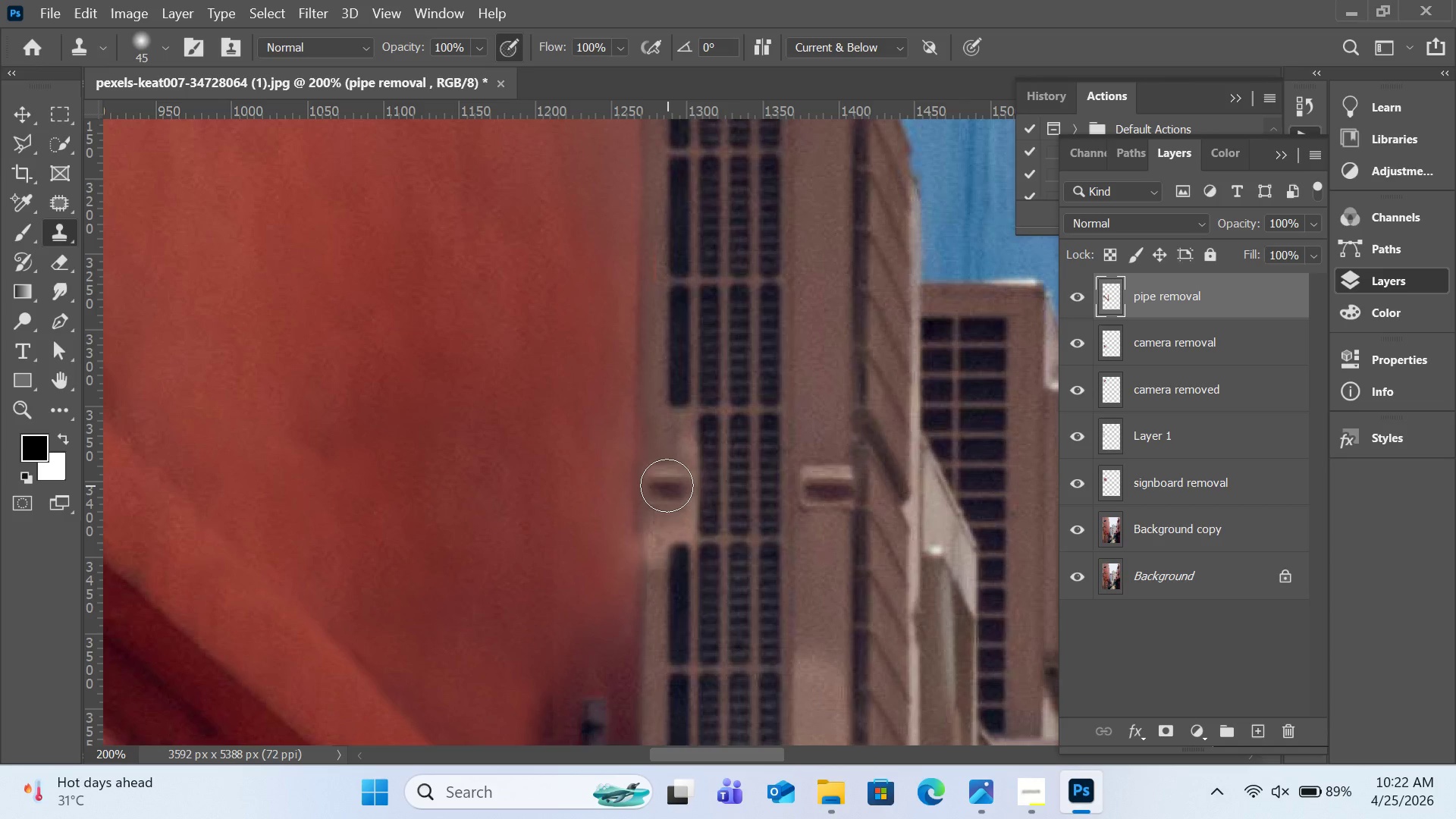 
key(BracketRight)
 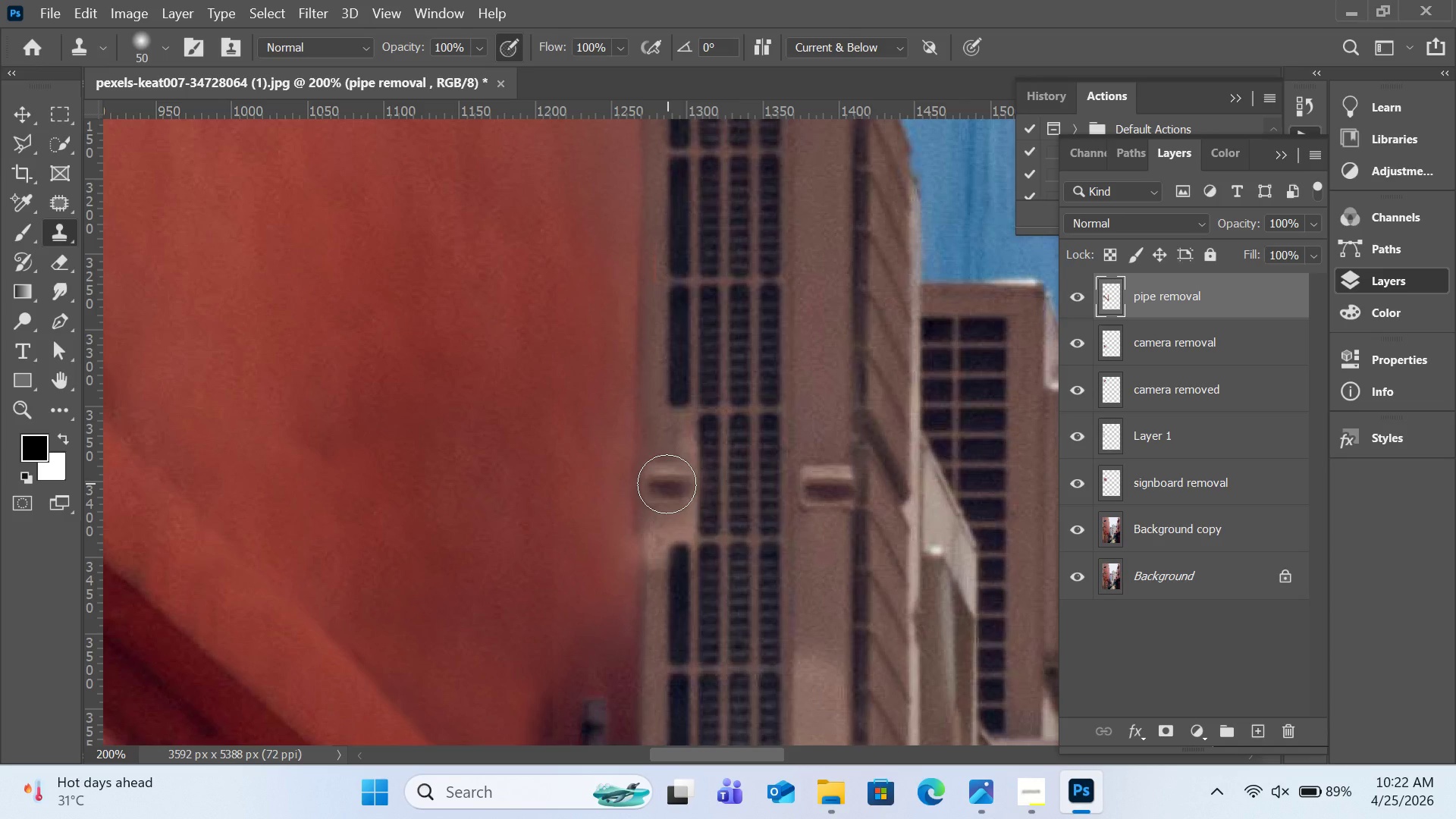 
wait(6.5)
 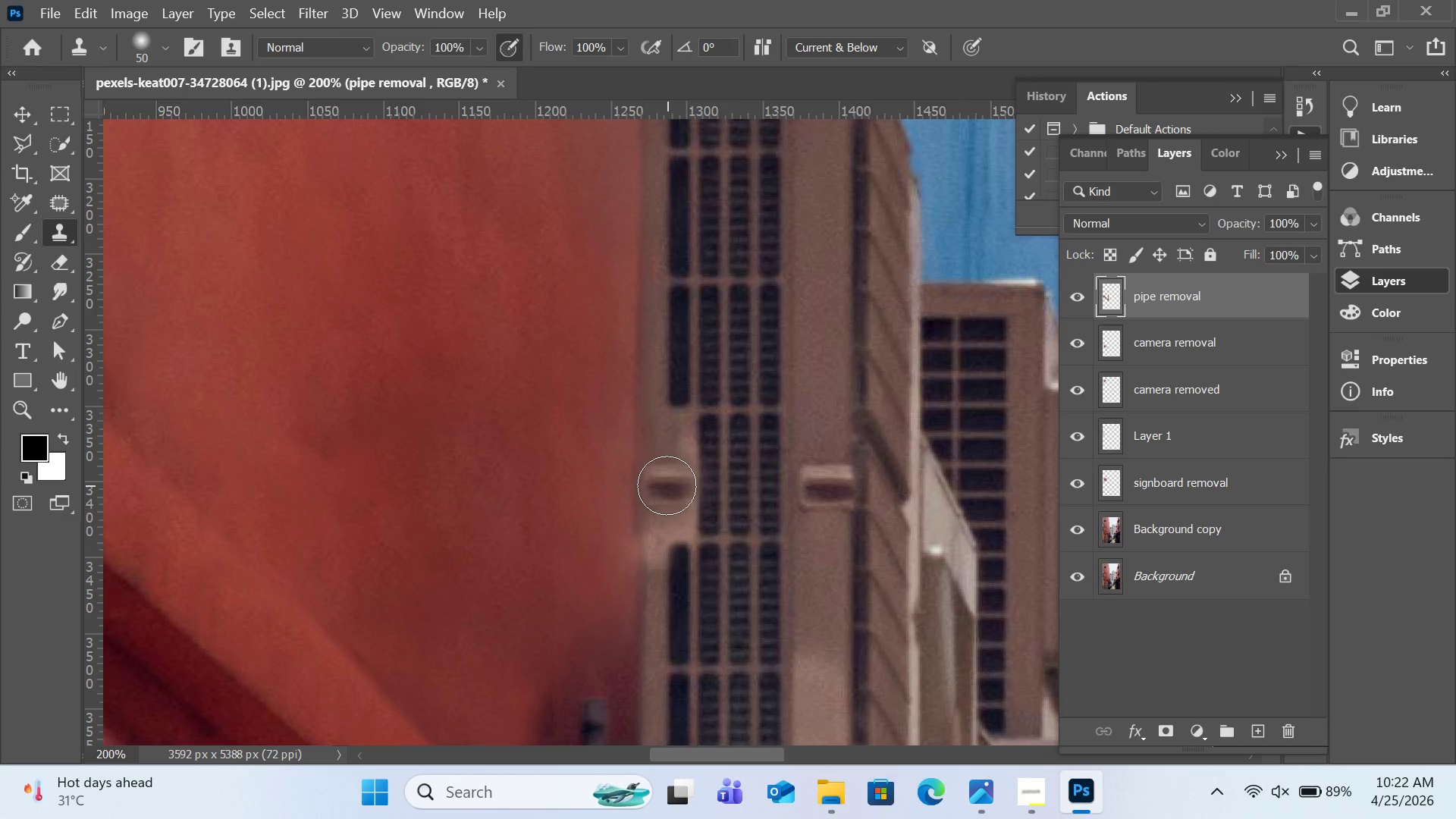 
left_click_drag(start_coordinate=[667, 484], to_coordinate=[667, 498])
 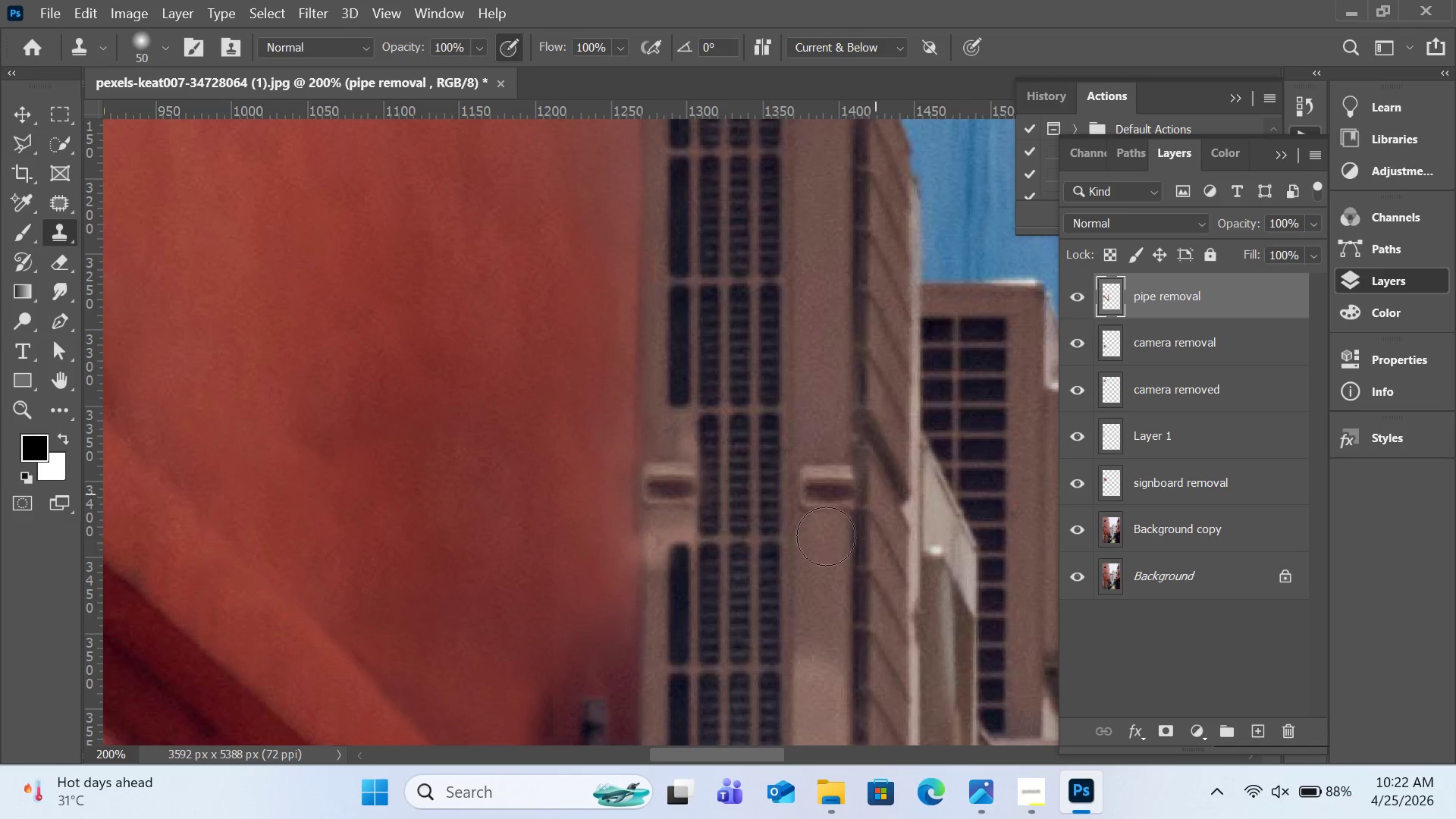 
scroll: coordinate [824, 513], scroll_direction: down, amount: 6.0
 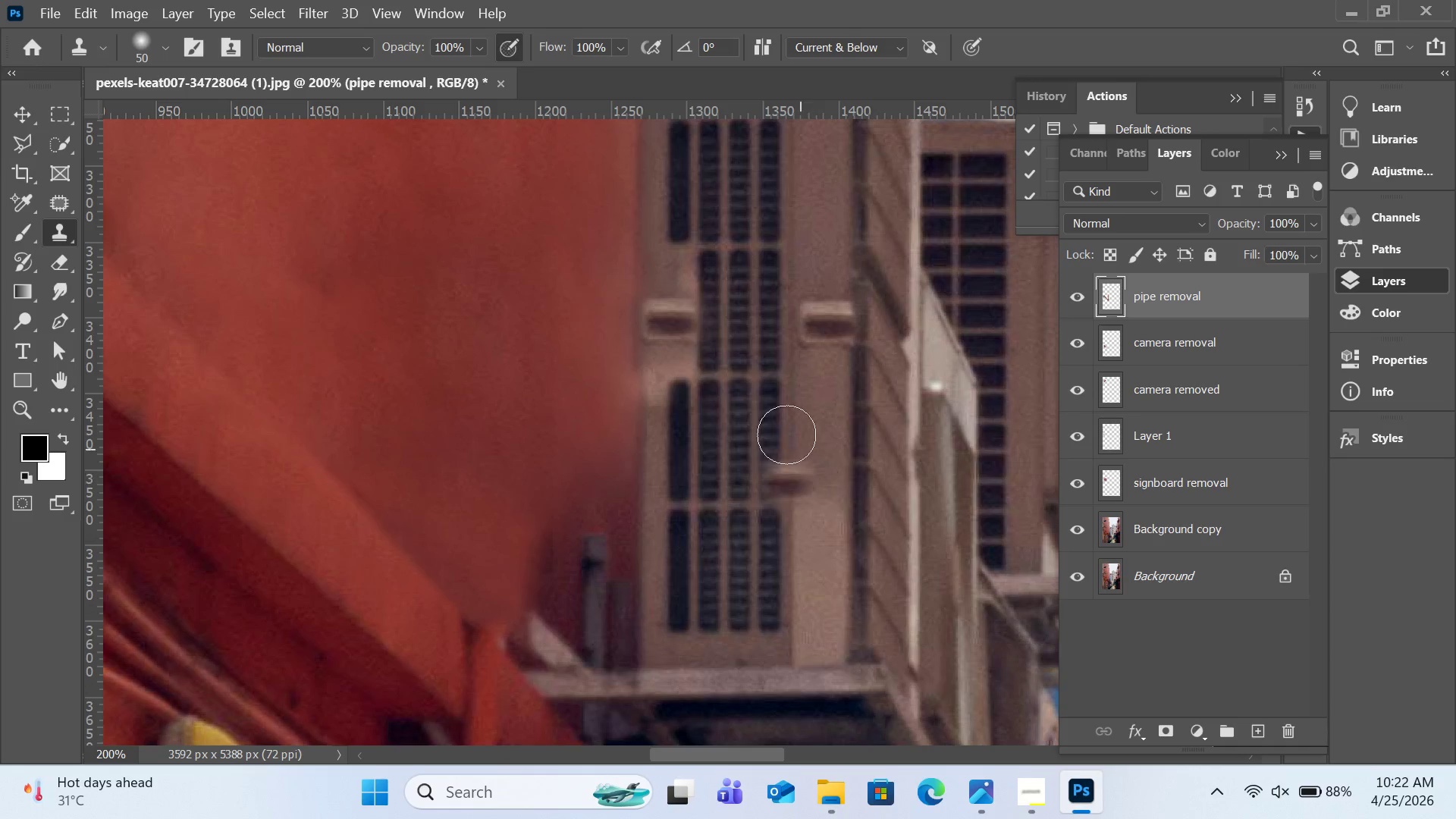 
scroll: coordinate [728, 306], scroll_direction: up, amount: 4.0
 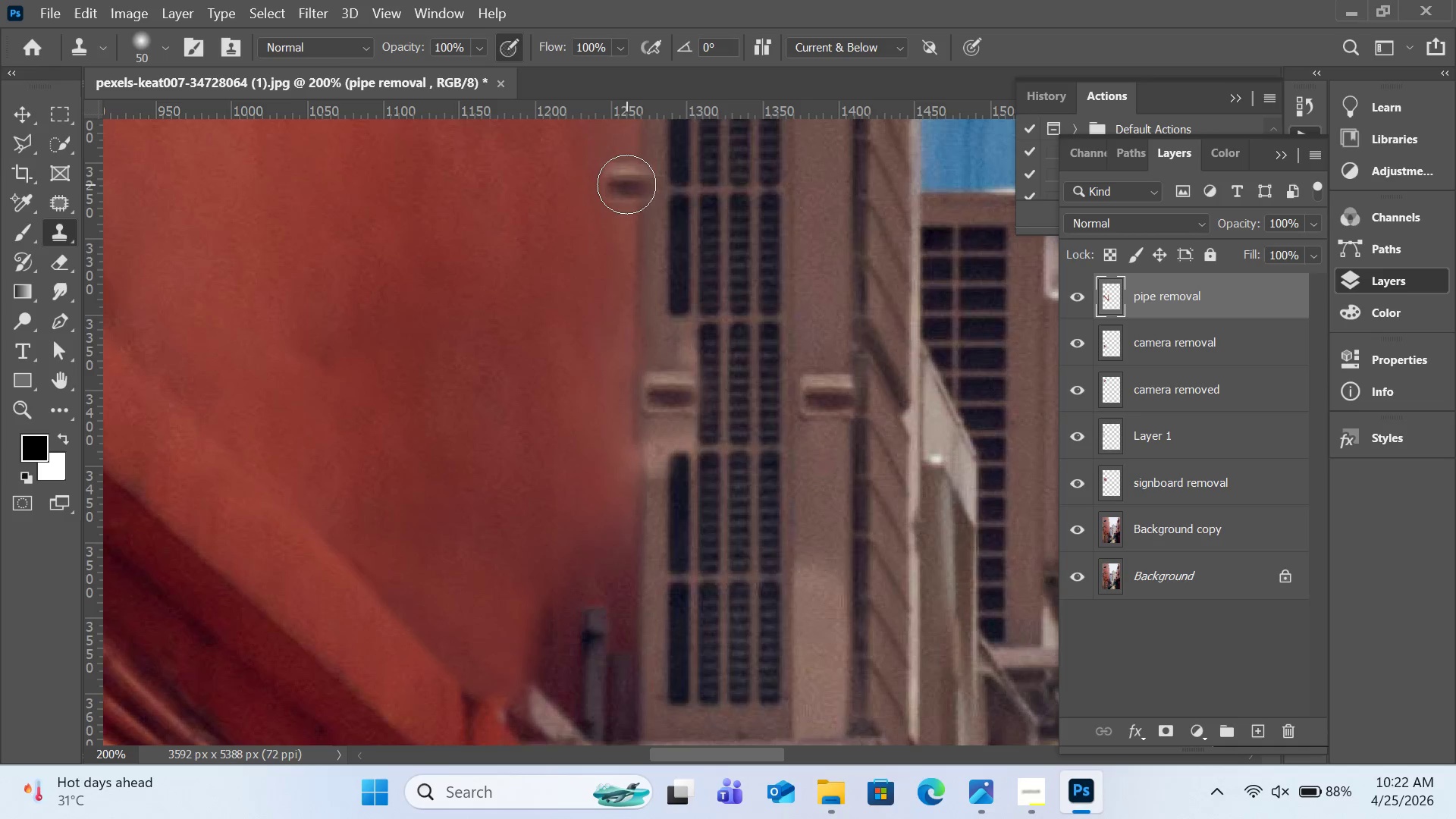 
hold_key(key=AltLeft, duration=1.25)
 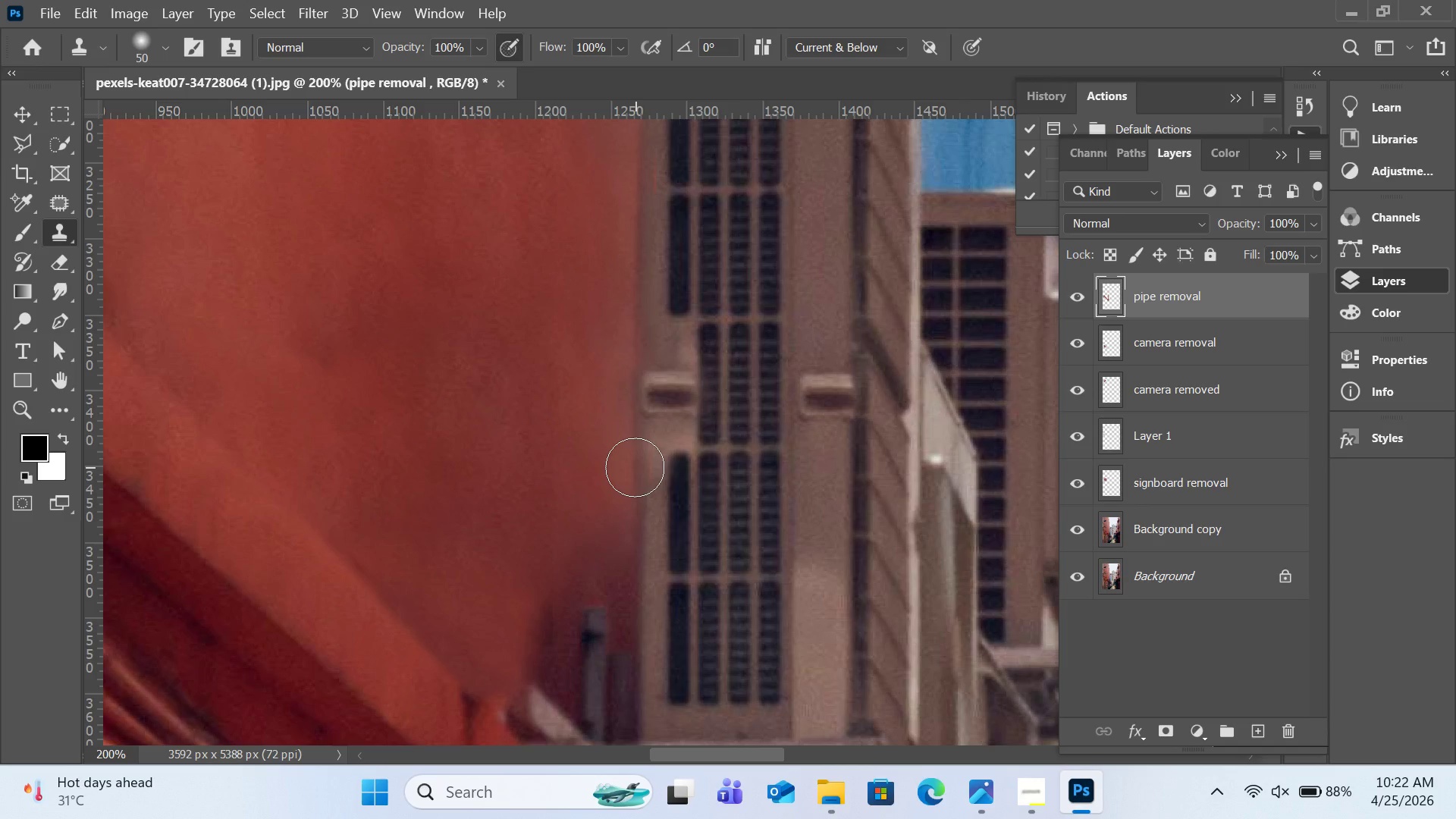 
wait(9.33)
 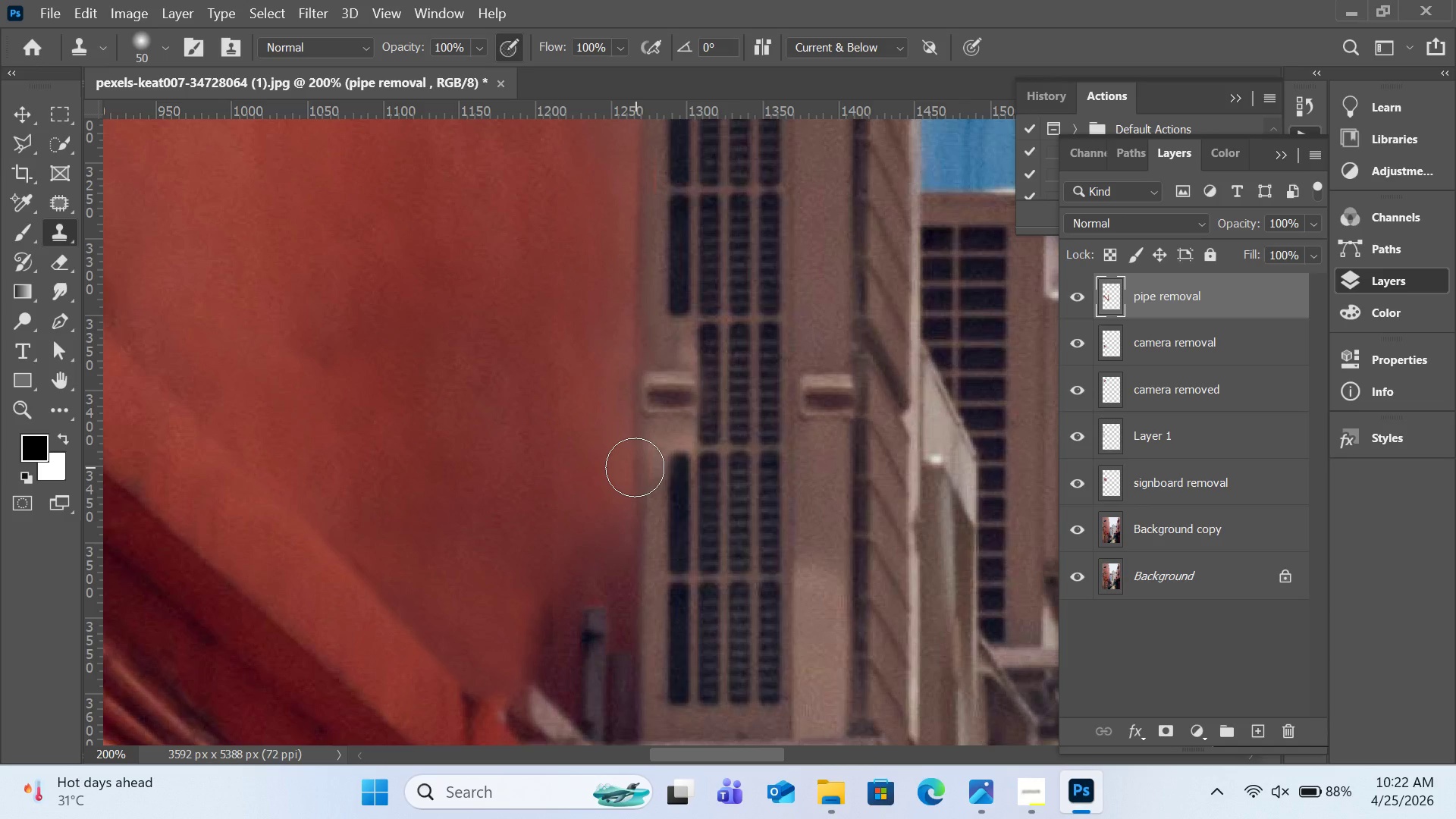 
left_click_drag(start_coordinate=[634, 467], to_coordinate=[634, 585])
 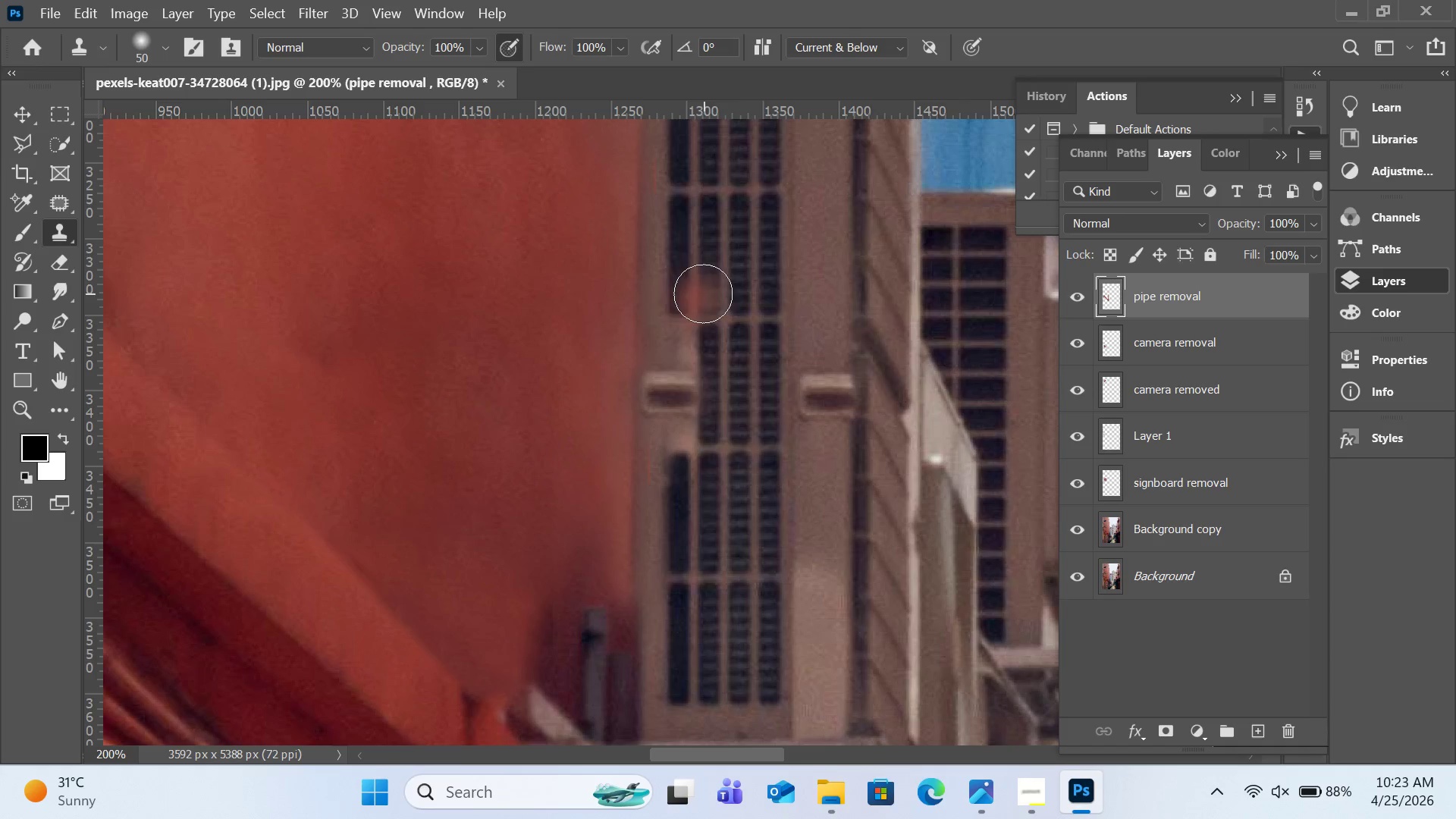 
hold_key(key=AltLeft, duration=1.0)
left_click([633, 237])
 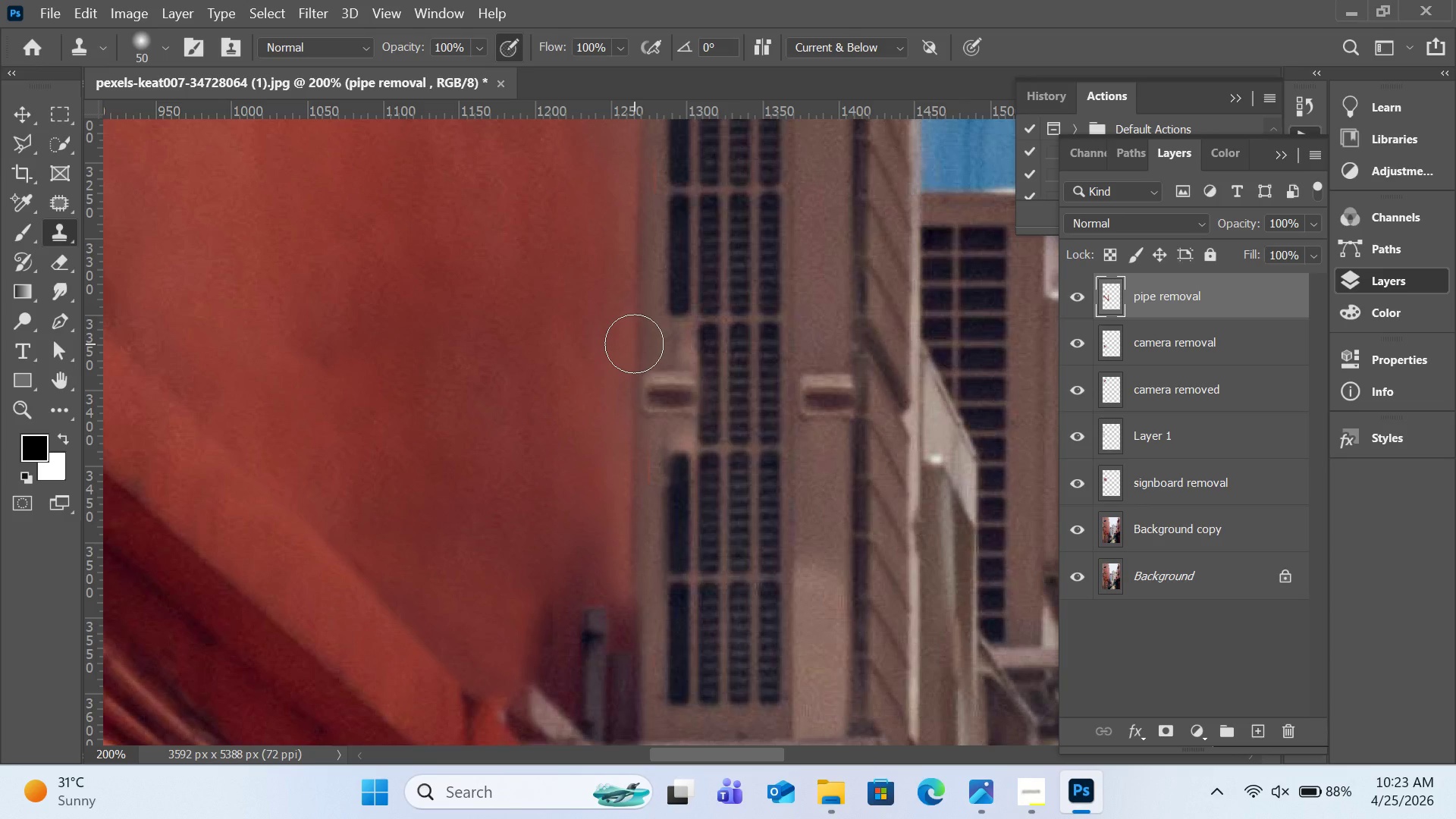 
left_click_drag(start_coordinate=[634, 344], to_coordinate=[632, 322])
 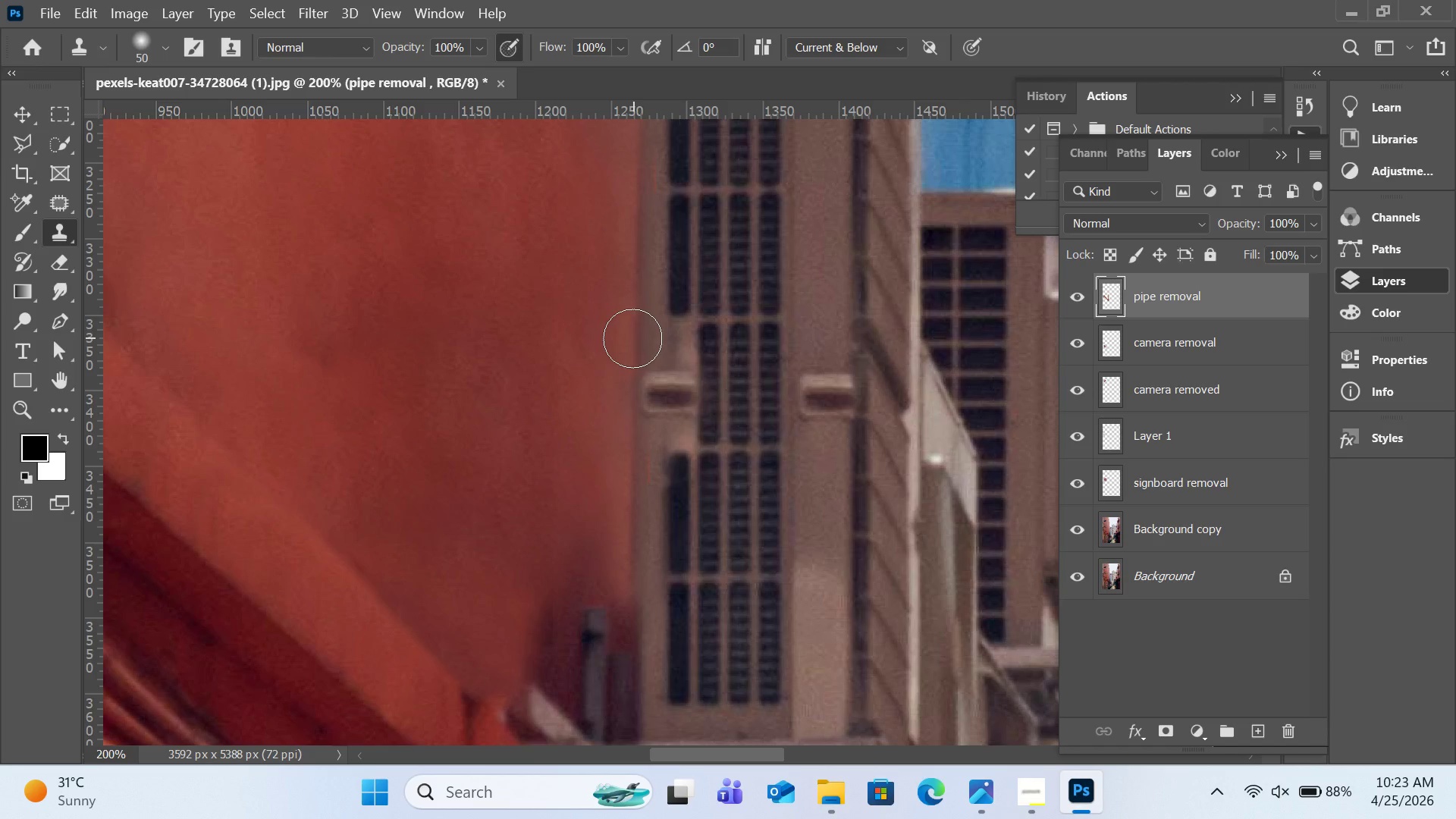 
left_click([632, 338])
 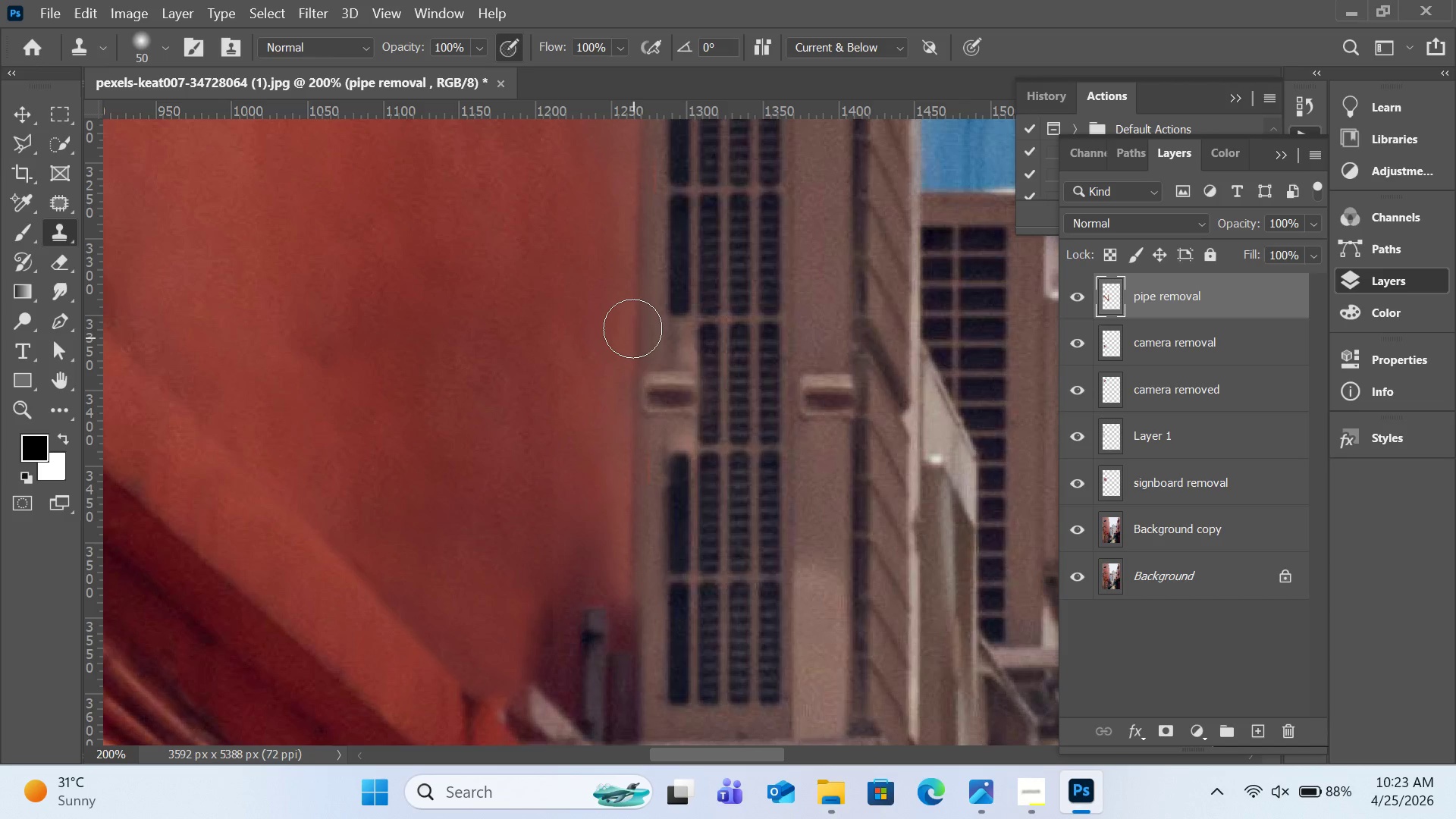 
left_click_drag(start_coordinate=[632, 338], to_coordinate=[633, 315])
 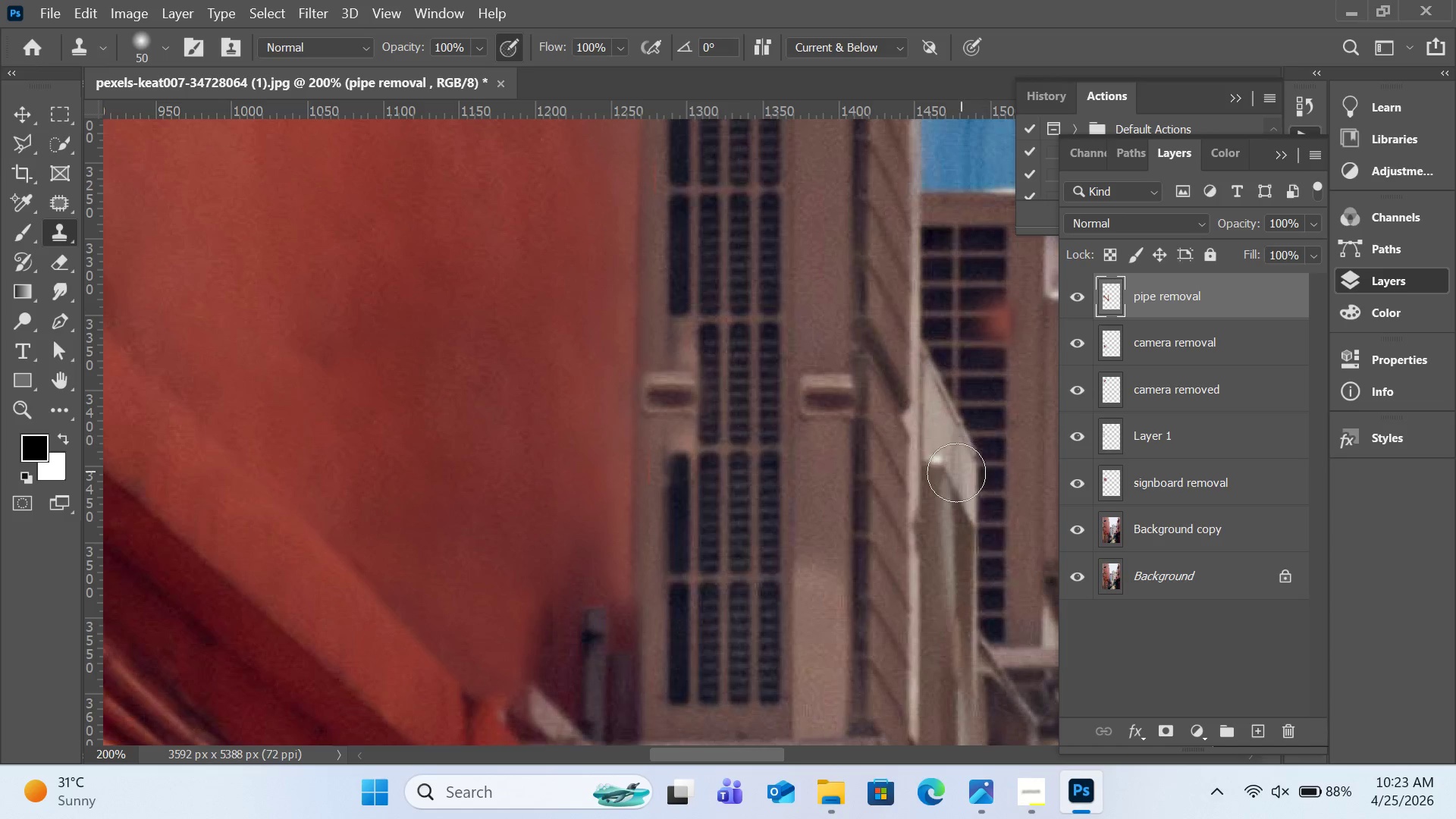 
scroll: coordinate [955, 474], scroll_direction: down, amount: 3.0
 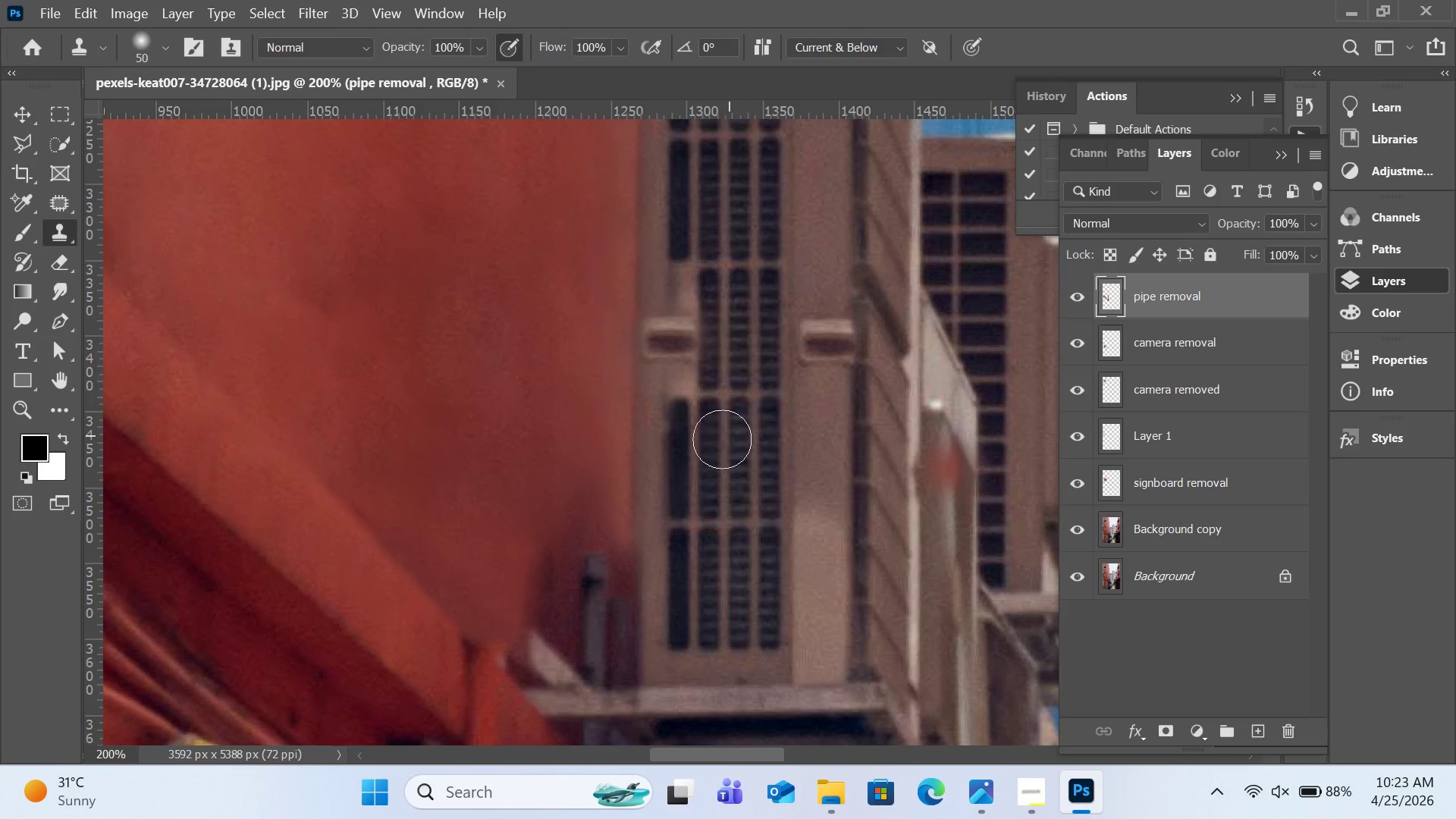 
hold_key(key=AltLeft, duration=0.41)
 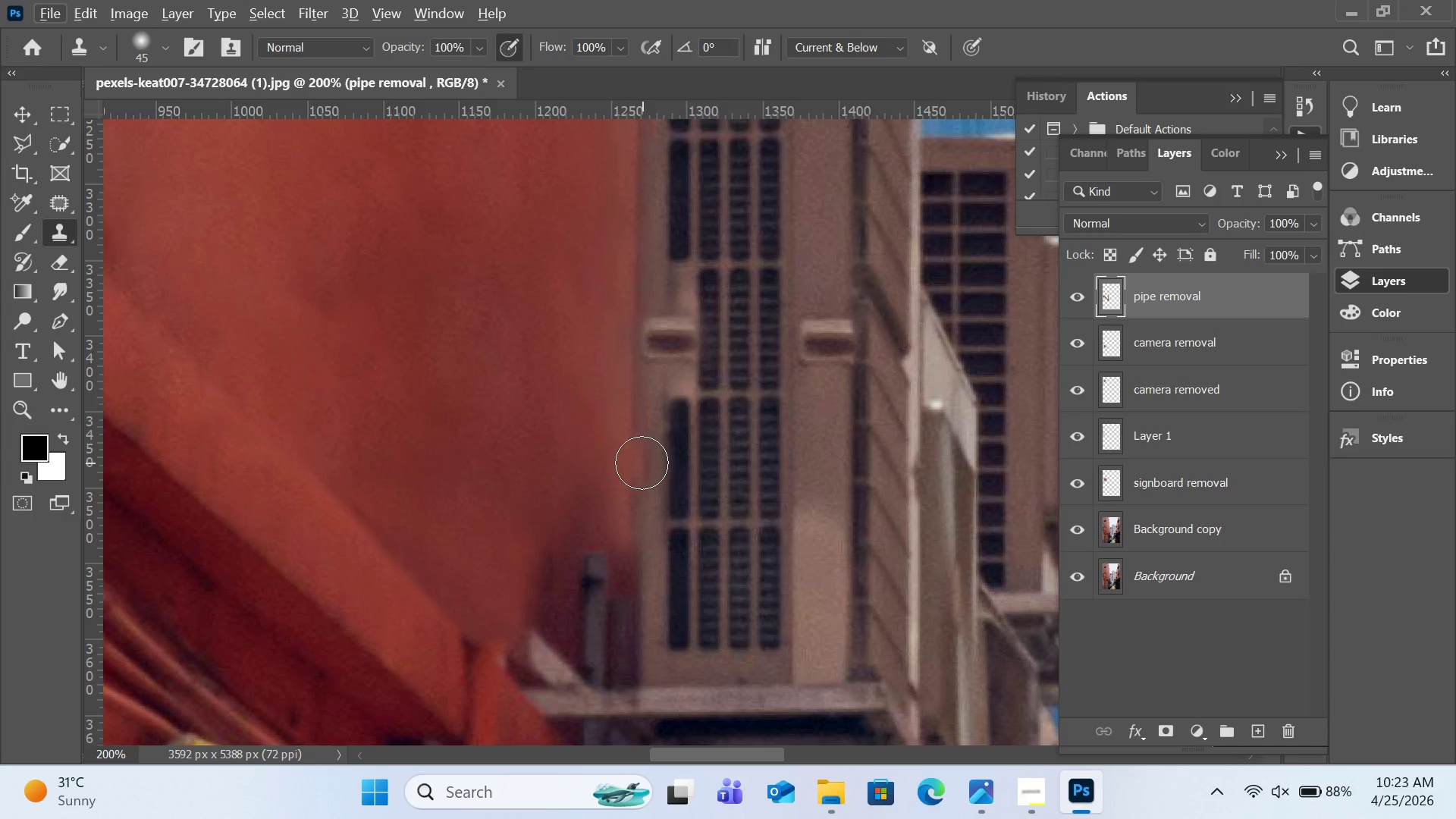 
key(BracketLeft)
 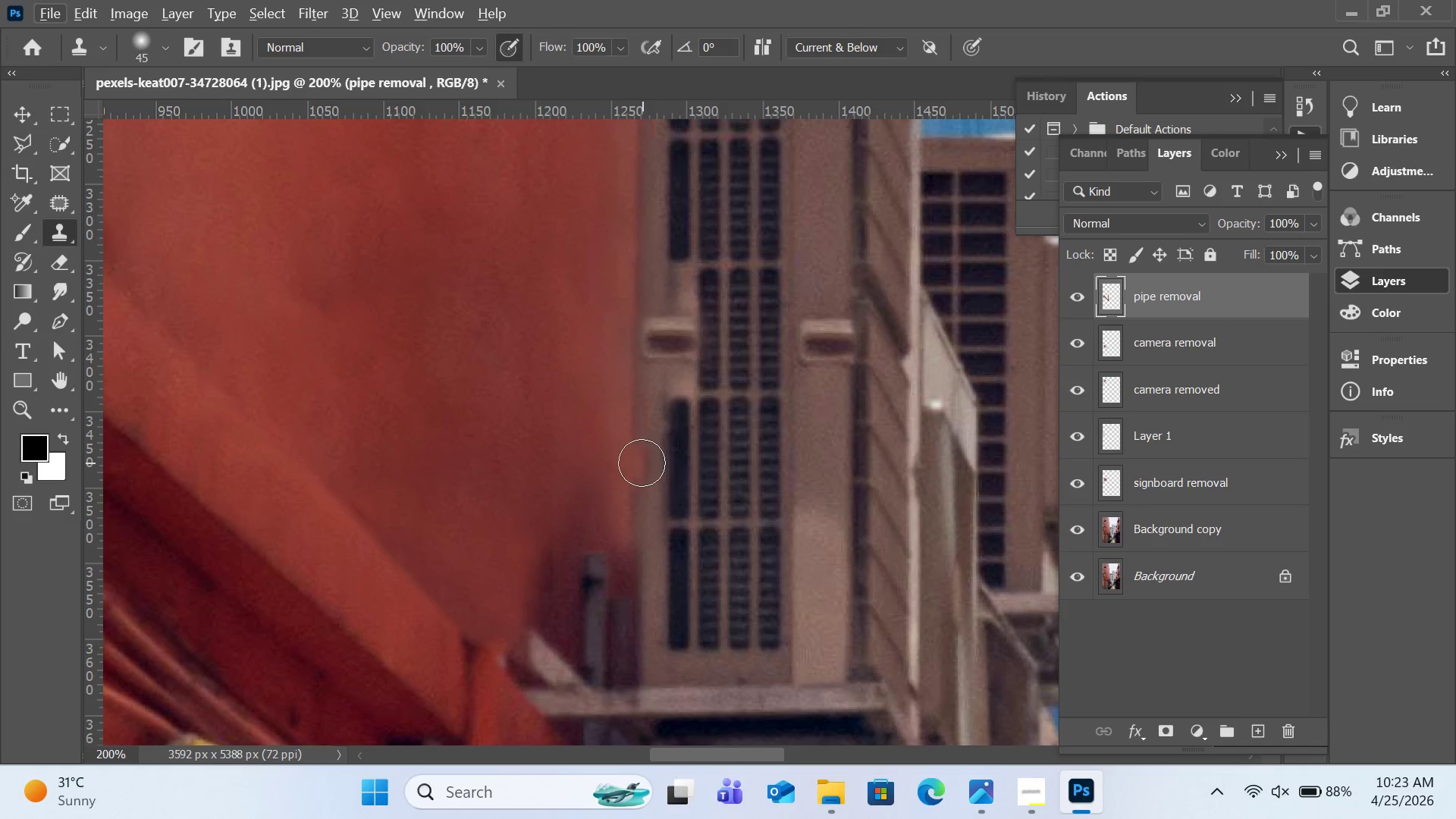 
key(BracketLeft)
 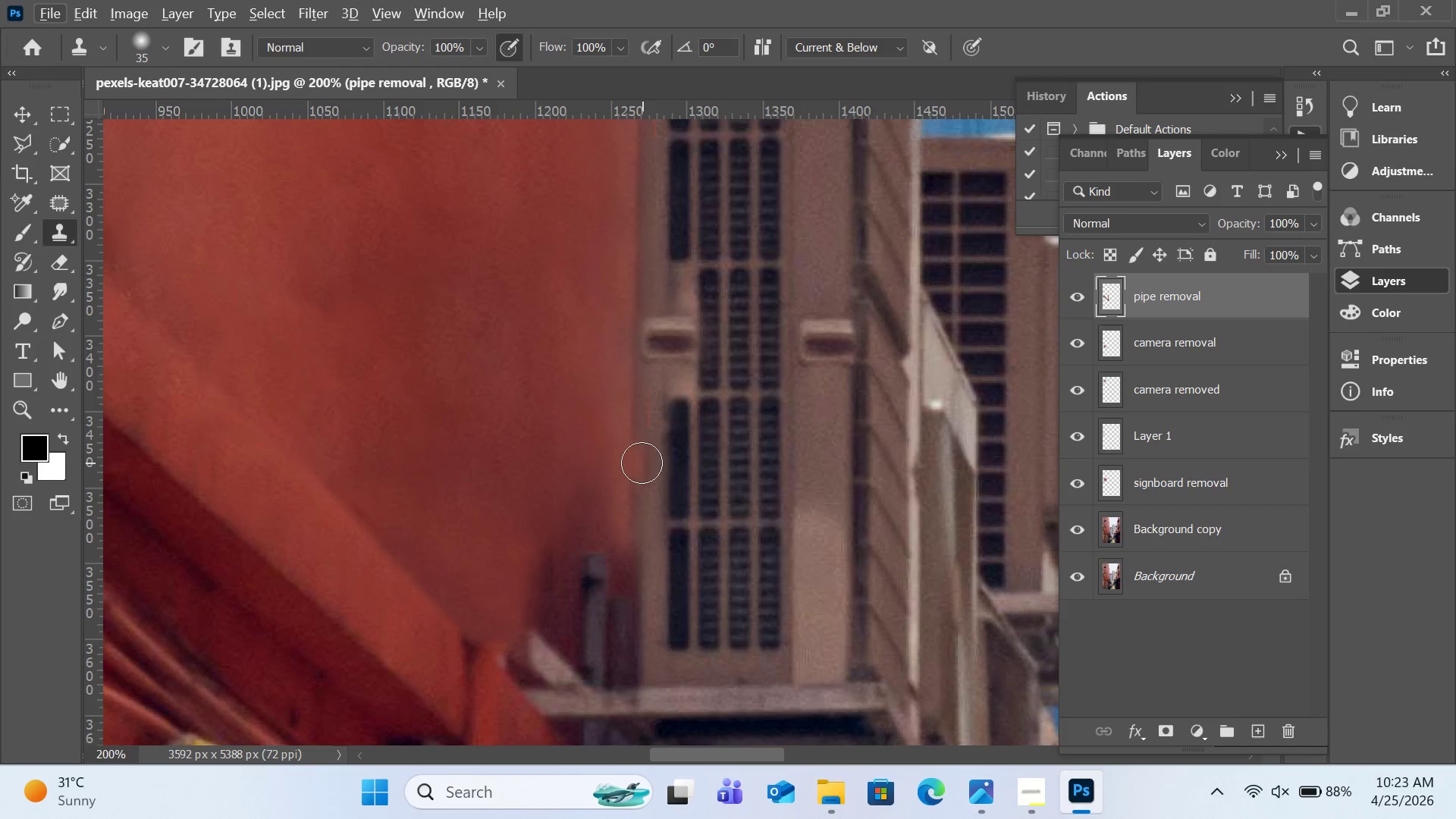 
key(BracketLeft)
 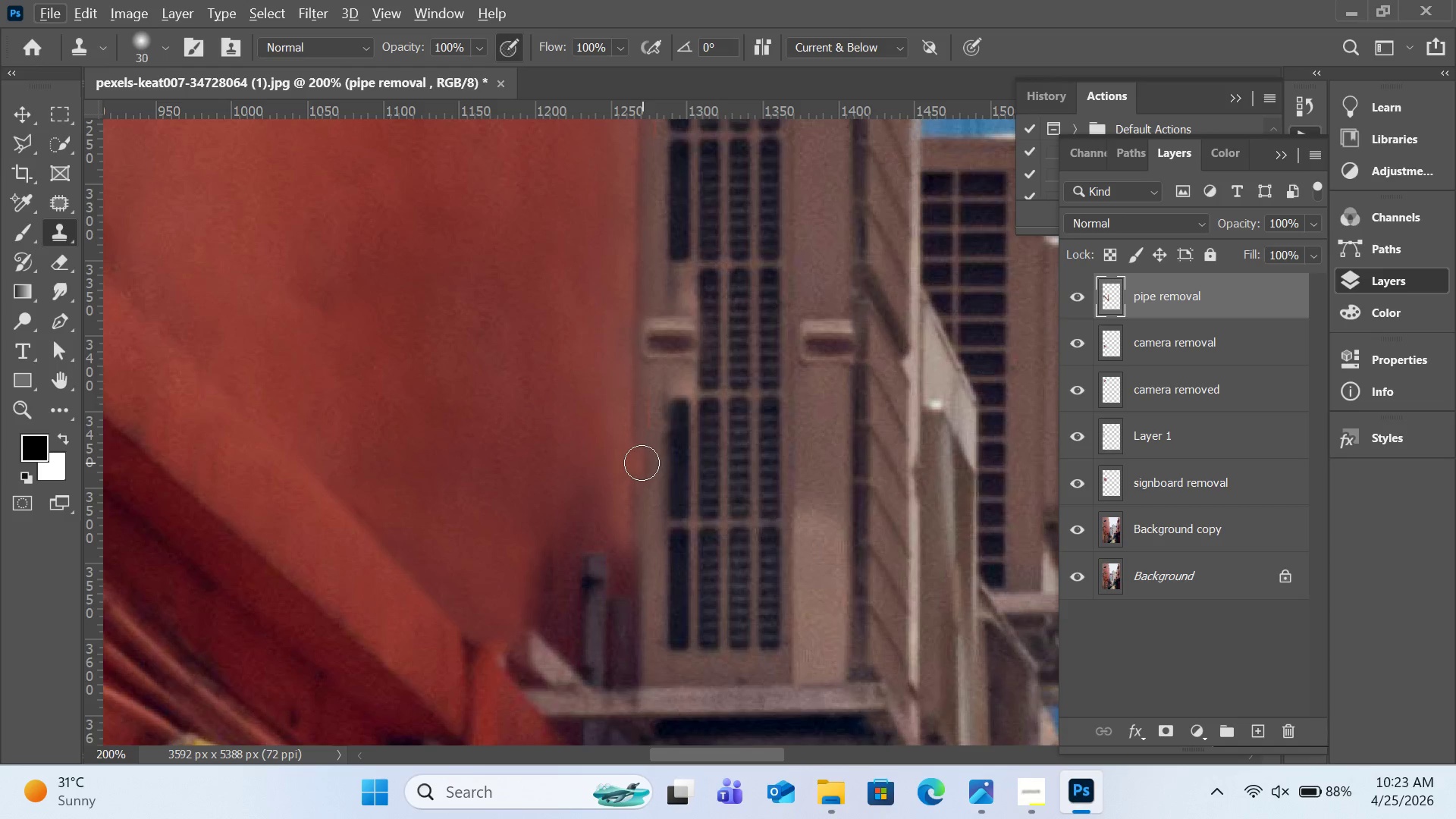 
key(BracketLeft)
 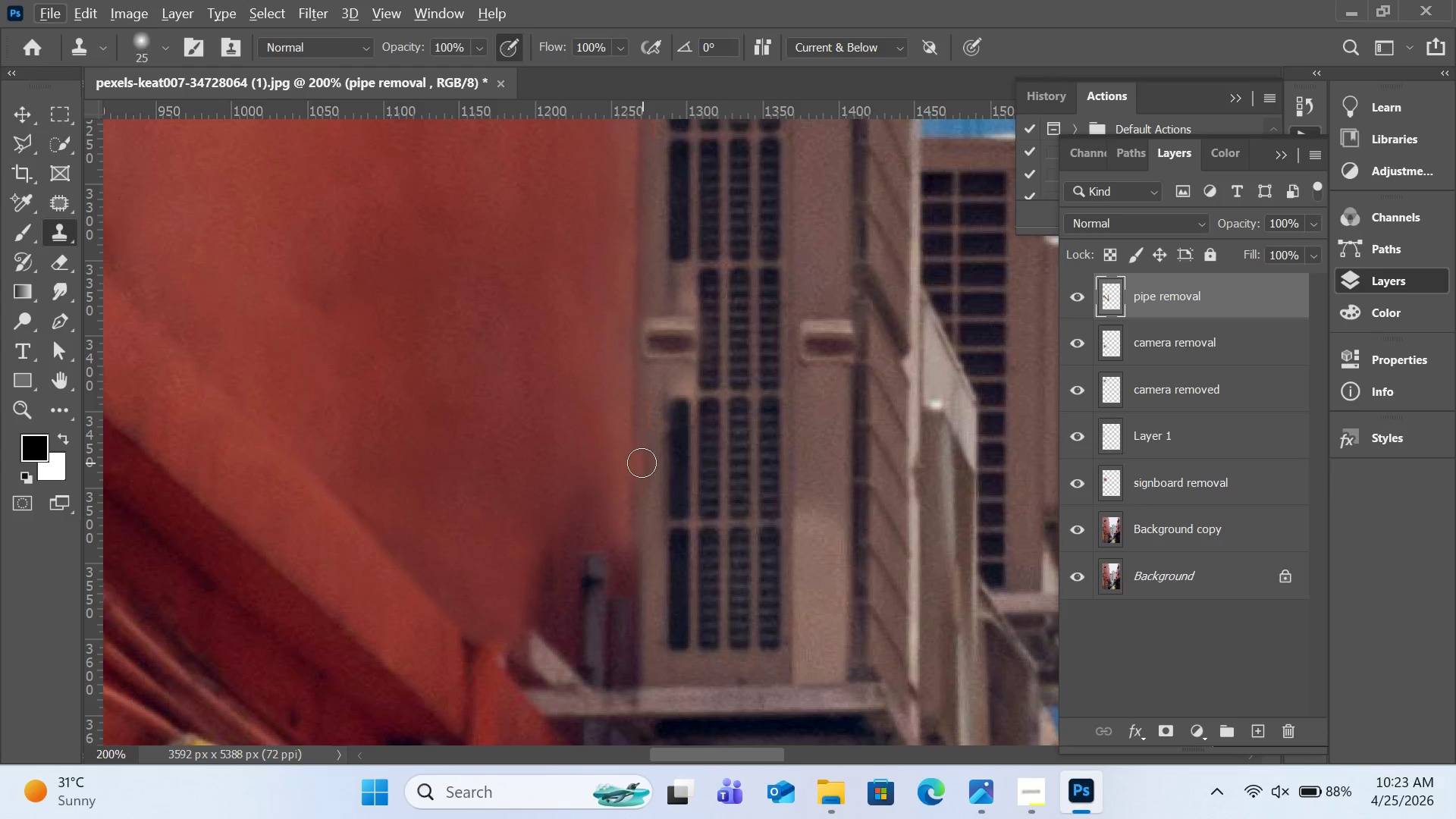 
key(BracketLeft)
 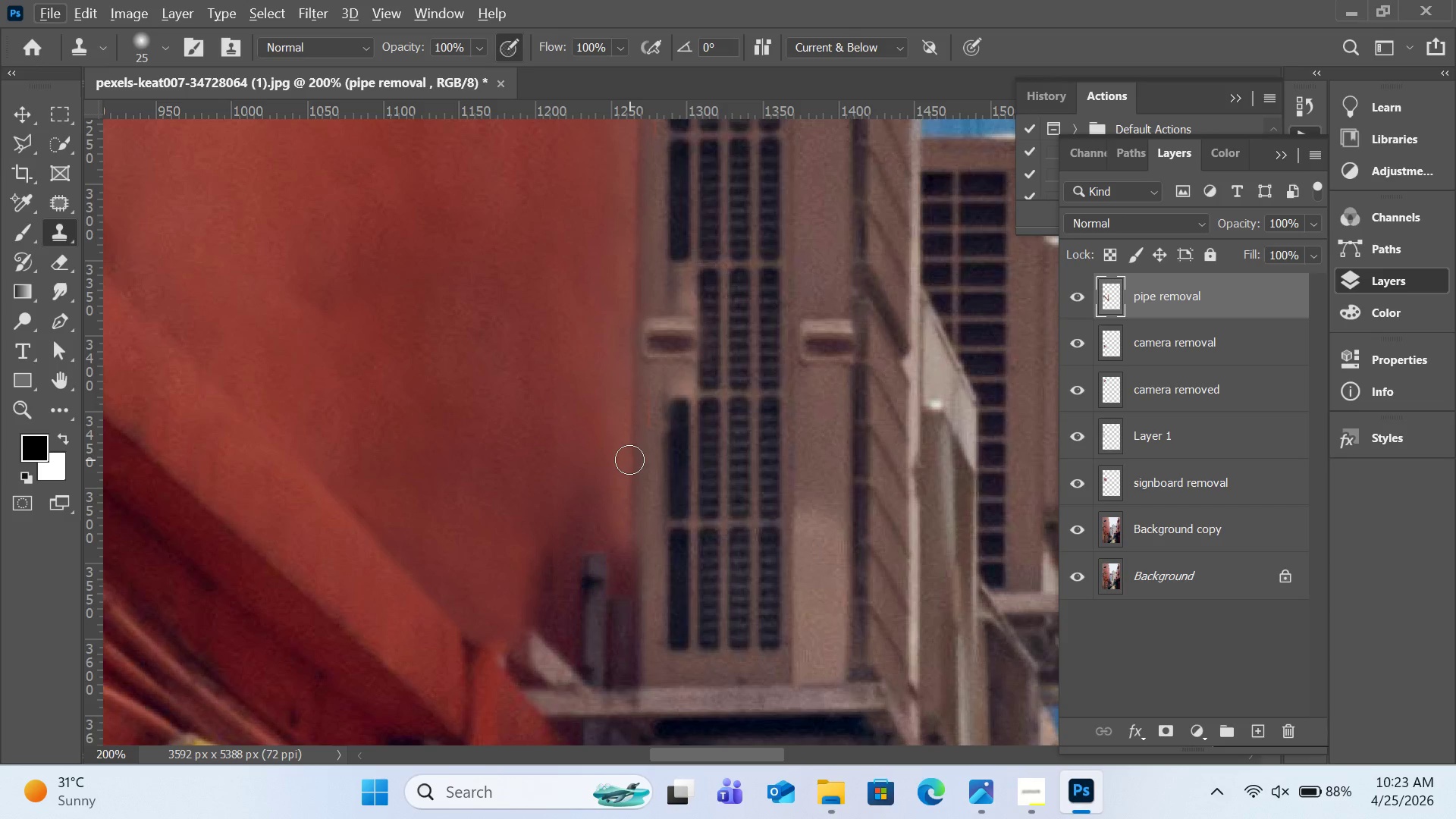 
left_click_drag(start_coordinate=[629, 460], to_coordinate=[630, 439])
 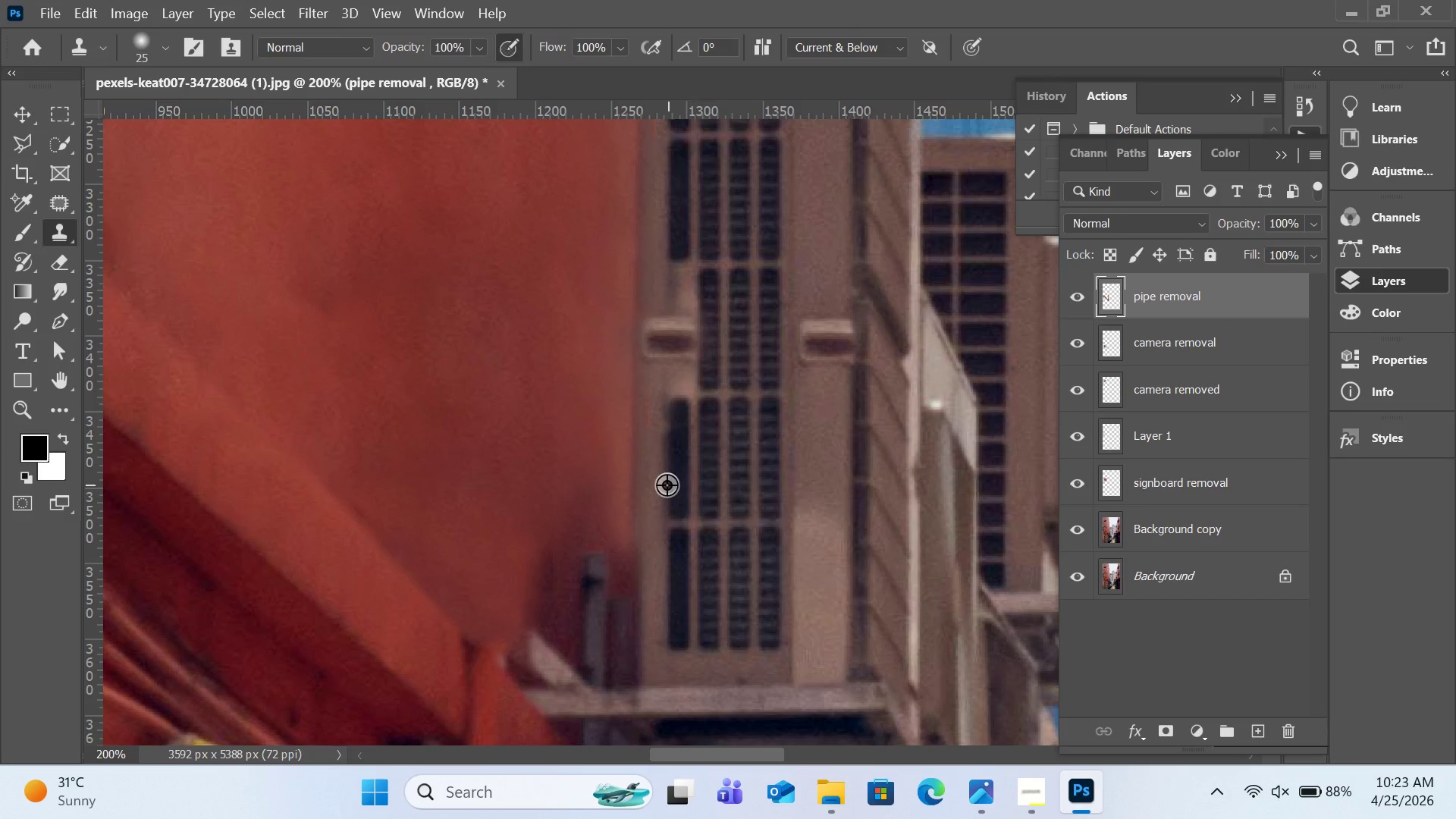 
hold_key(key=AltLeft, duration=0.86)
 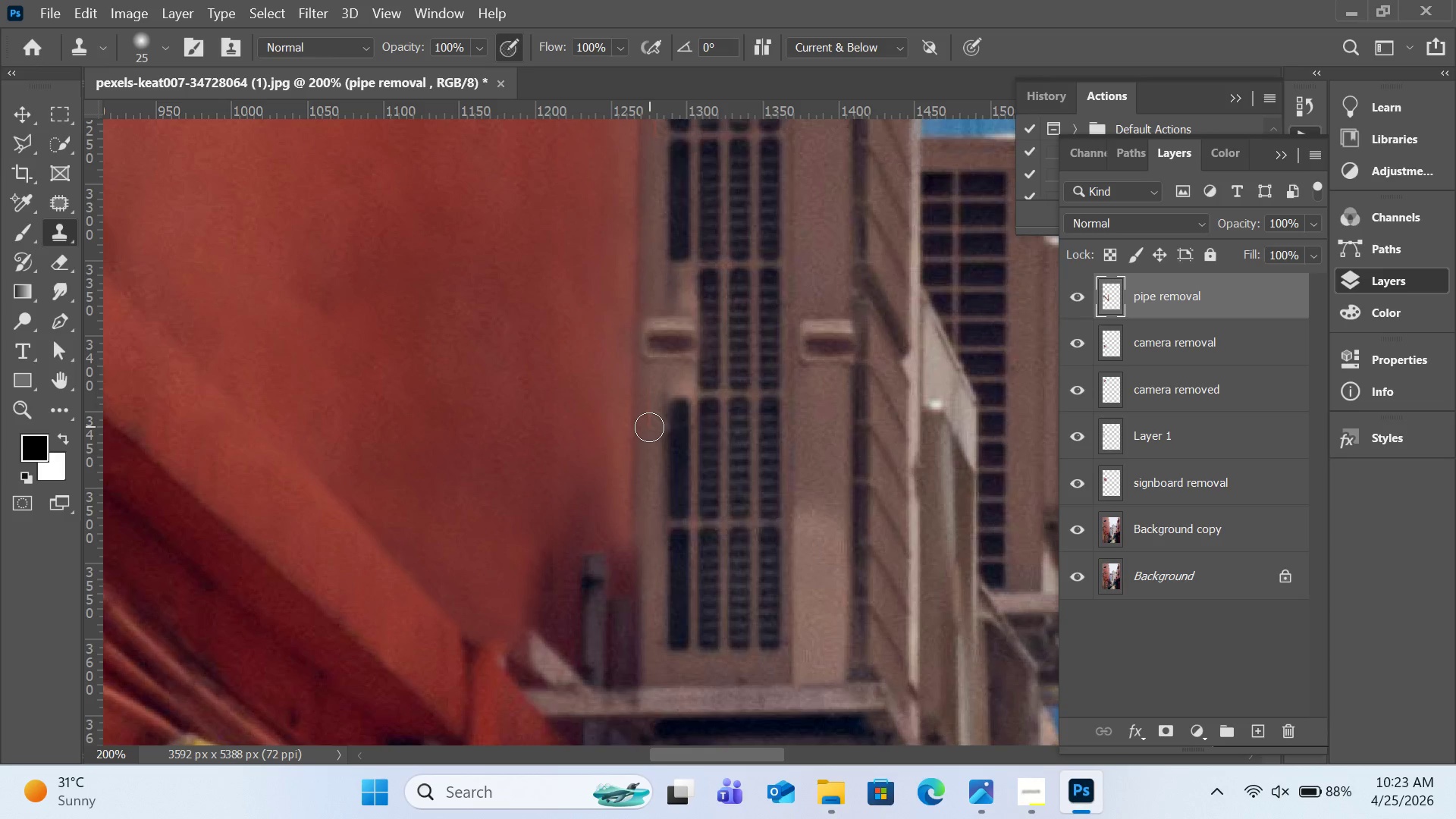 
left_click_drag(start_coordinate=[649, 427], to_coordinate=[649, 387])
 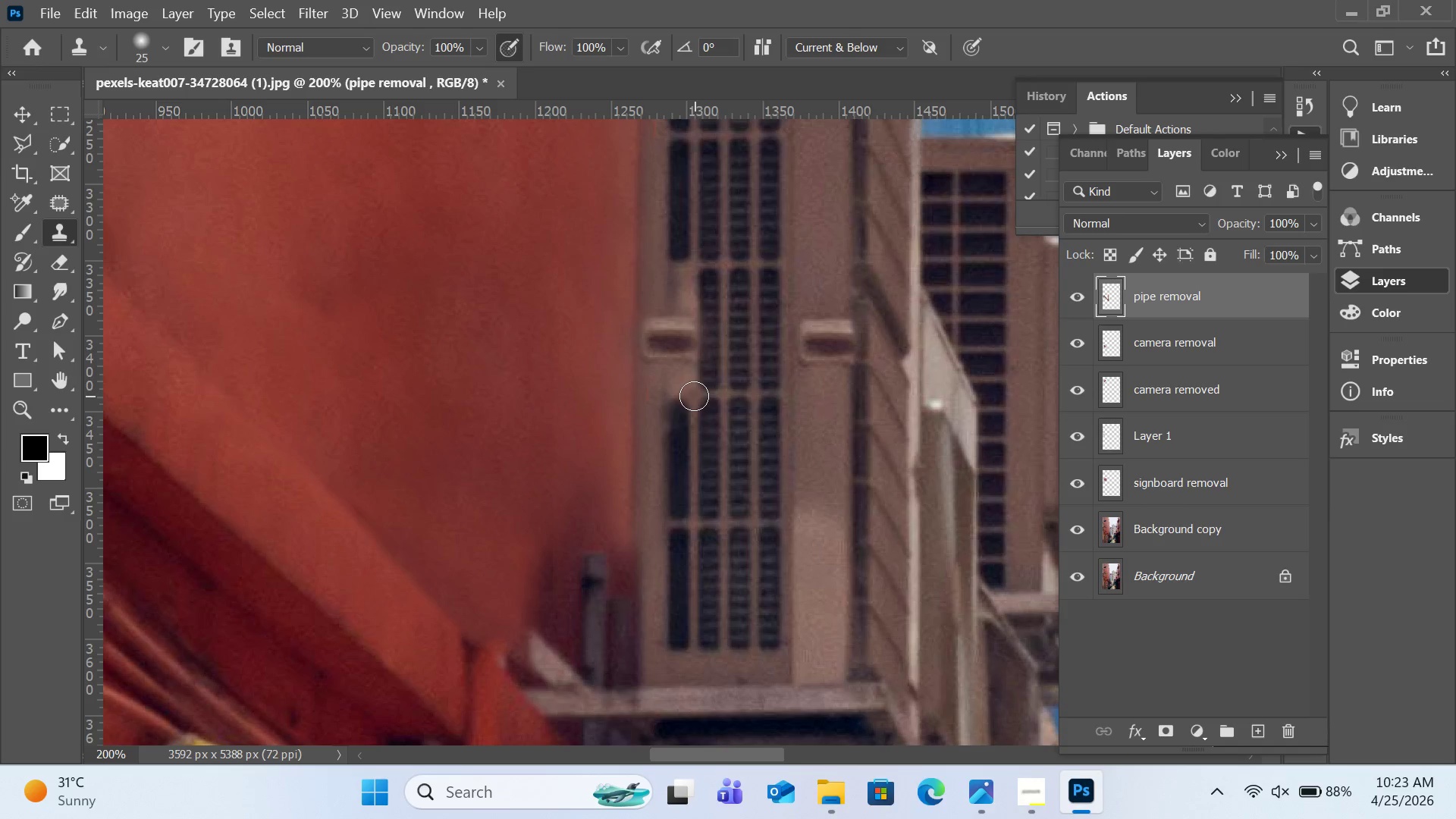 
scroll: coordinate [692, 392], scroll_direction: down, amount: 2.0
 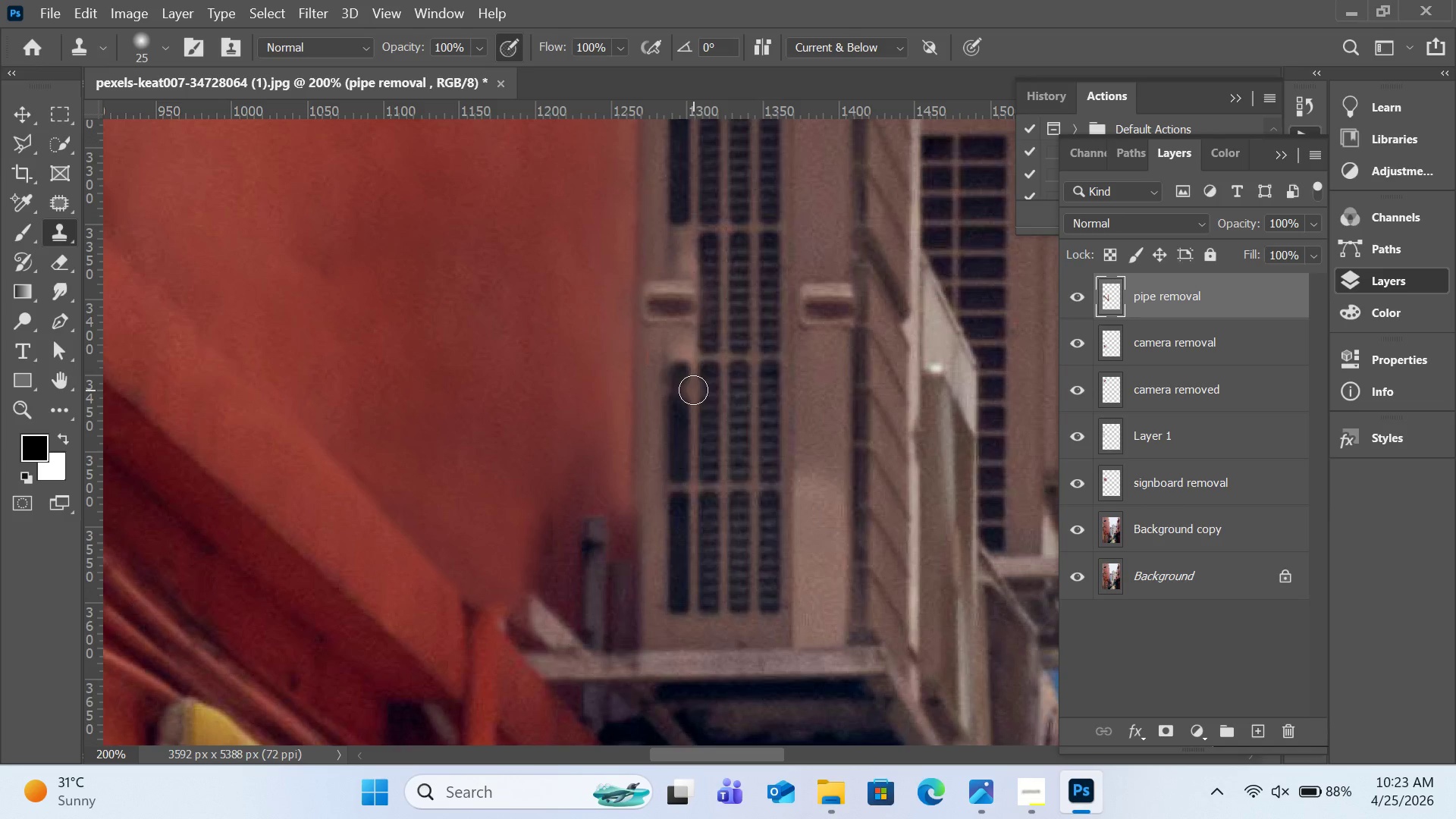 
hold_key(key=AltLeft, duration=0.83)
left_click([861, 365])
 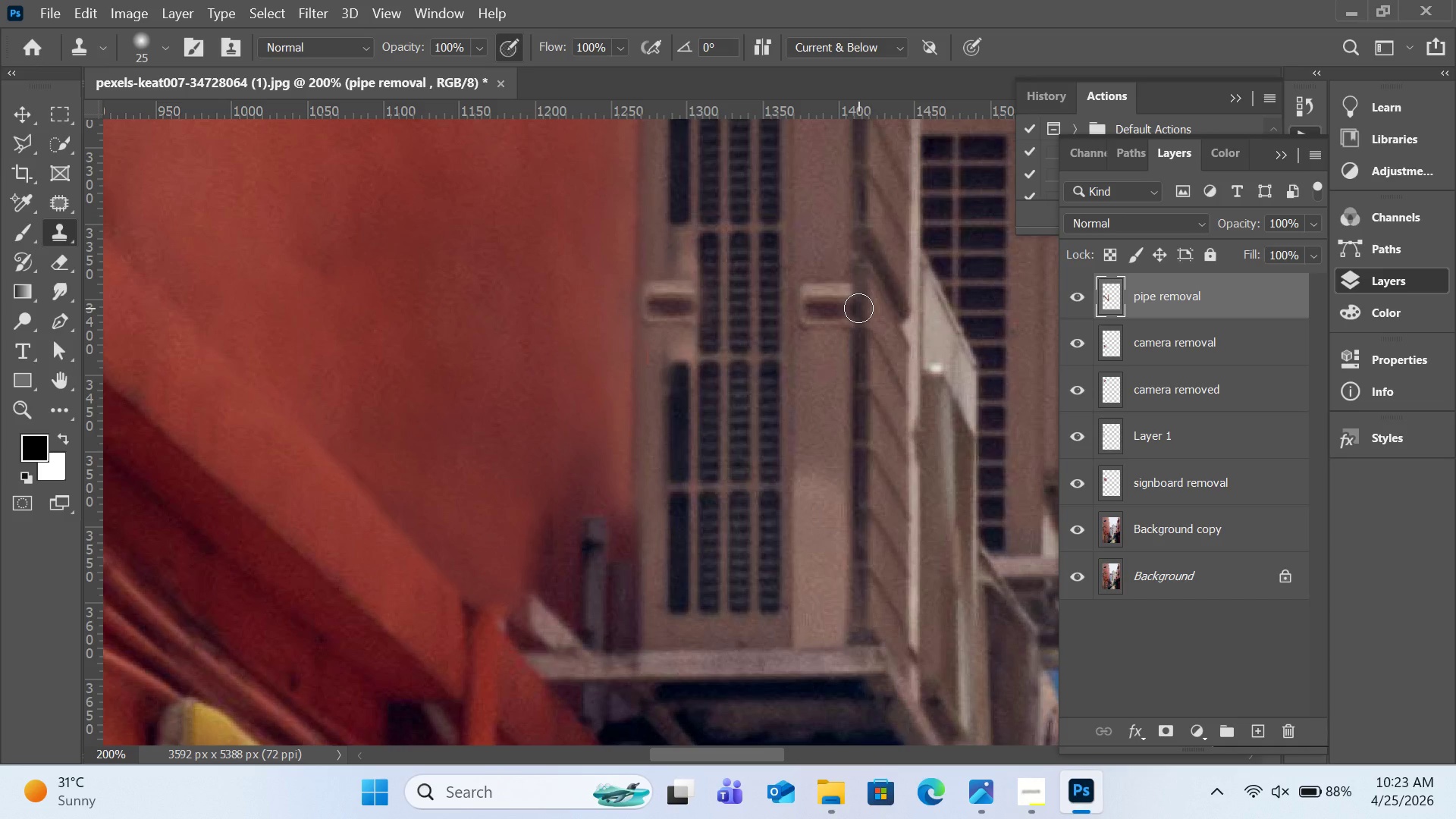 
left_click_drag(start_coordinate=[858, 308], to_coordinate=[858, 289])
 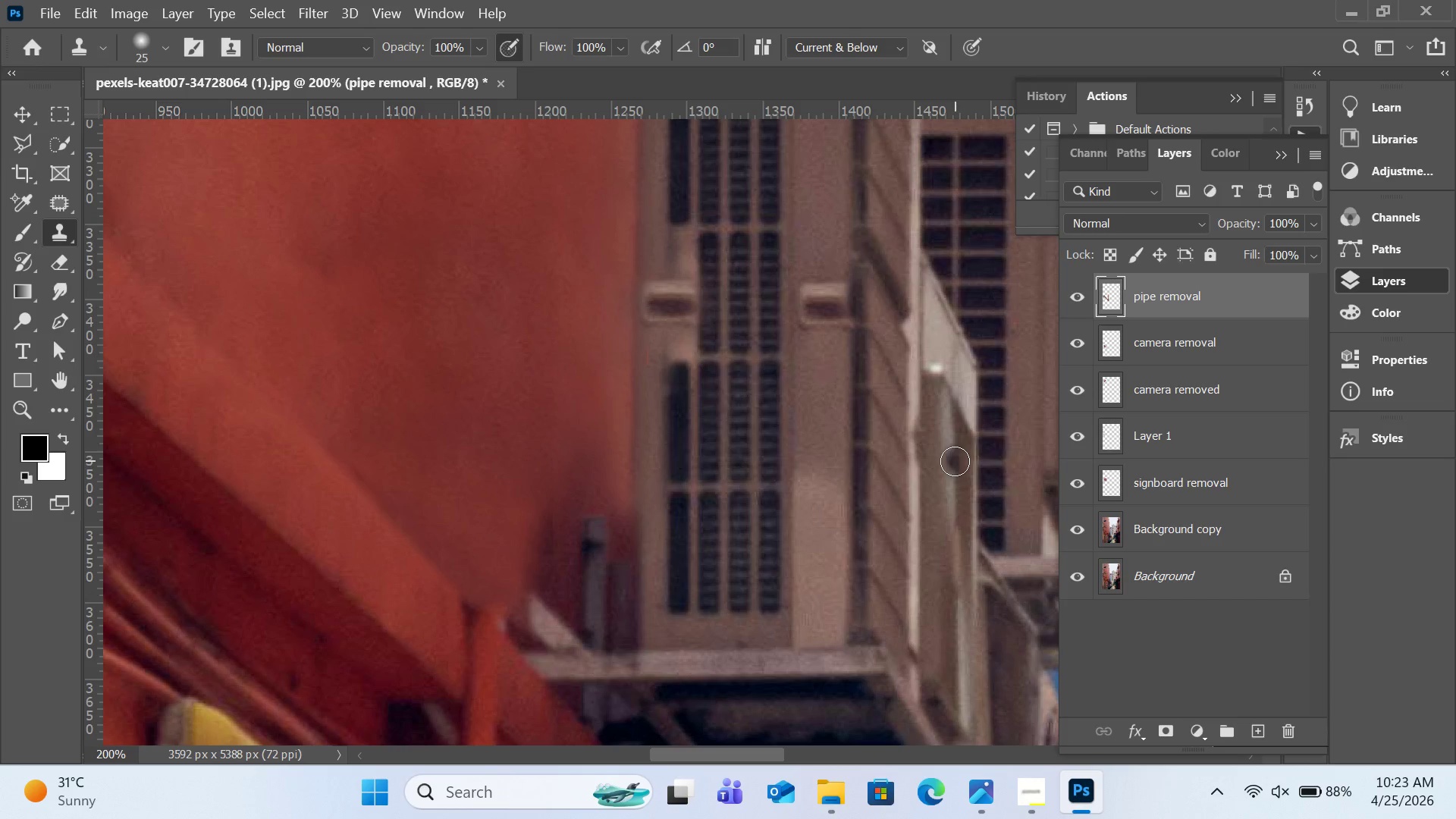 
key(Control+Z)
 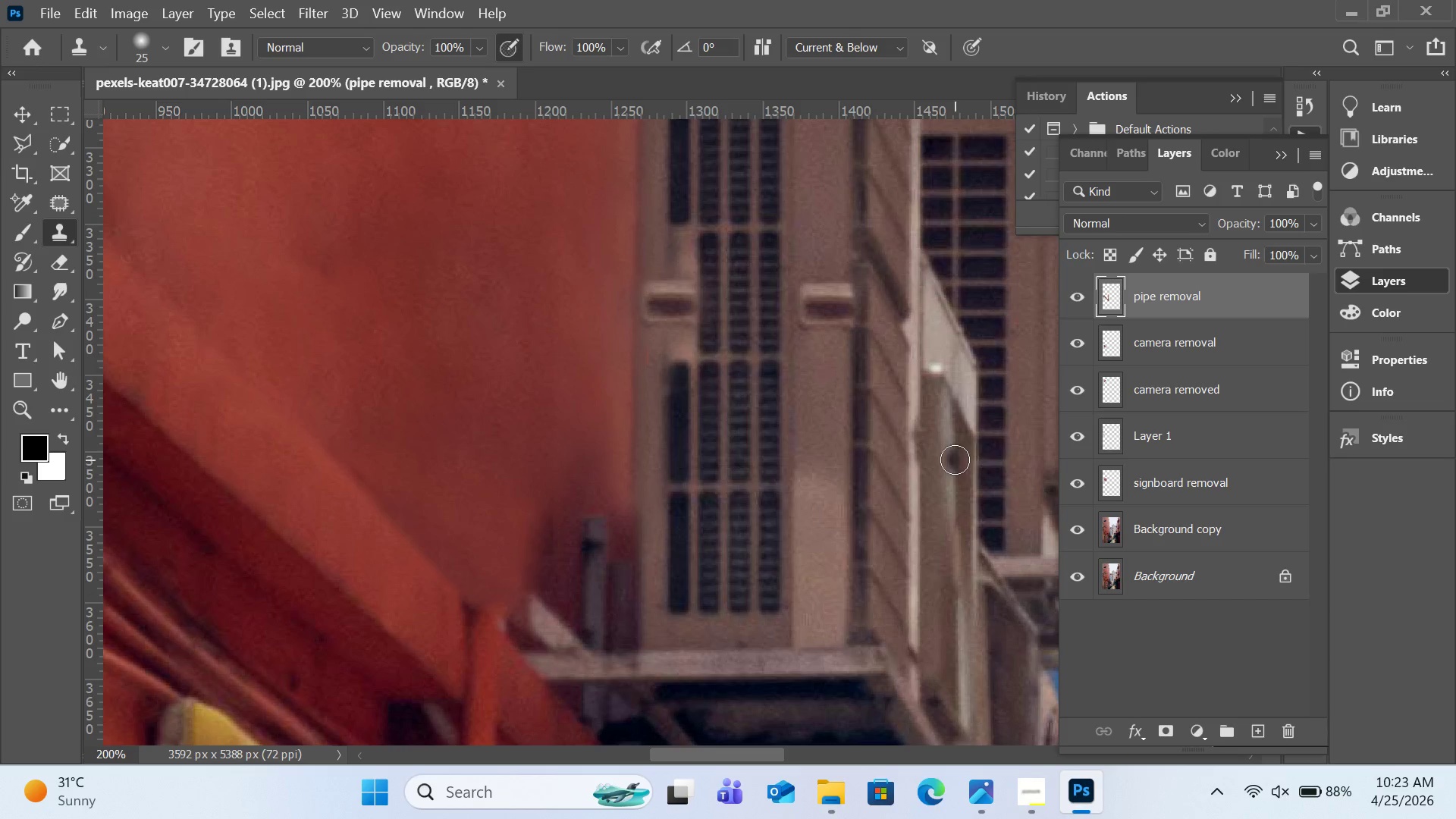 
key(Control+Equal)
 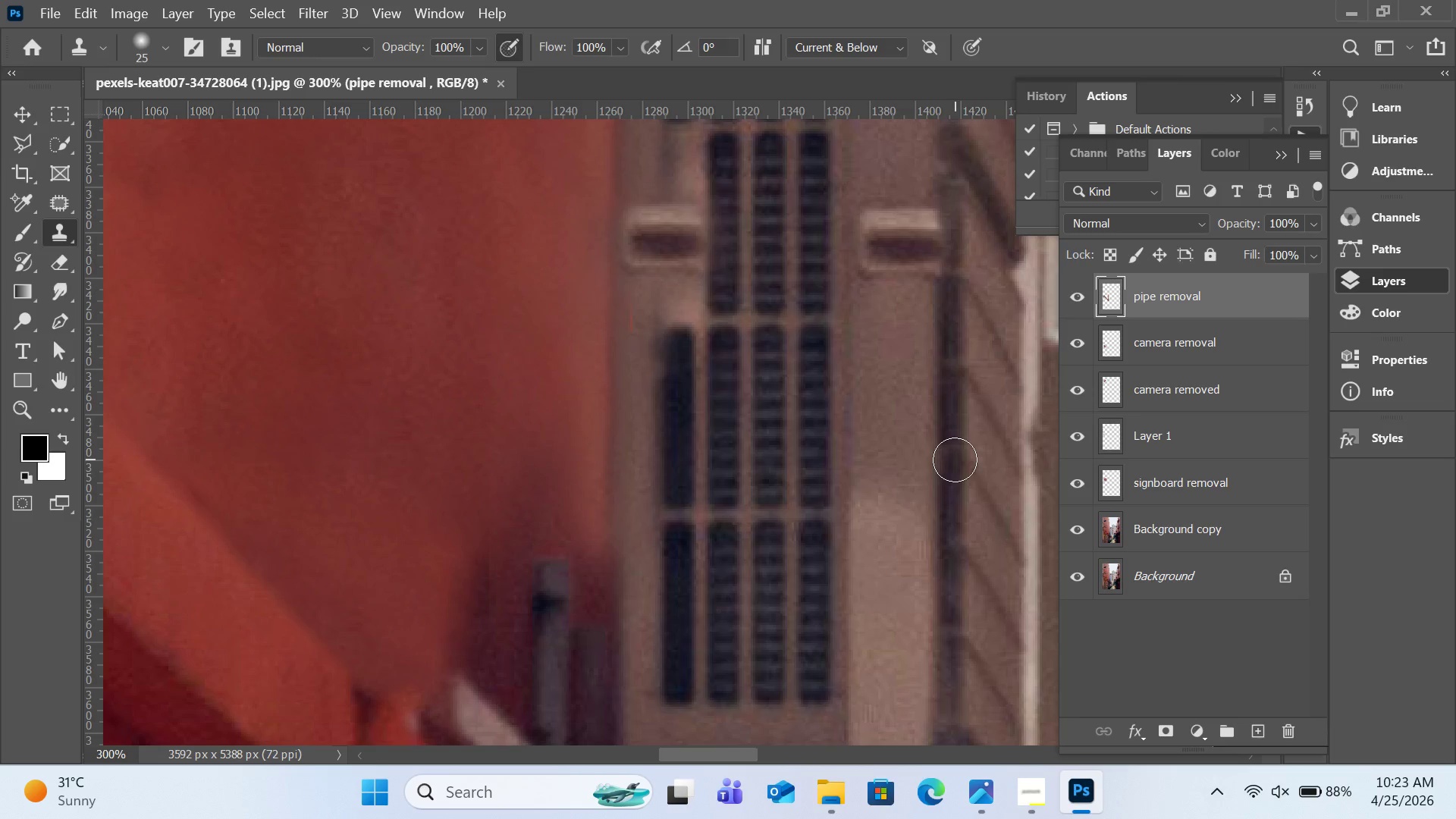 
key(H)
 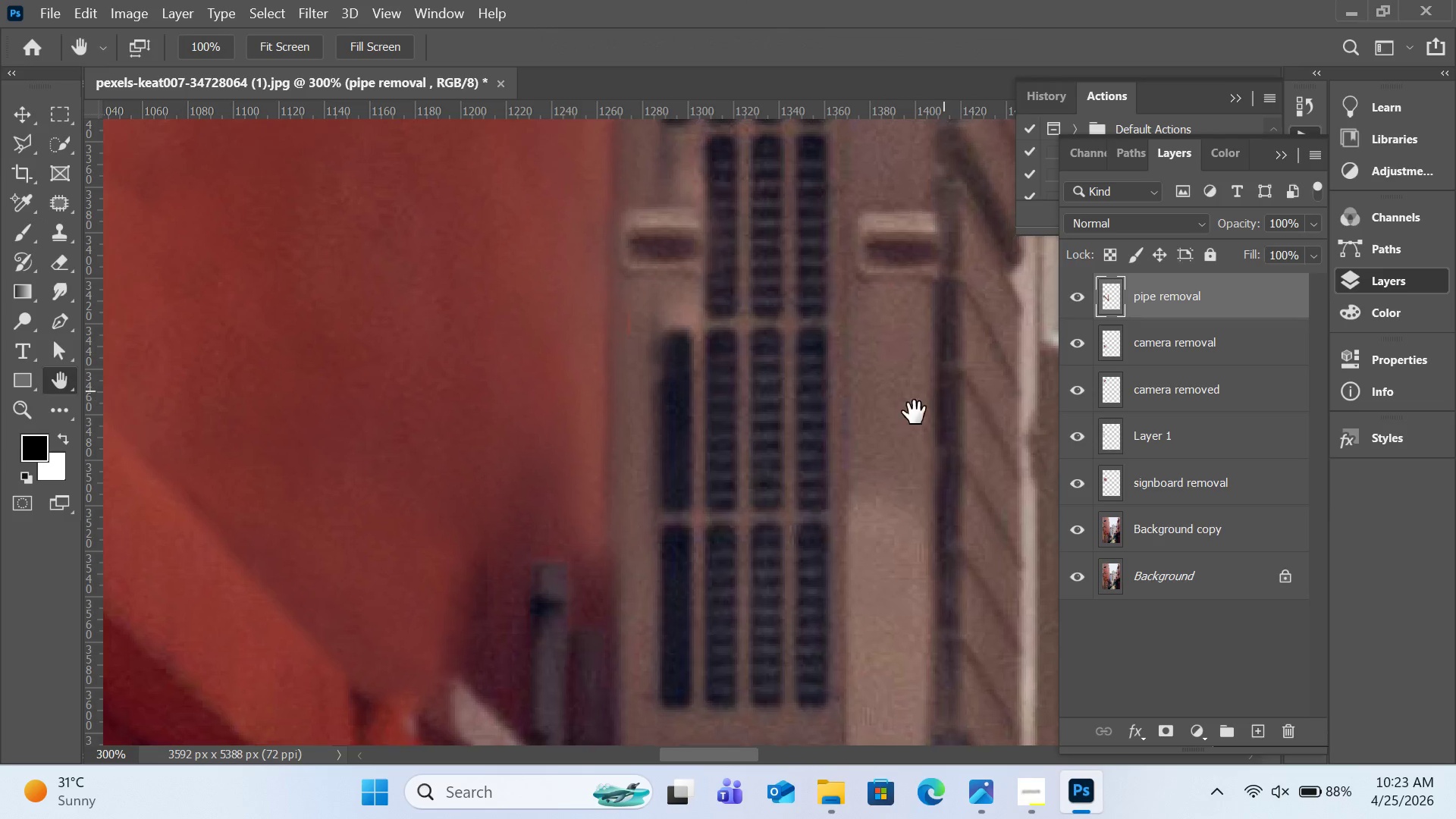 
left_click_drag(start_coordinate=[943, 391], to_coordinate=[808, 500])
 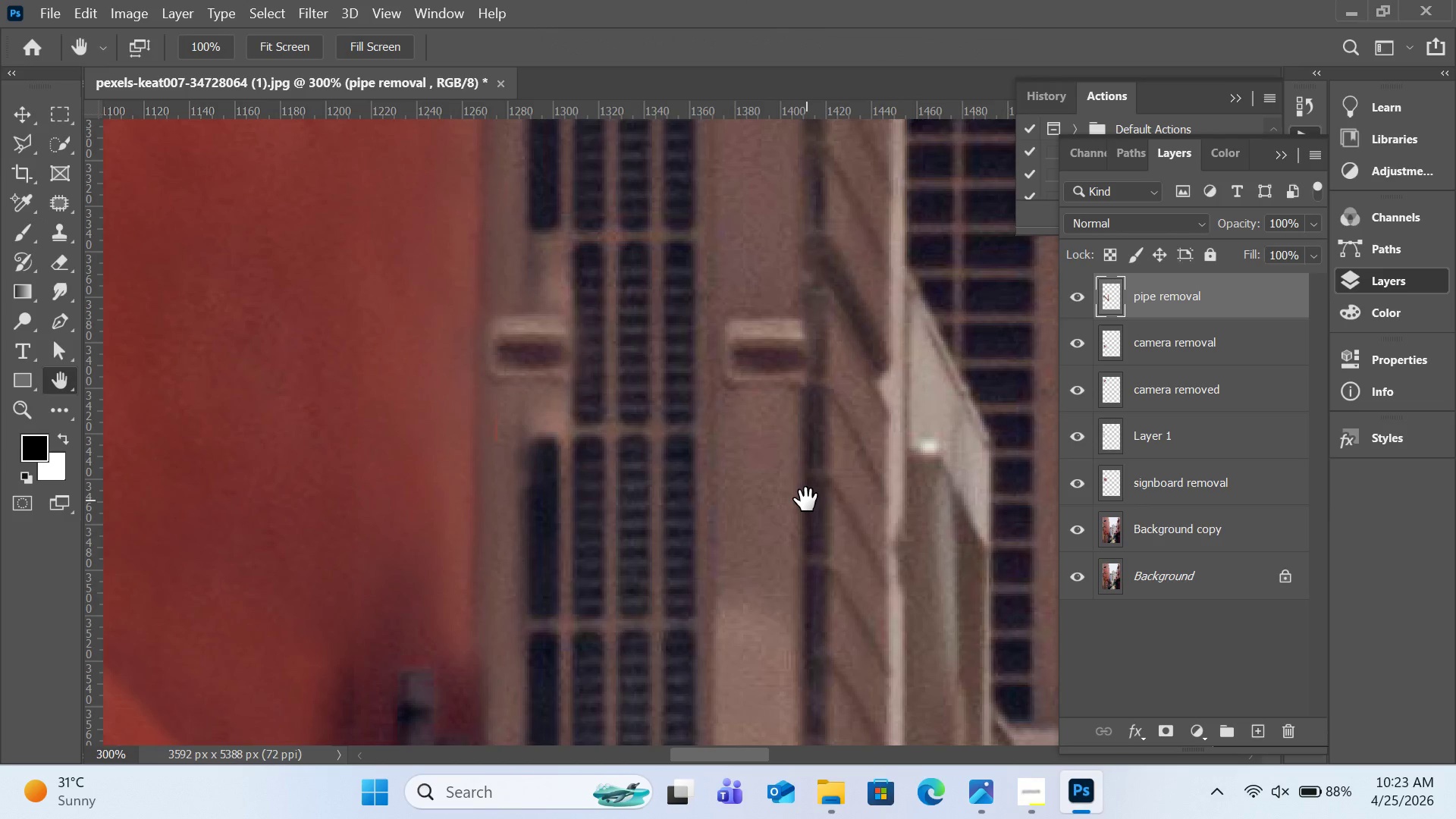 
key(S)
 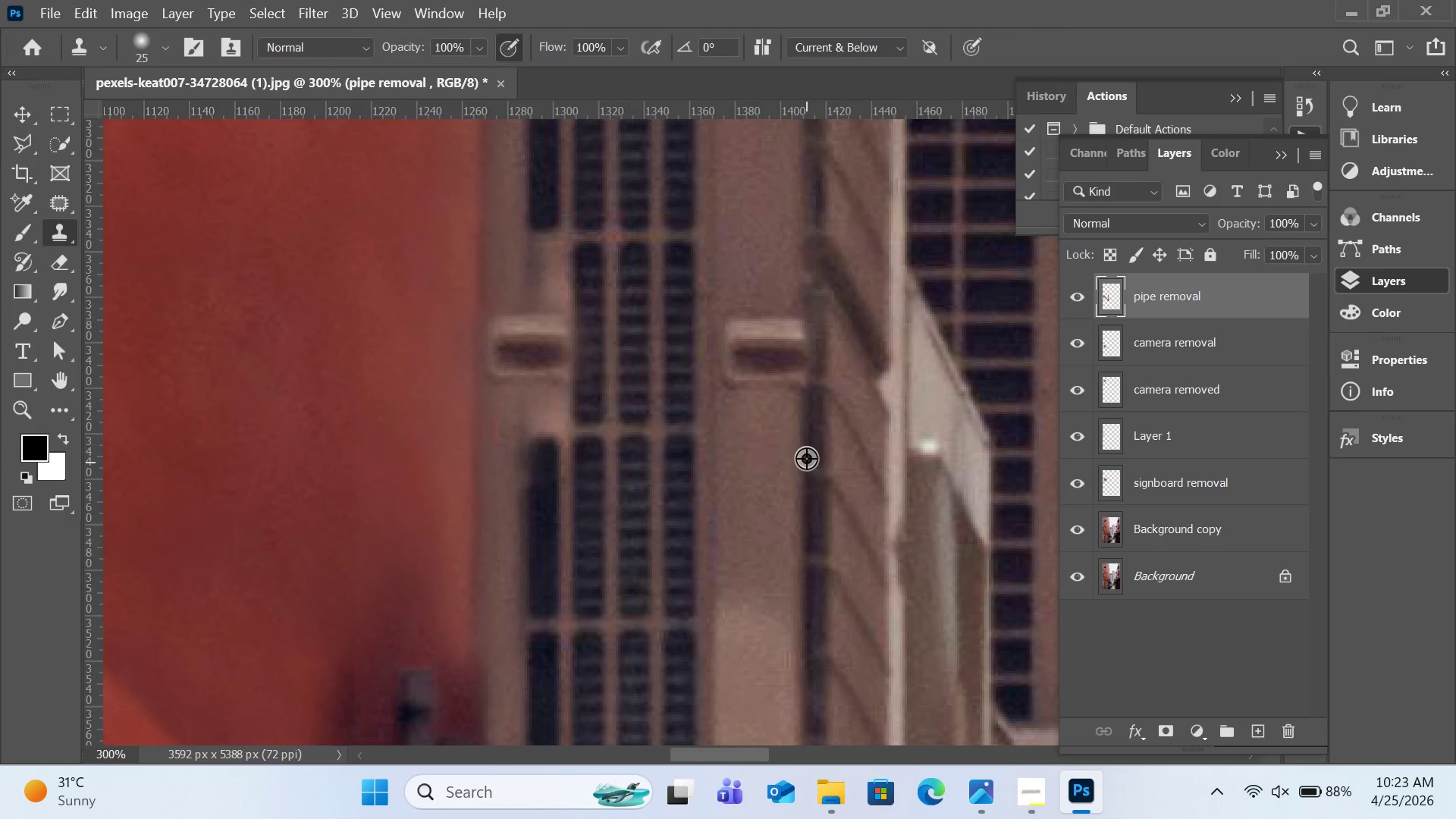 
hold_key(key=AltLeft, duration=0.78)
left_click([814, 426])
 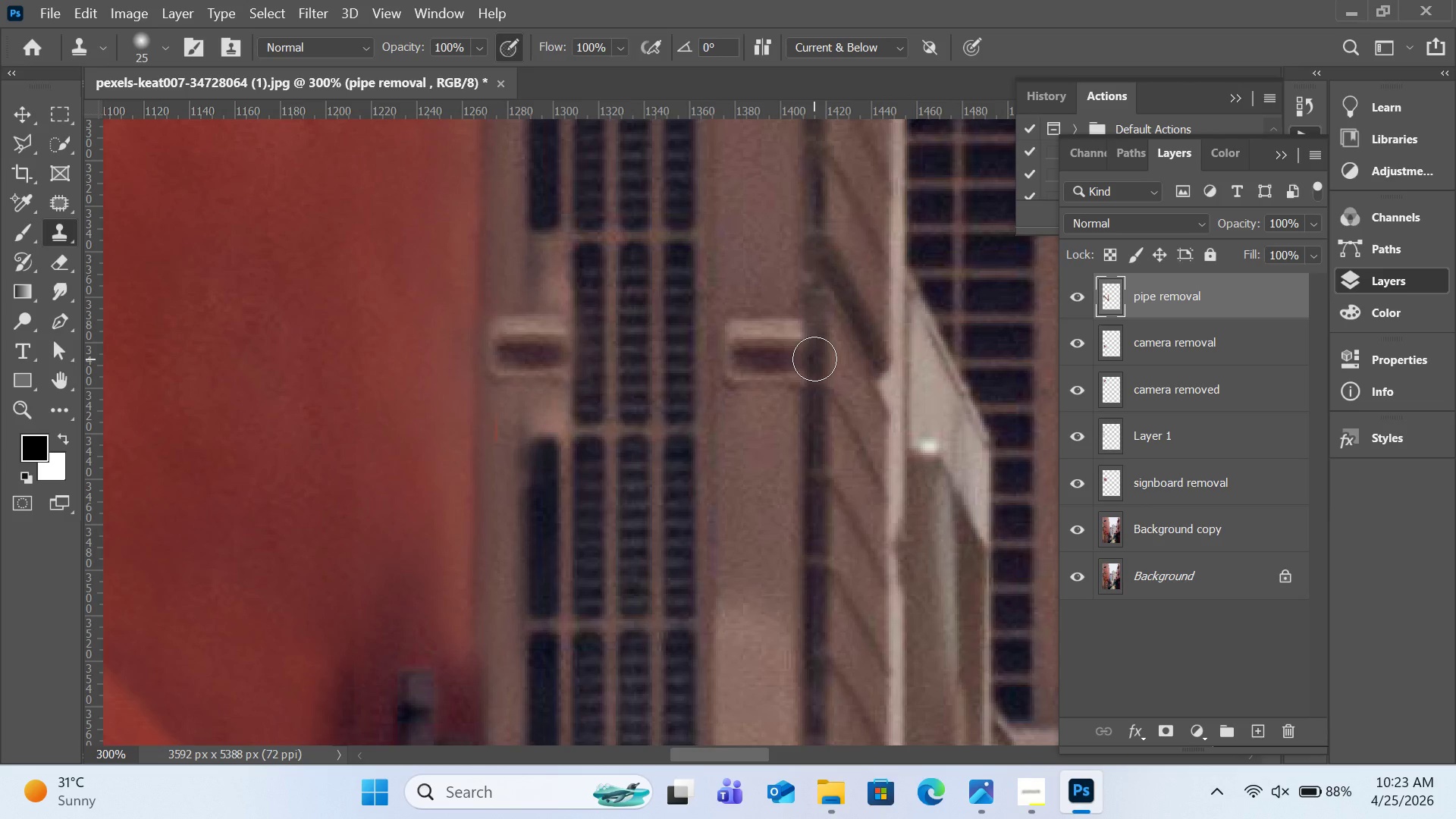 
left_click([814, 359])
 